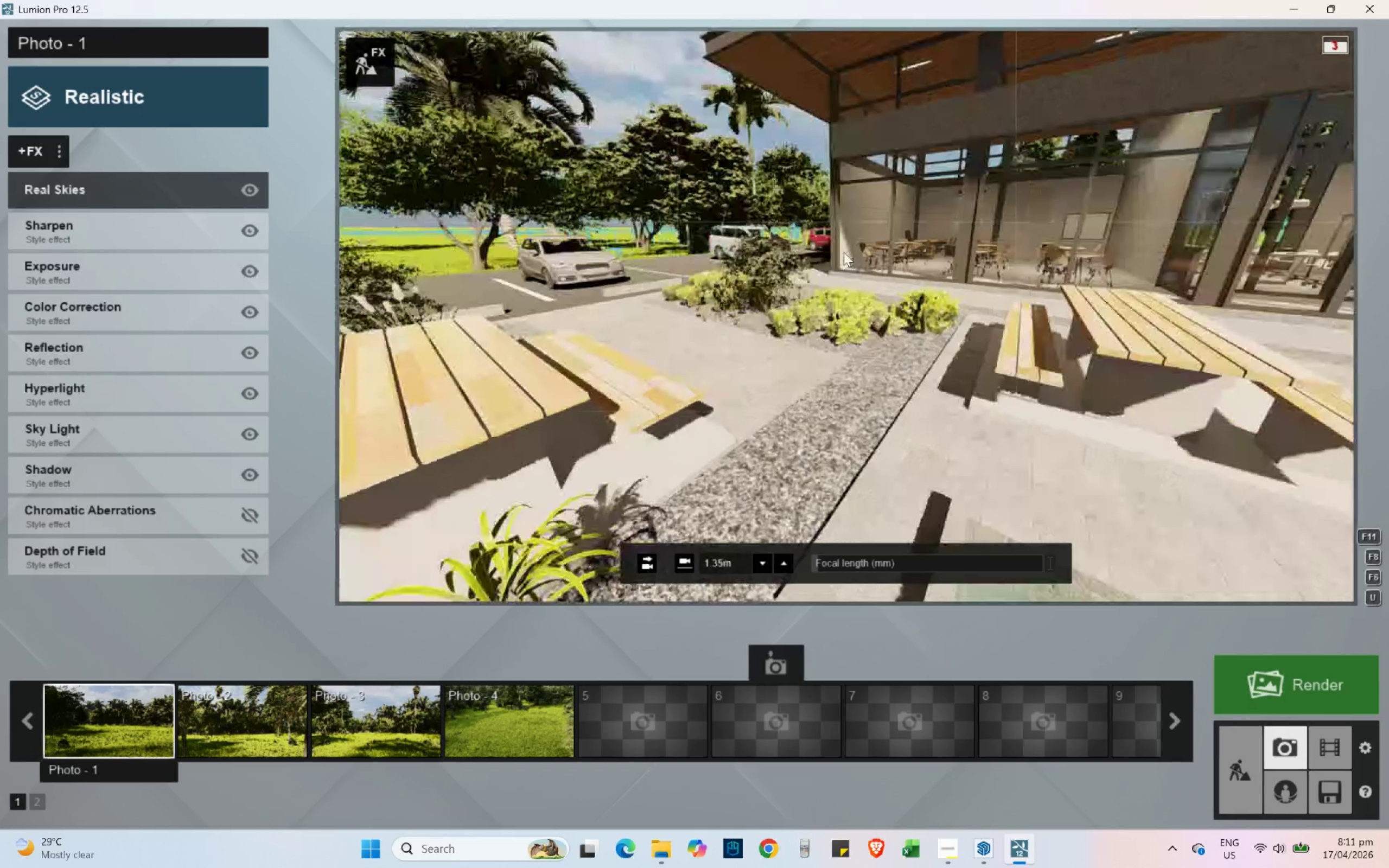 
hold_key(key=S, duration=0.66)
 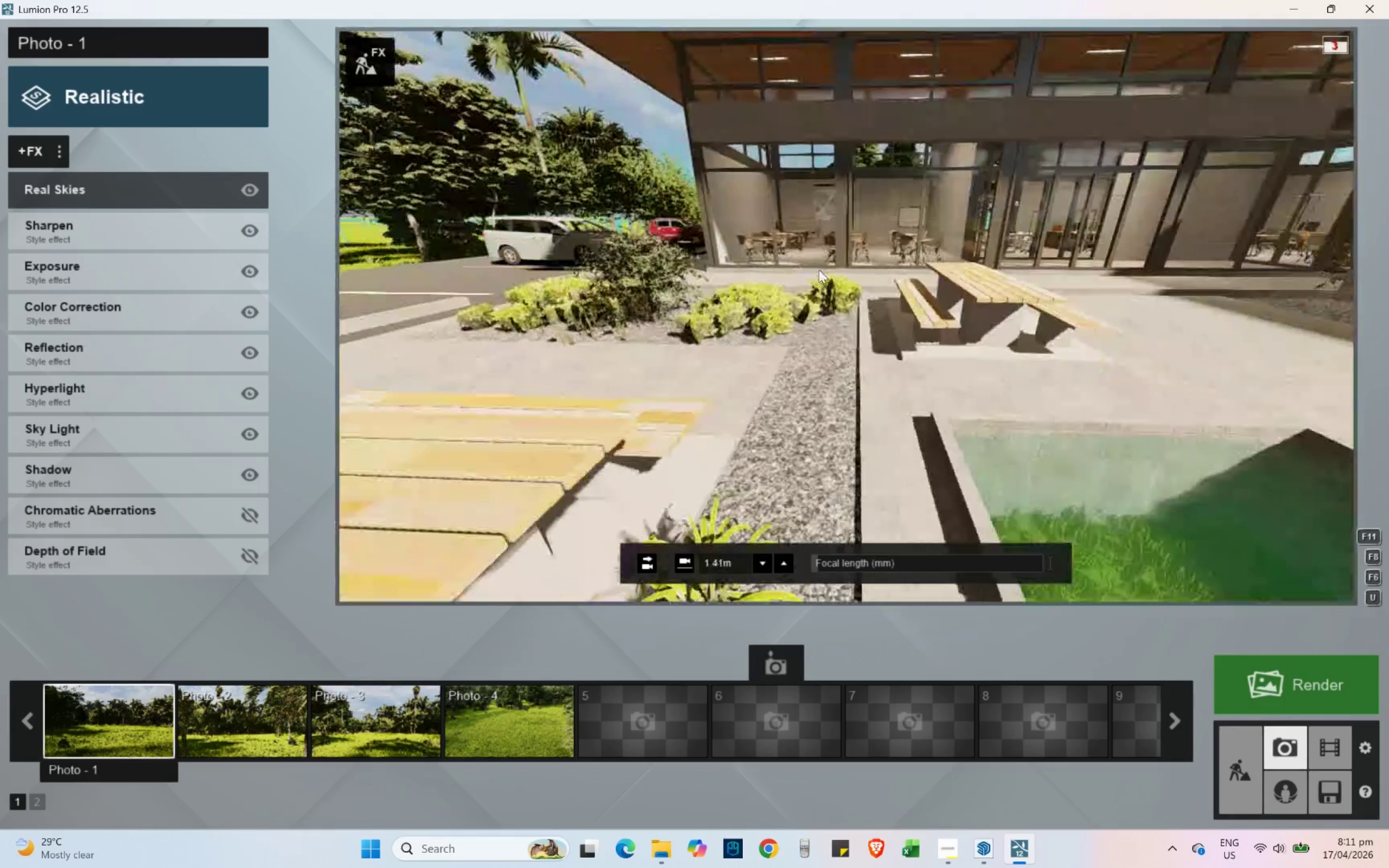 
hold_key(key=S, duration=0.83)
 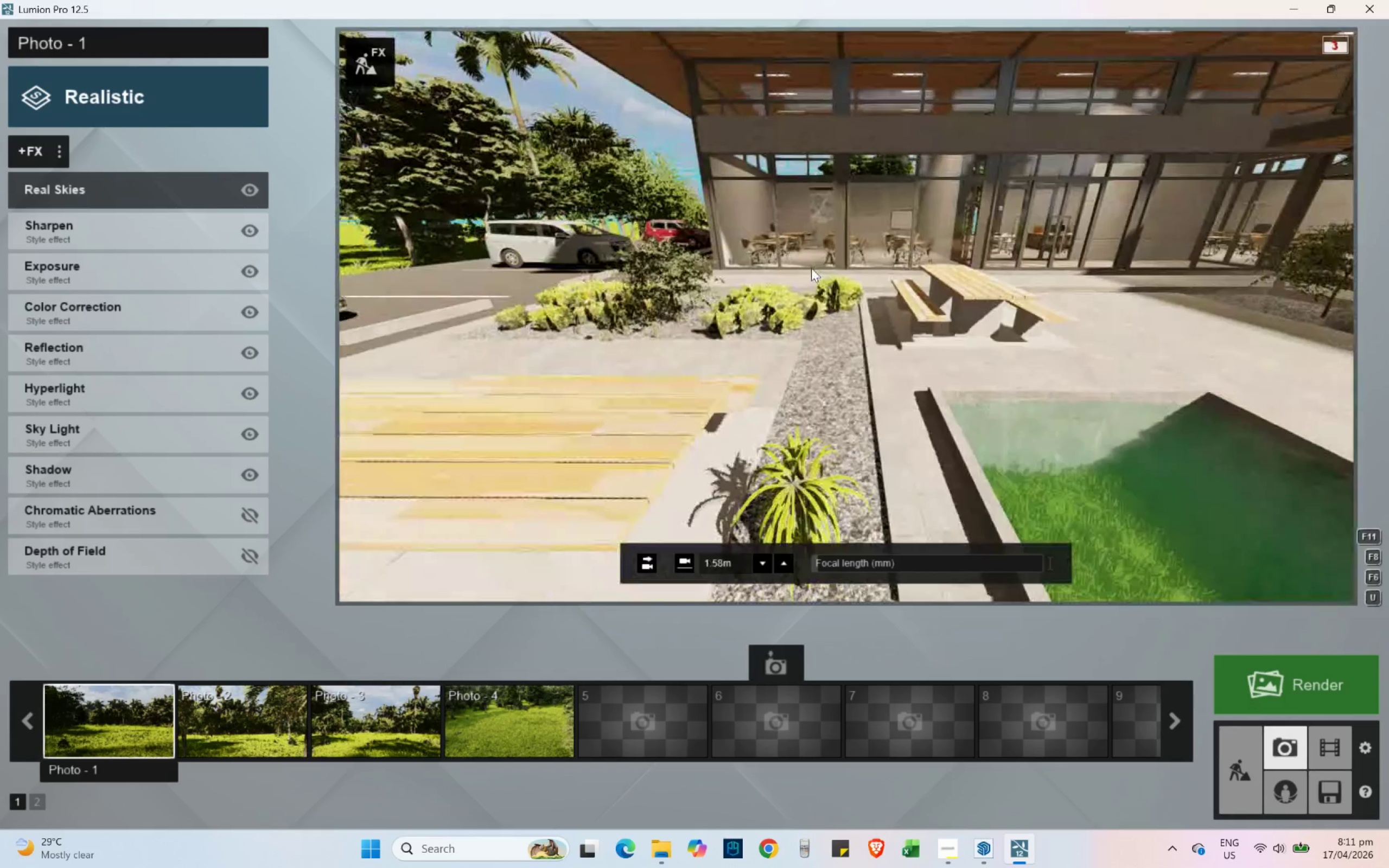 
hold_key(key=E, duration=0.53)
 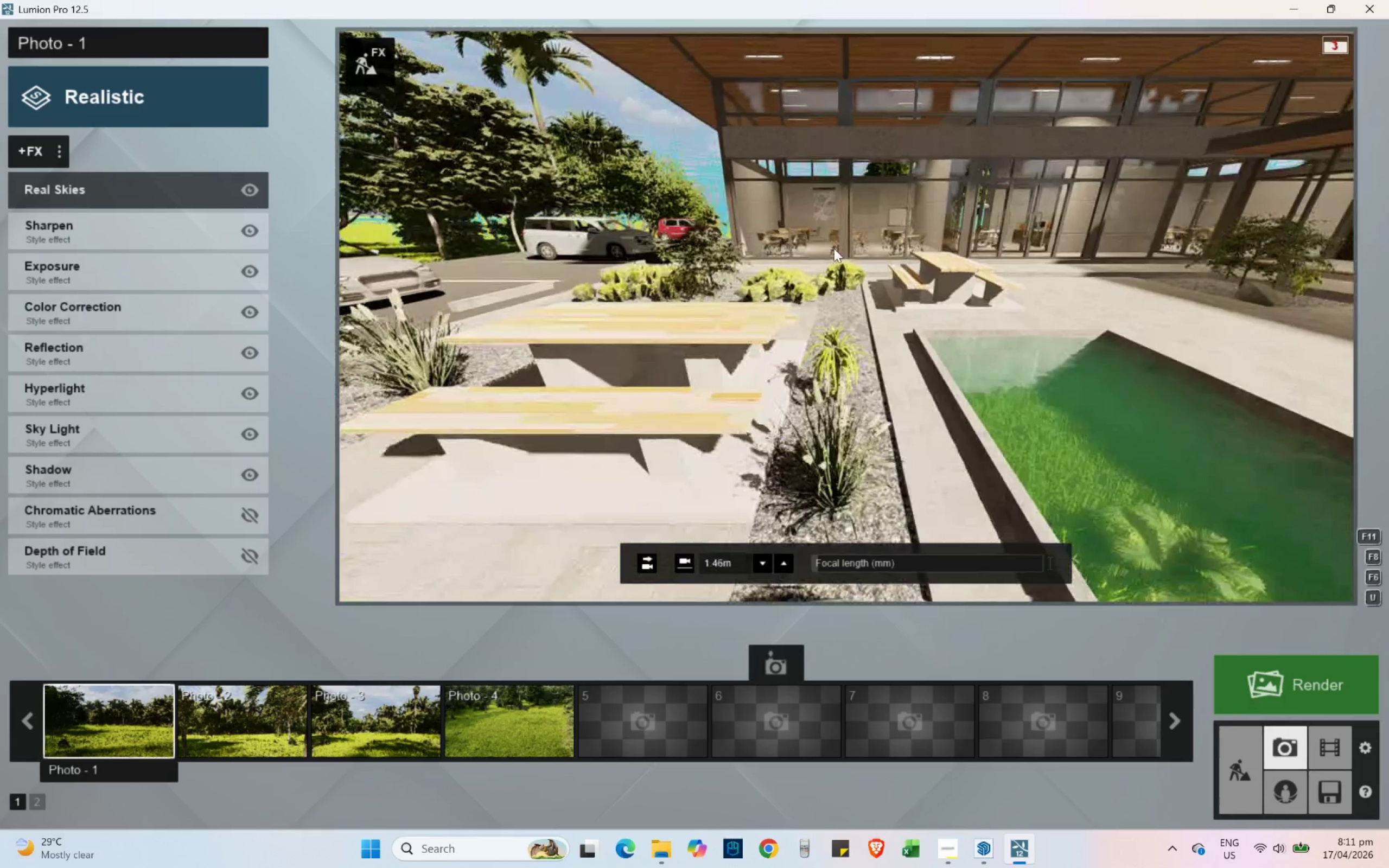 
hold_key(key=E, duration=0.55)
 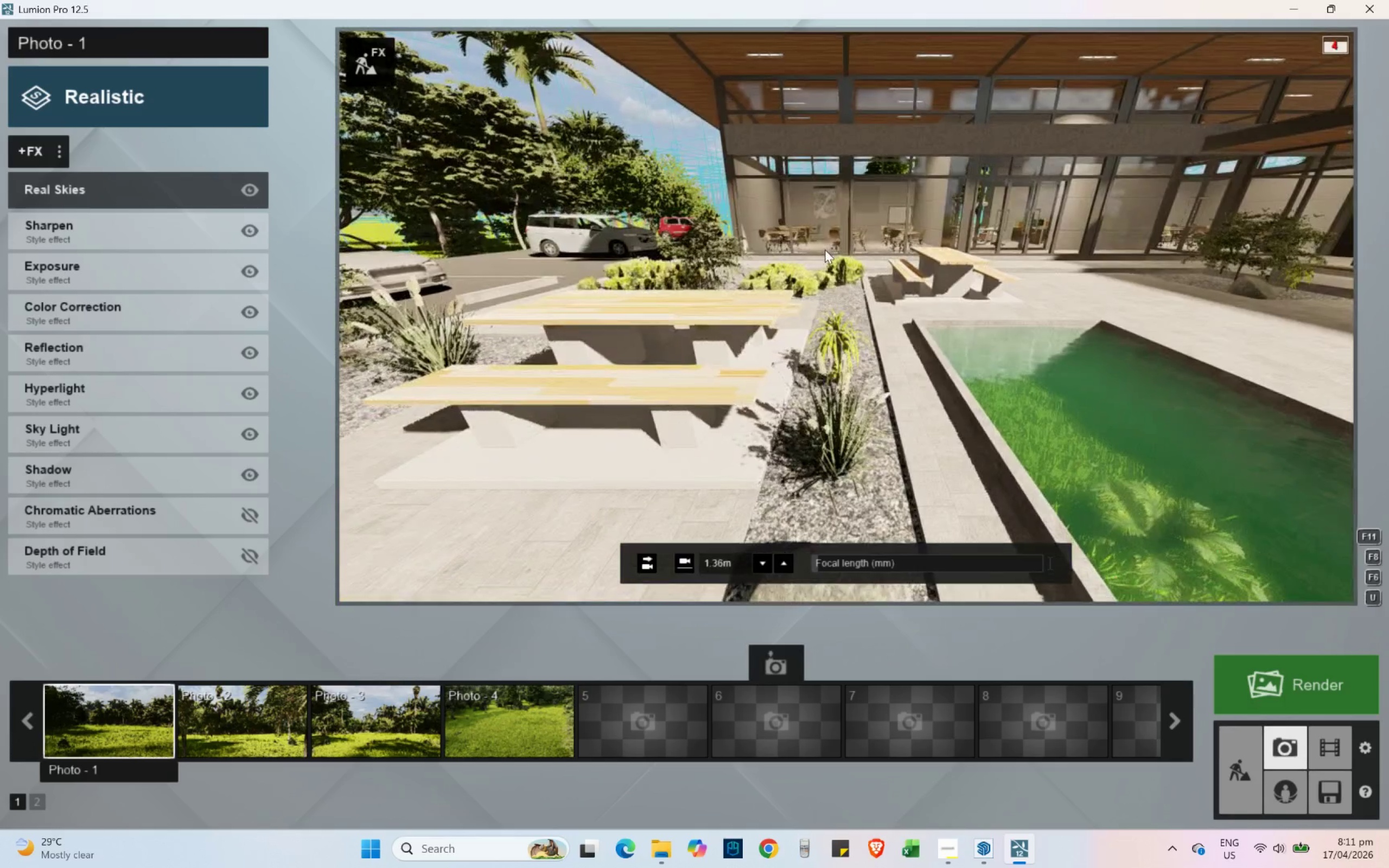 
hold_key(key=S, duration=0.69)
 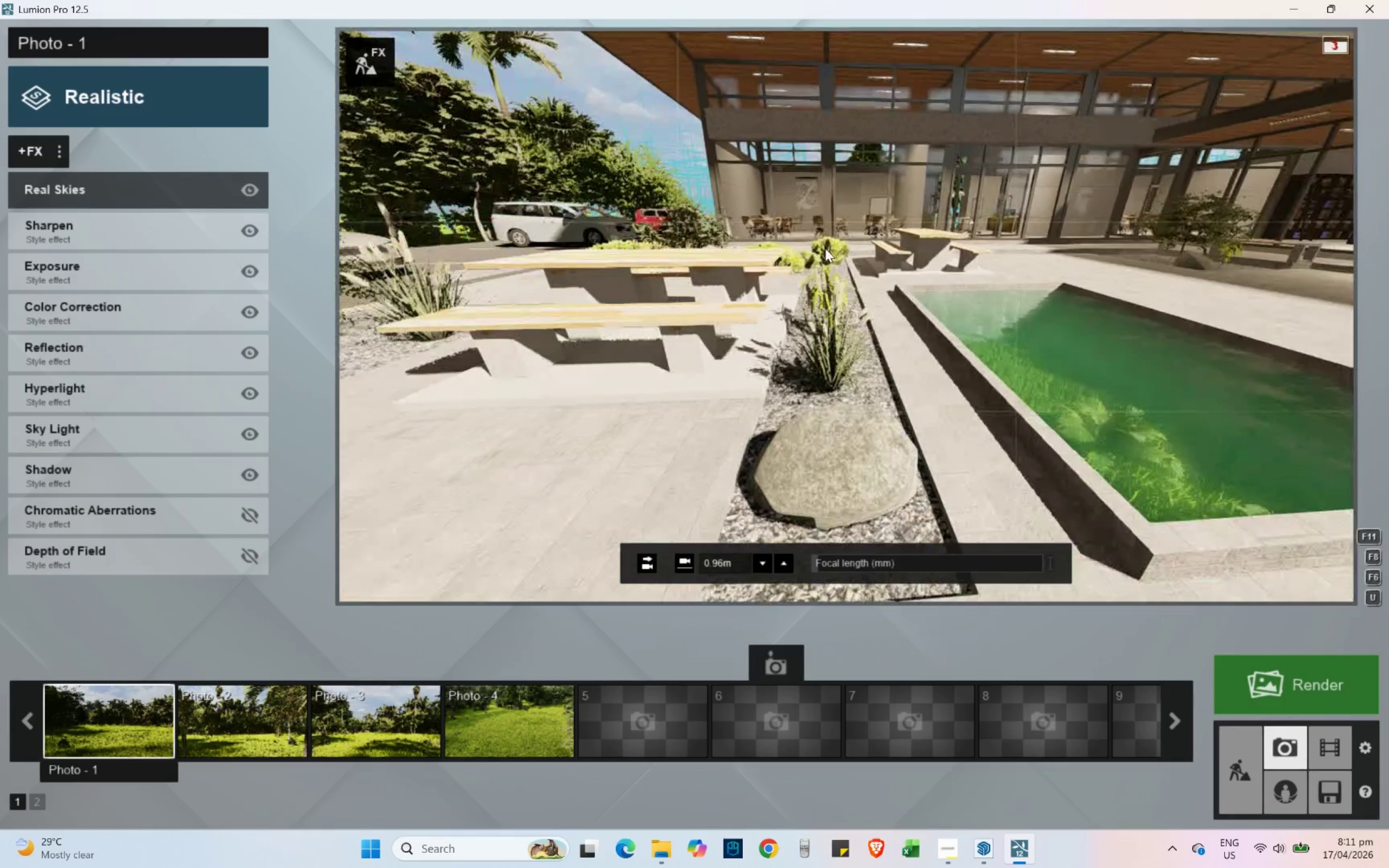 
hold_key(key=A, duration=0.5)
 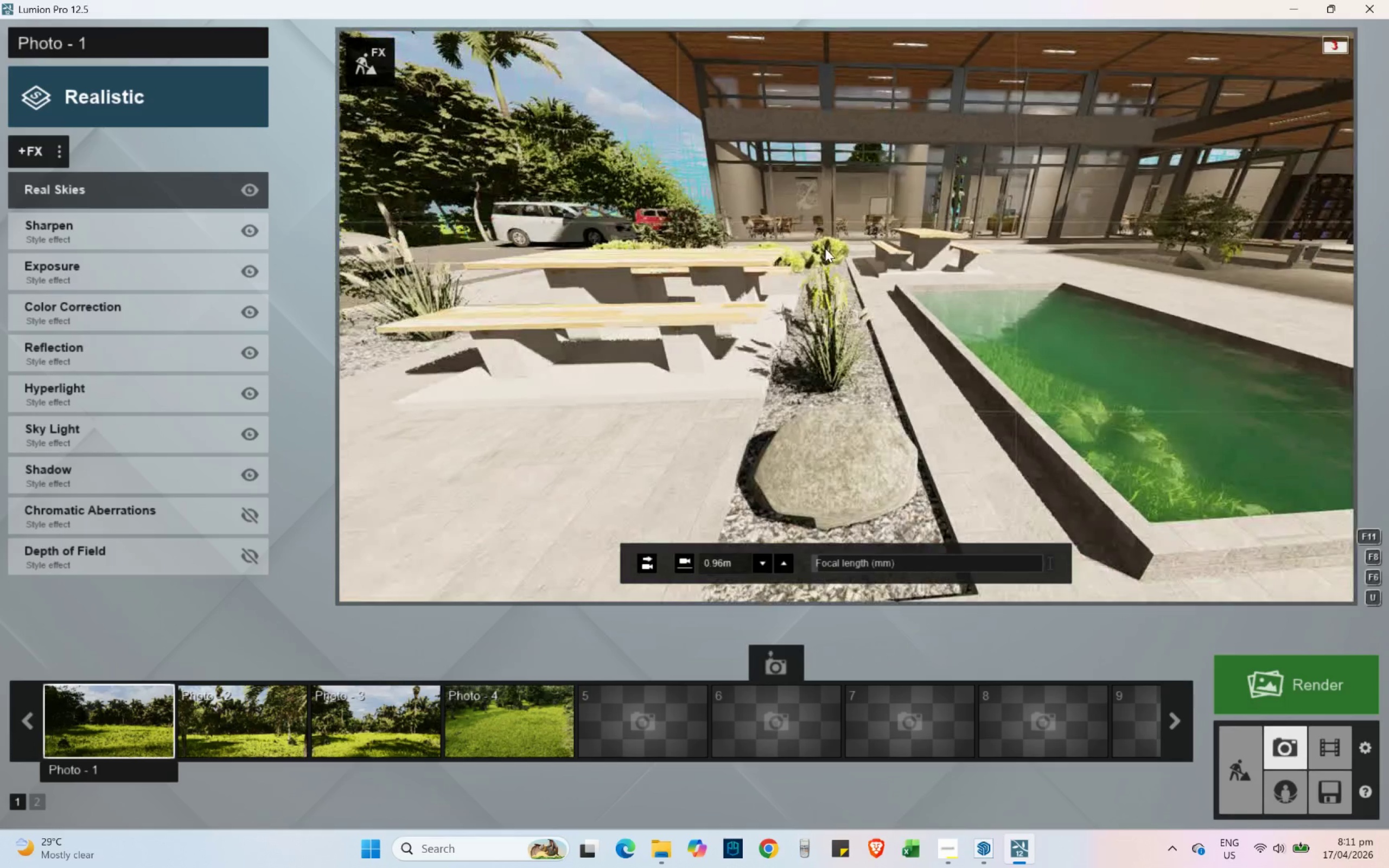 
hold_key(key=Q, duration=0.45)
 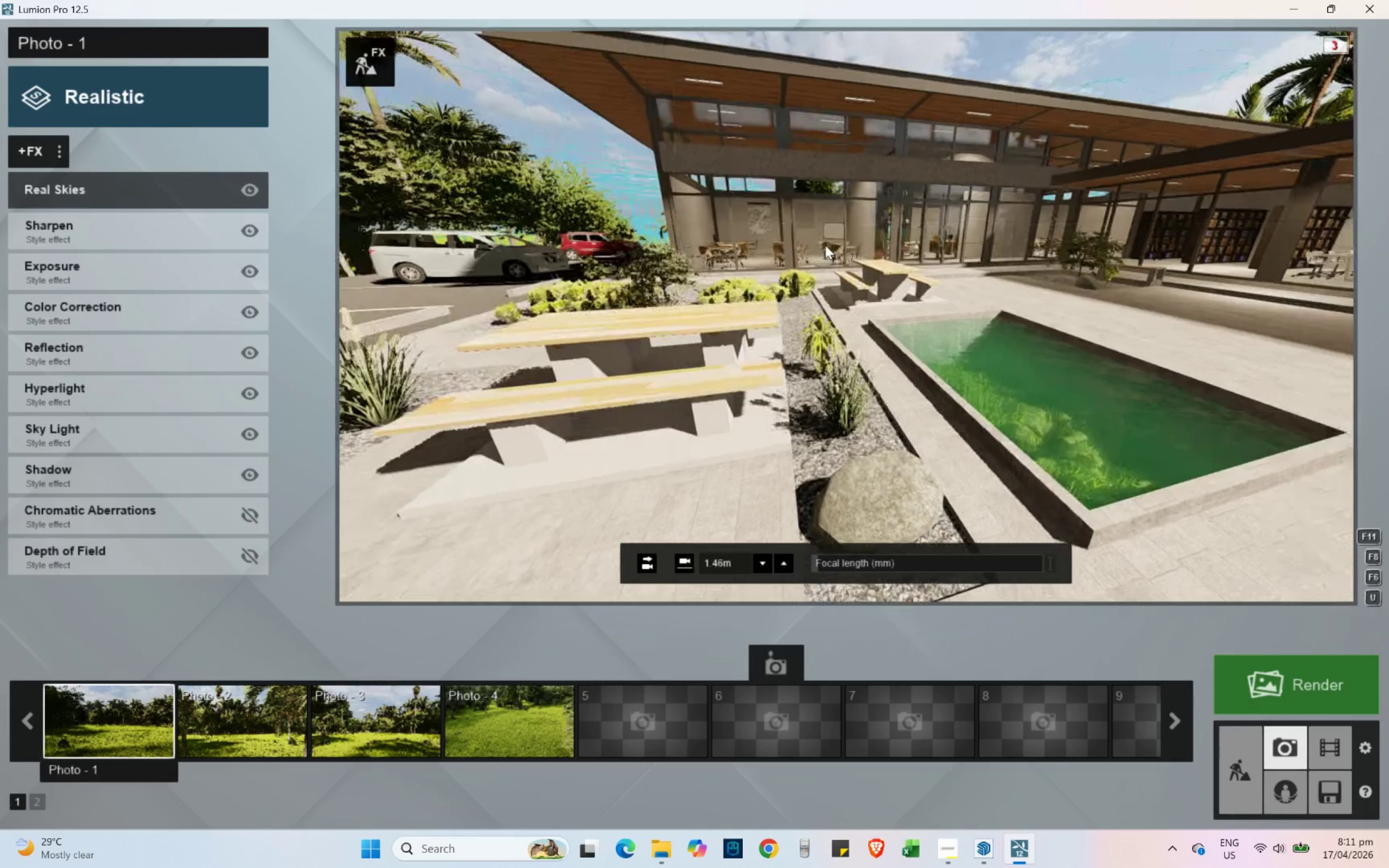 
hold_key(key=D, duration=1.22)
 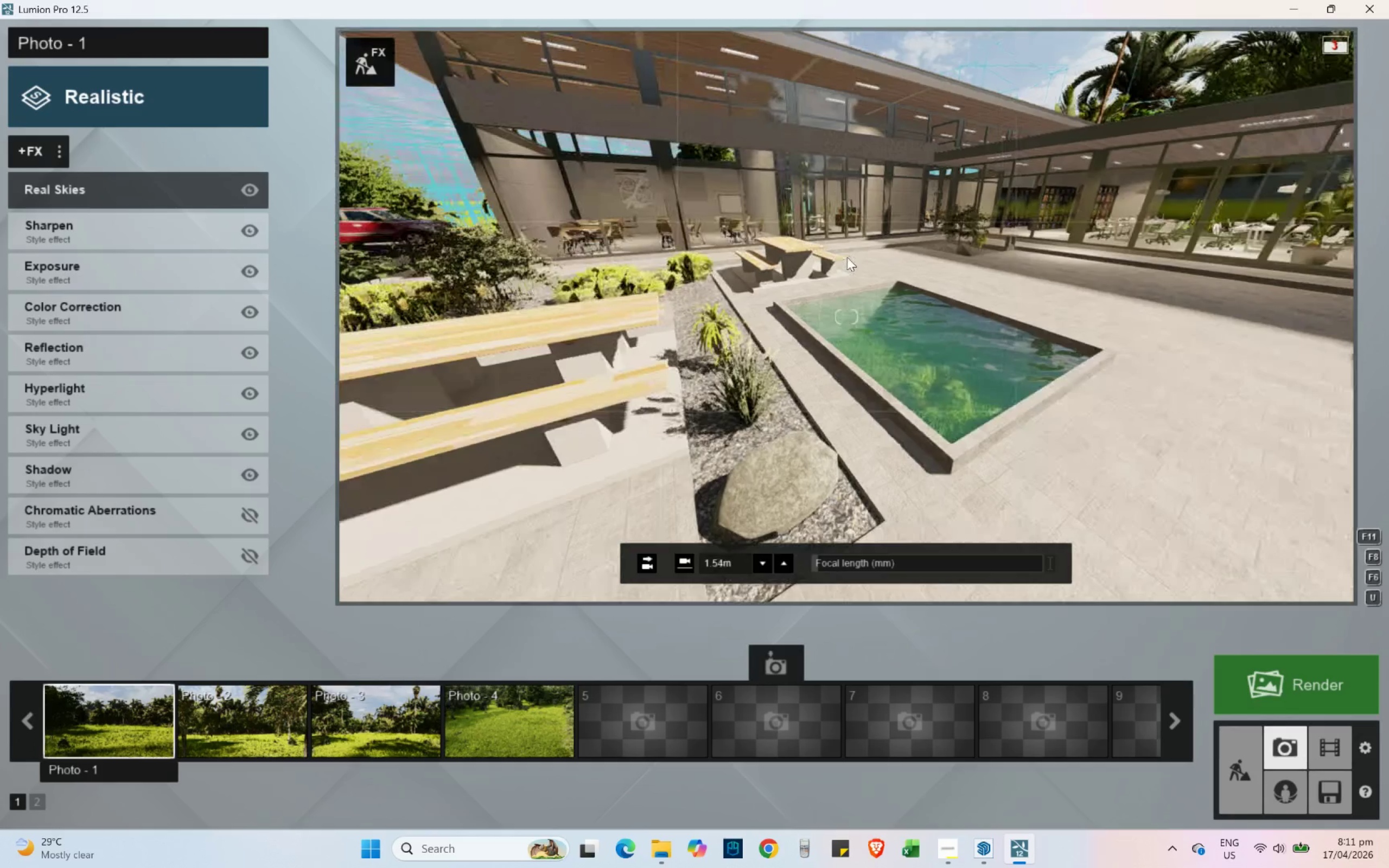 
wait(5.33)
 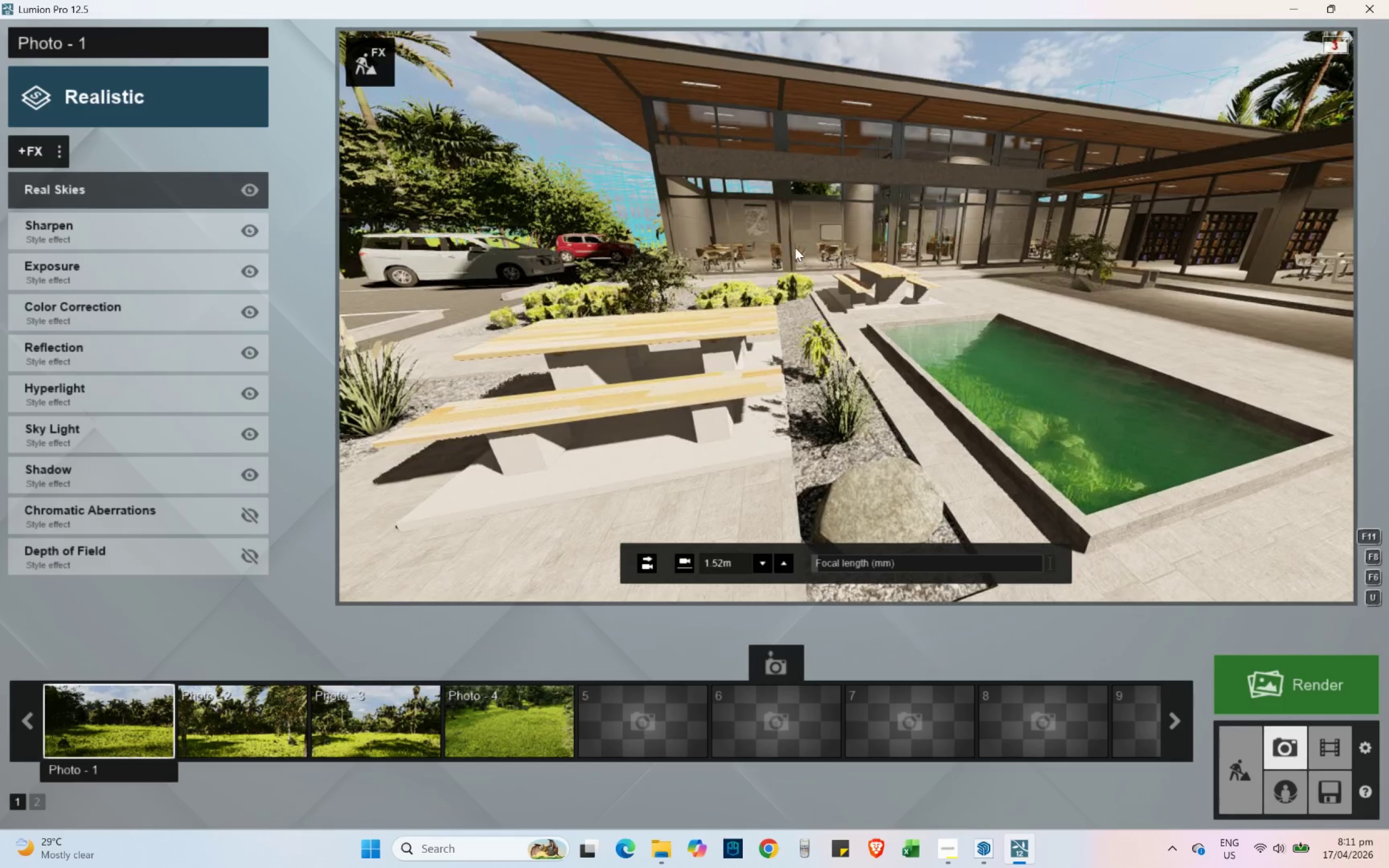 
hold_key(key=D, duration=0.81)
 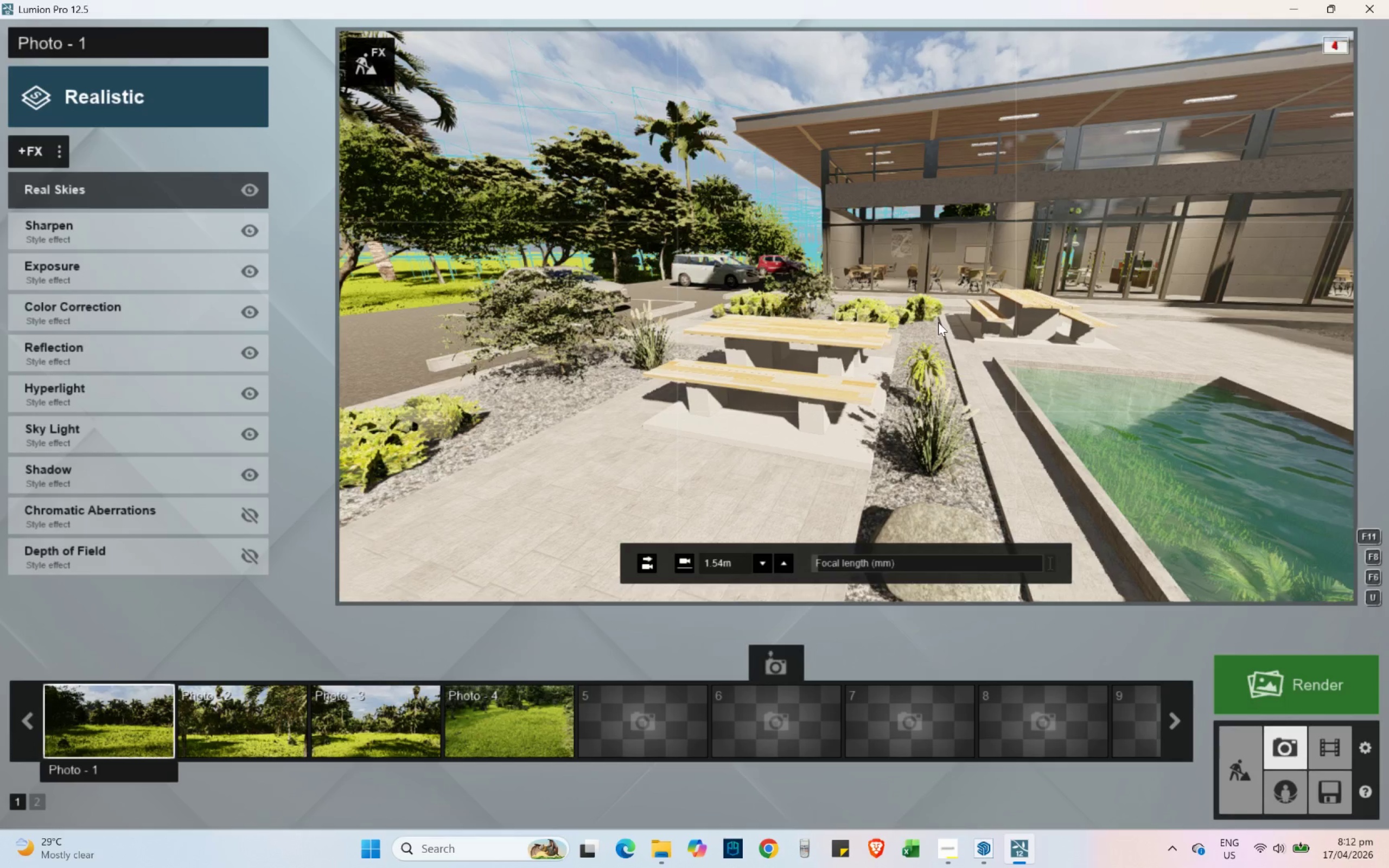 
hold_key(key=A, duration=1.12)
 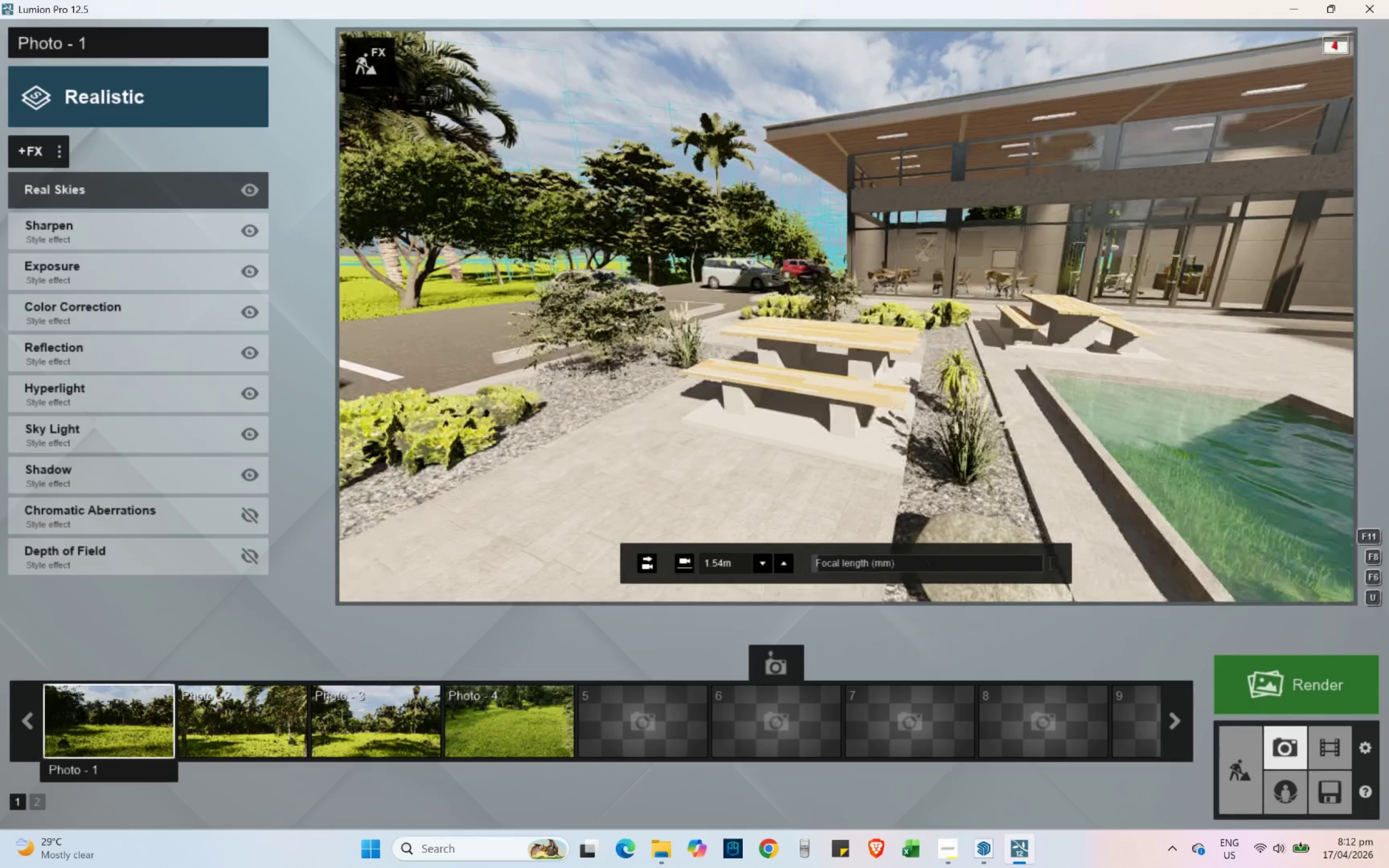 
hold_key(key=S, duration=0.73)
 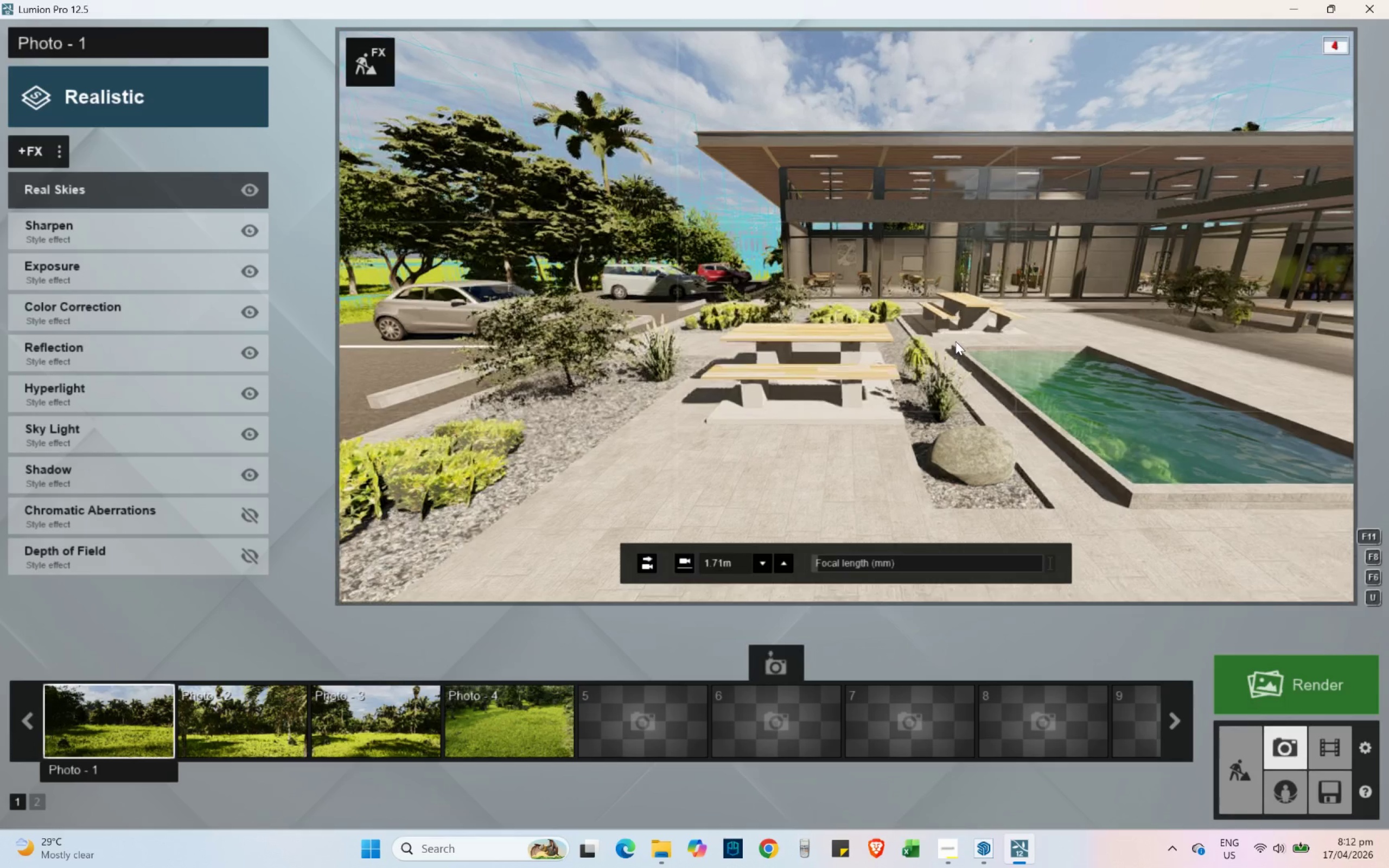 
wait(6.56)
 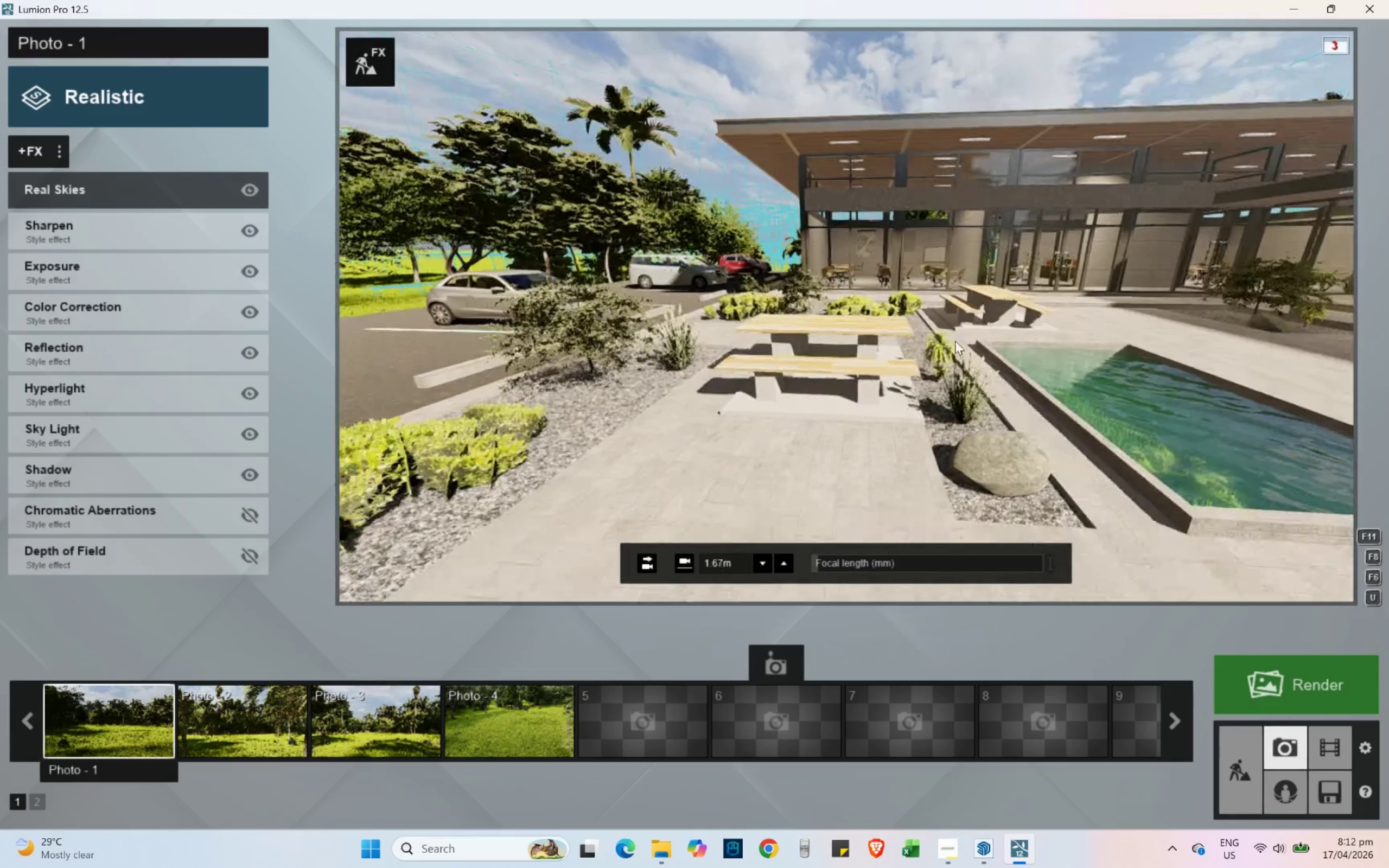 
hold_key(key=D, duration=1.22)
 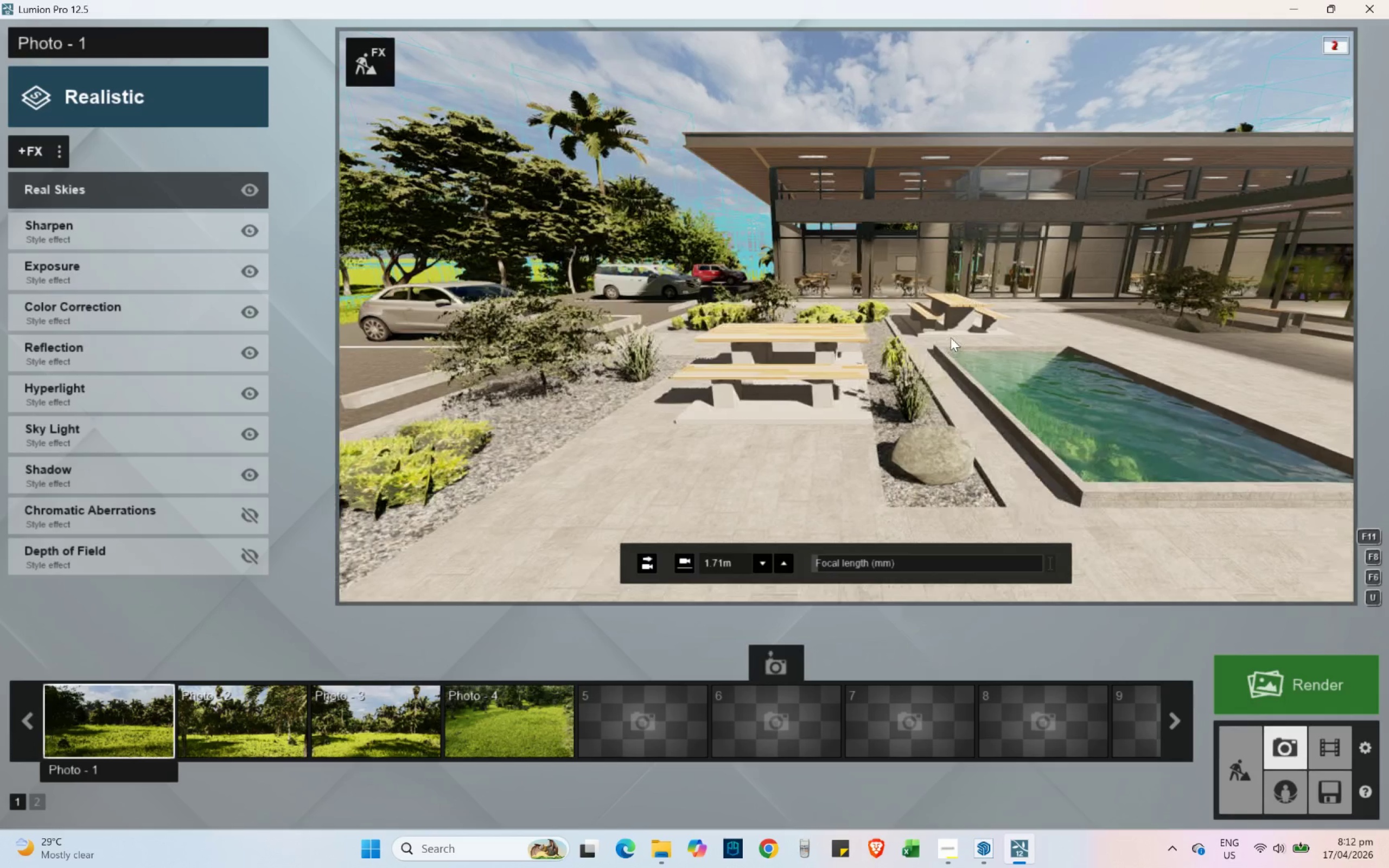 
hold_key(key=D, duration=0.52)
 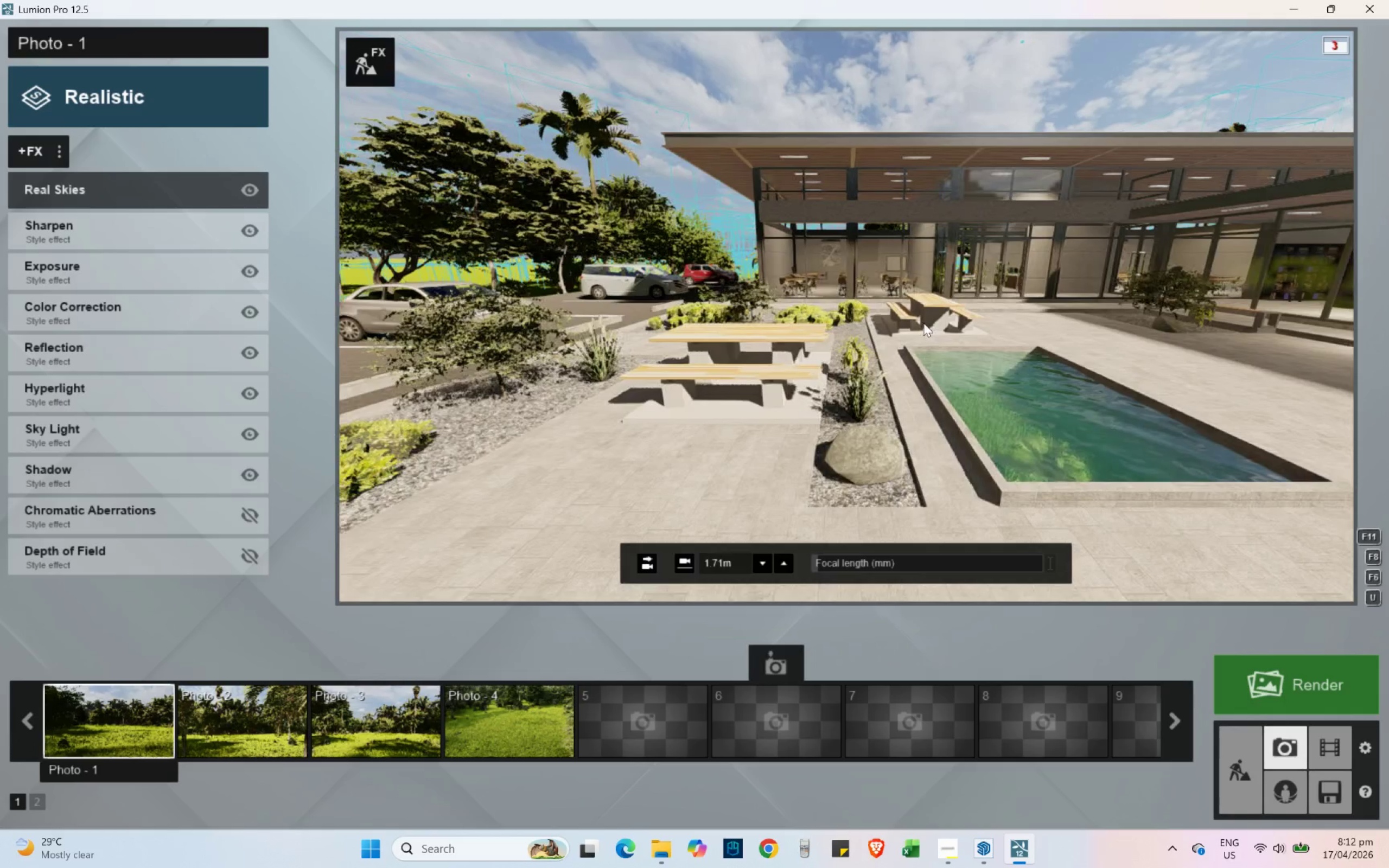 
hold_key(key=W, duration=0.69)
 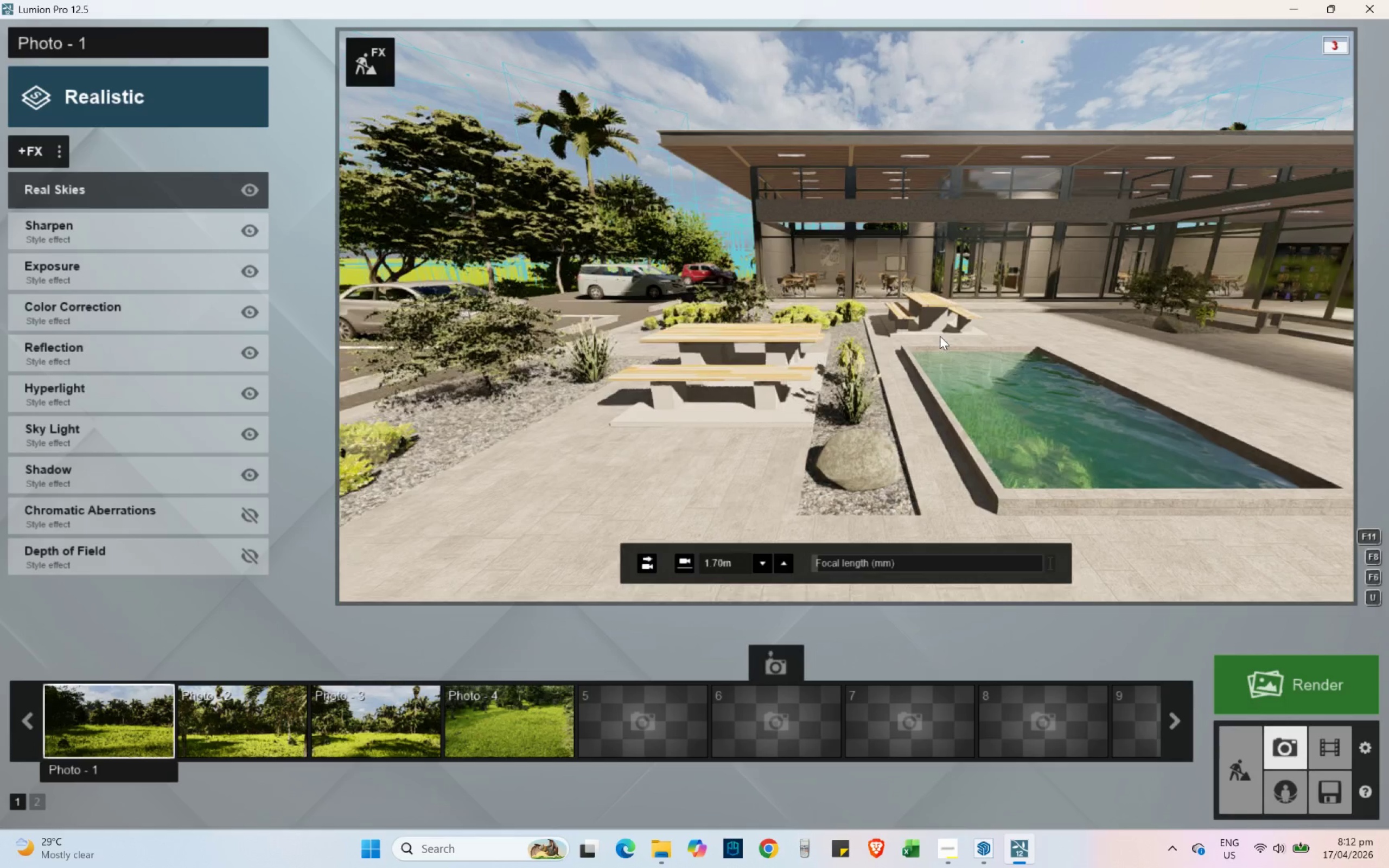 
key(S)
 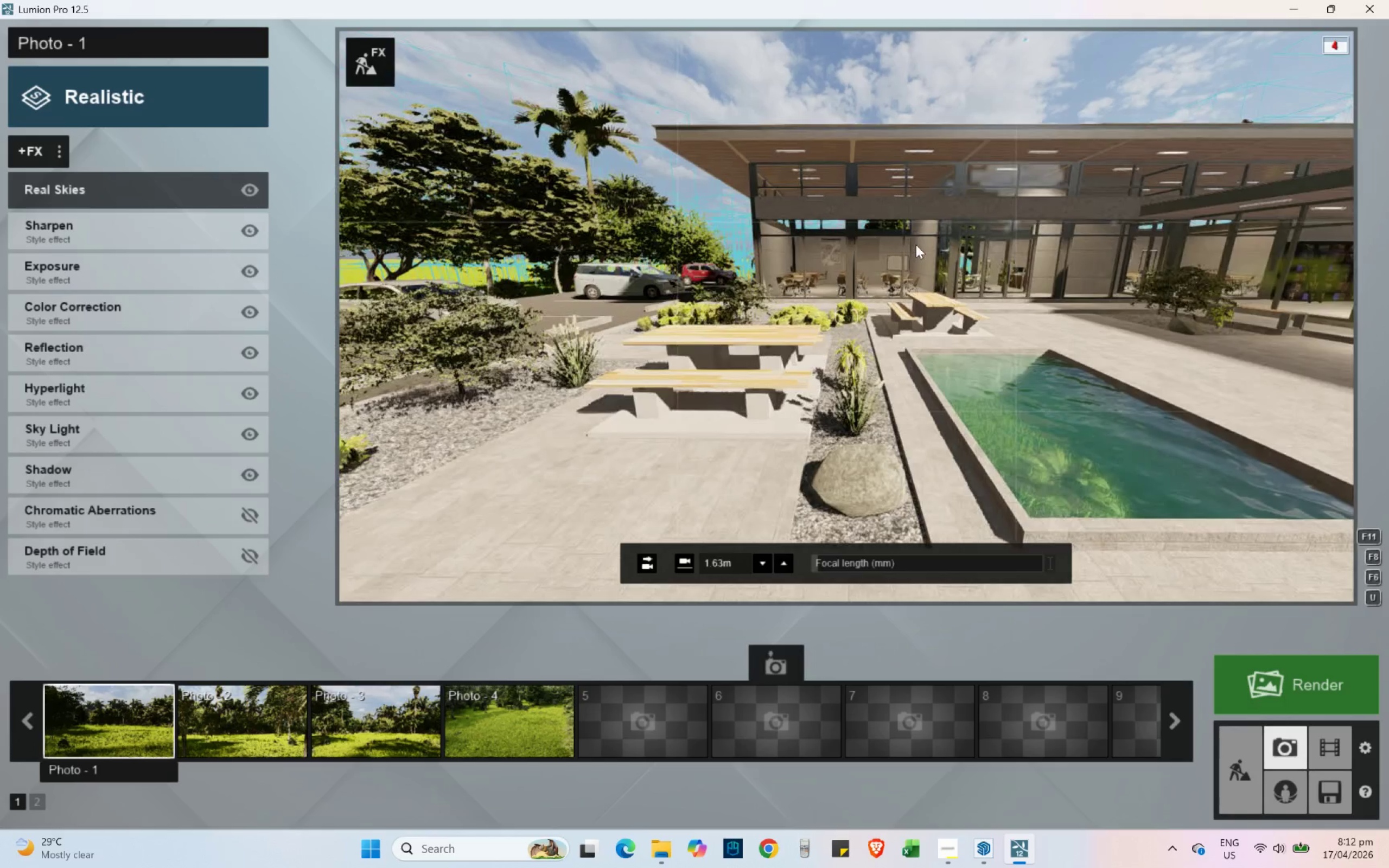 
wait(5.75)
 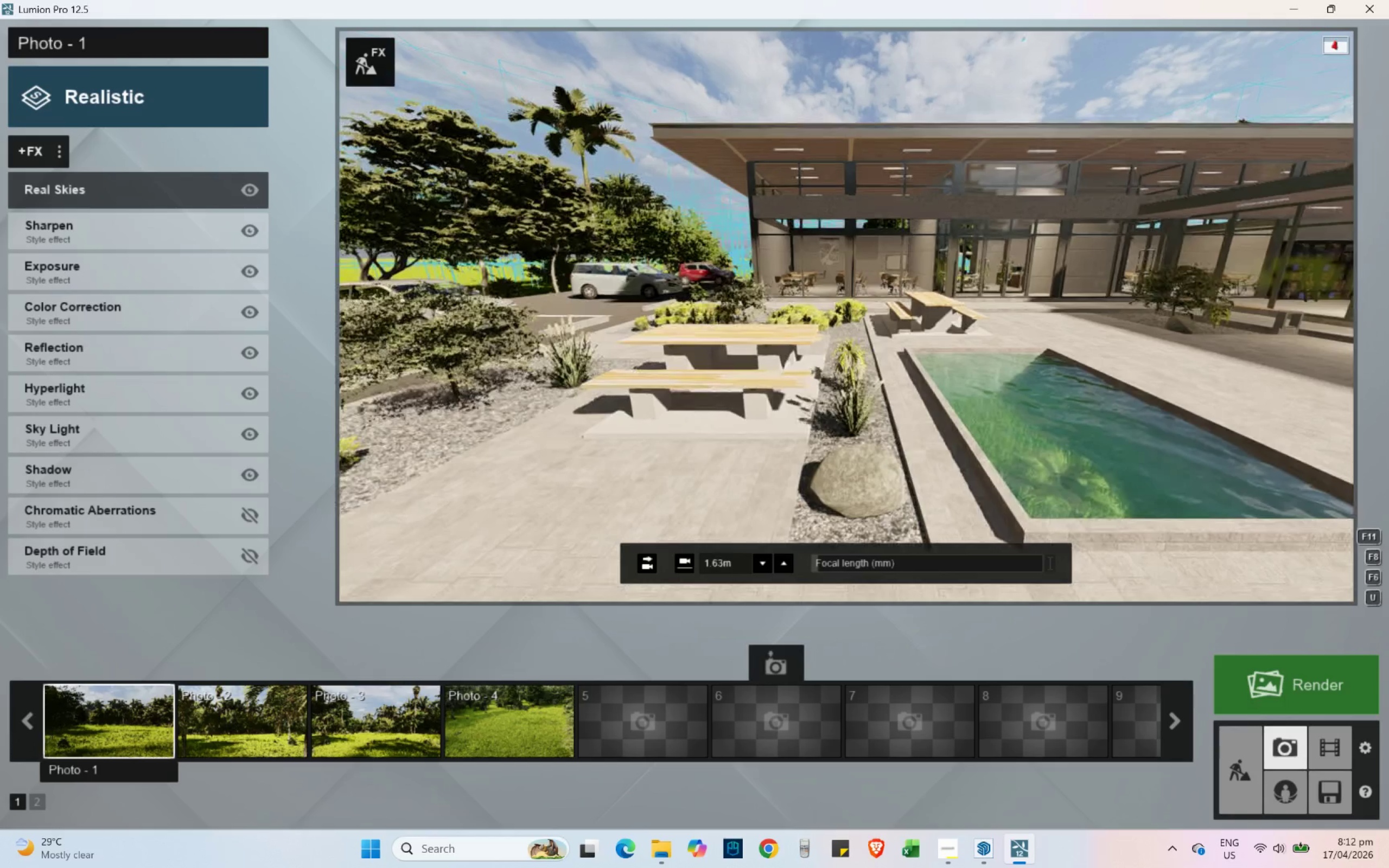 
left_click([941, 283])
 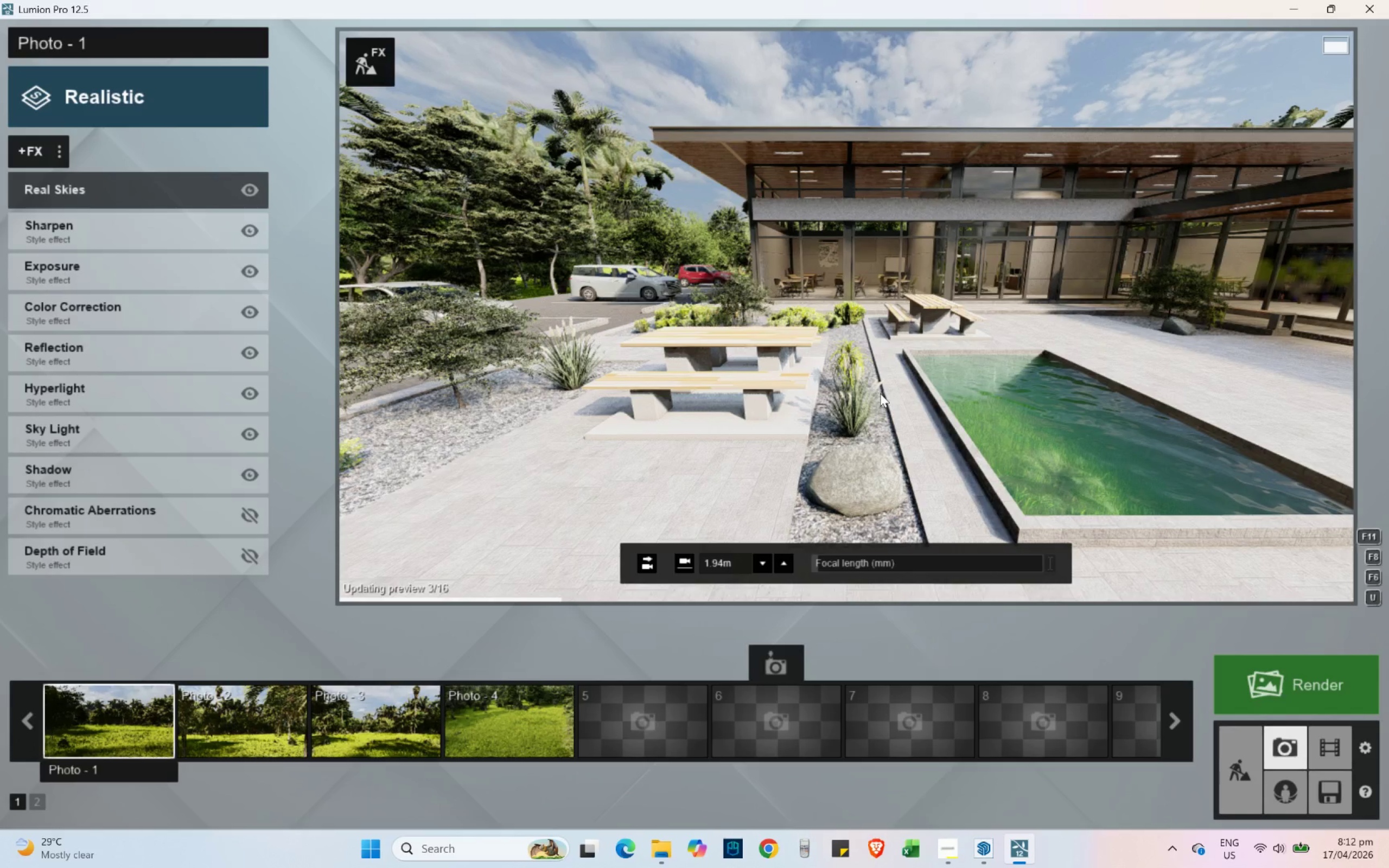 
wait(13.2)
 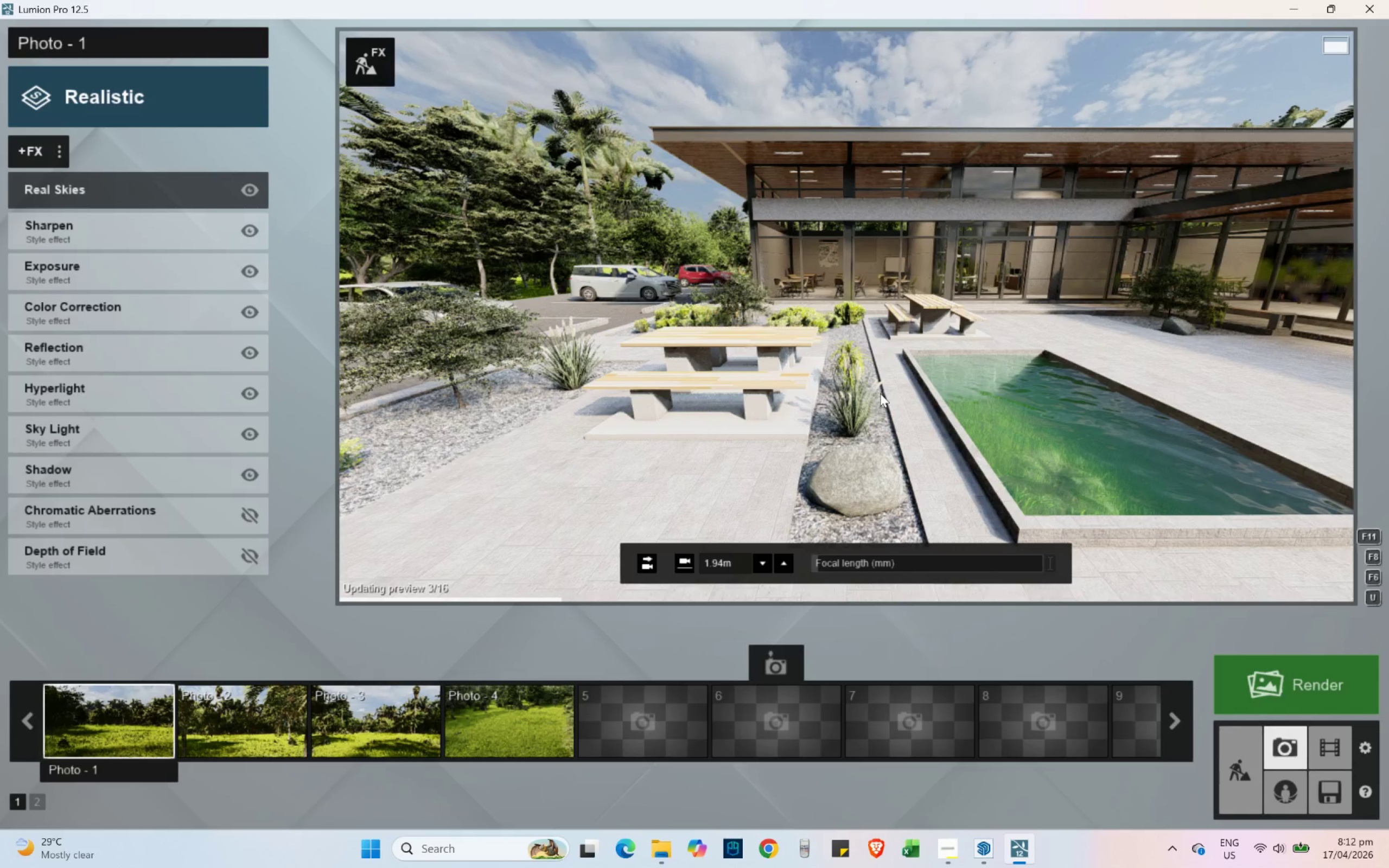 
left_click_drag(start_coordinate=[844, 566], to_coordinate=[911, 566])
 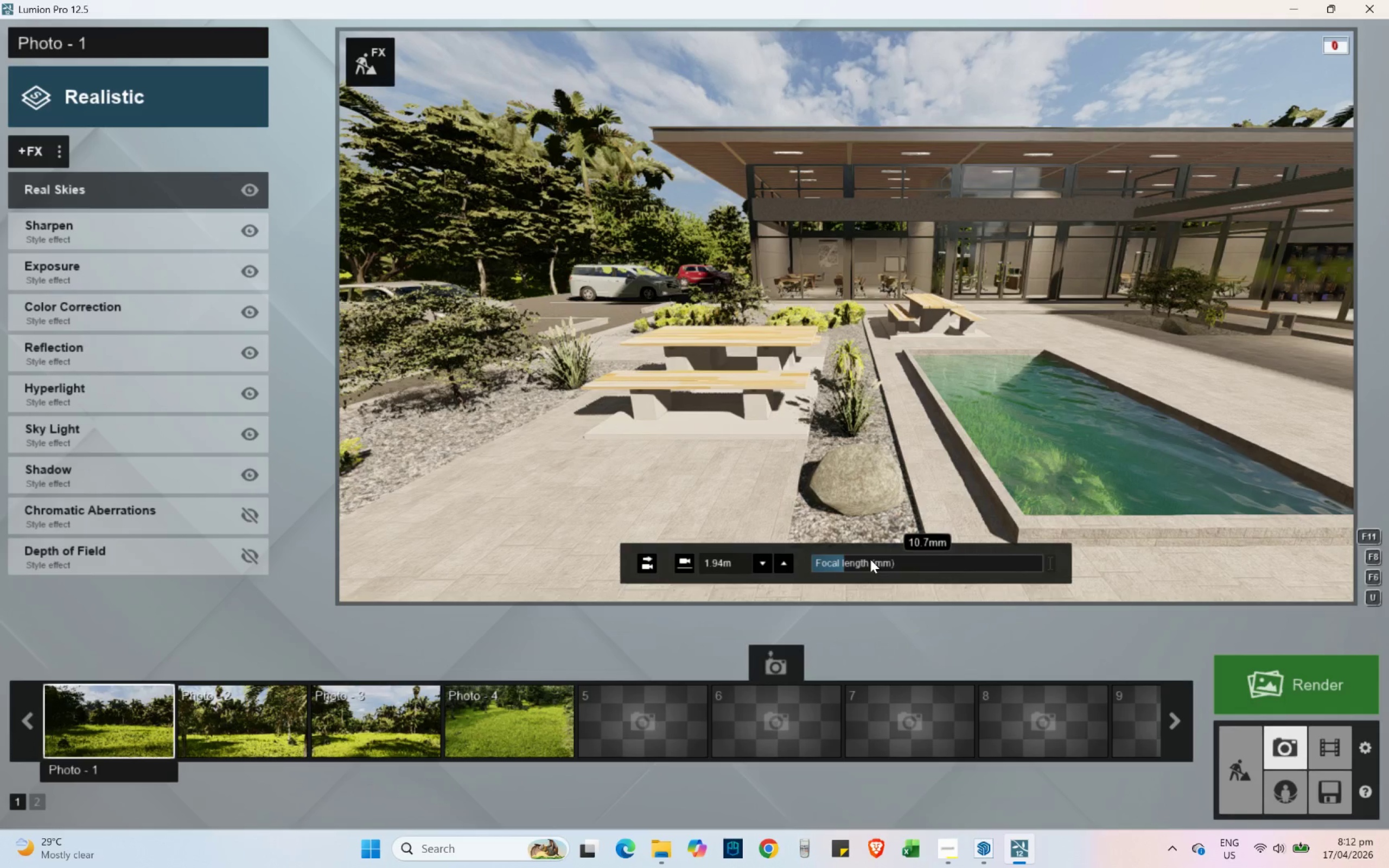 
left_click_drag(start_coordinate=[870, 559], to_coordinate=[905, 561])
 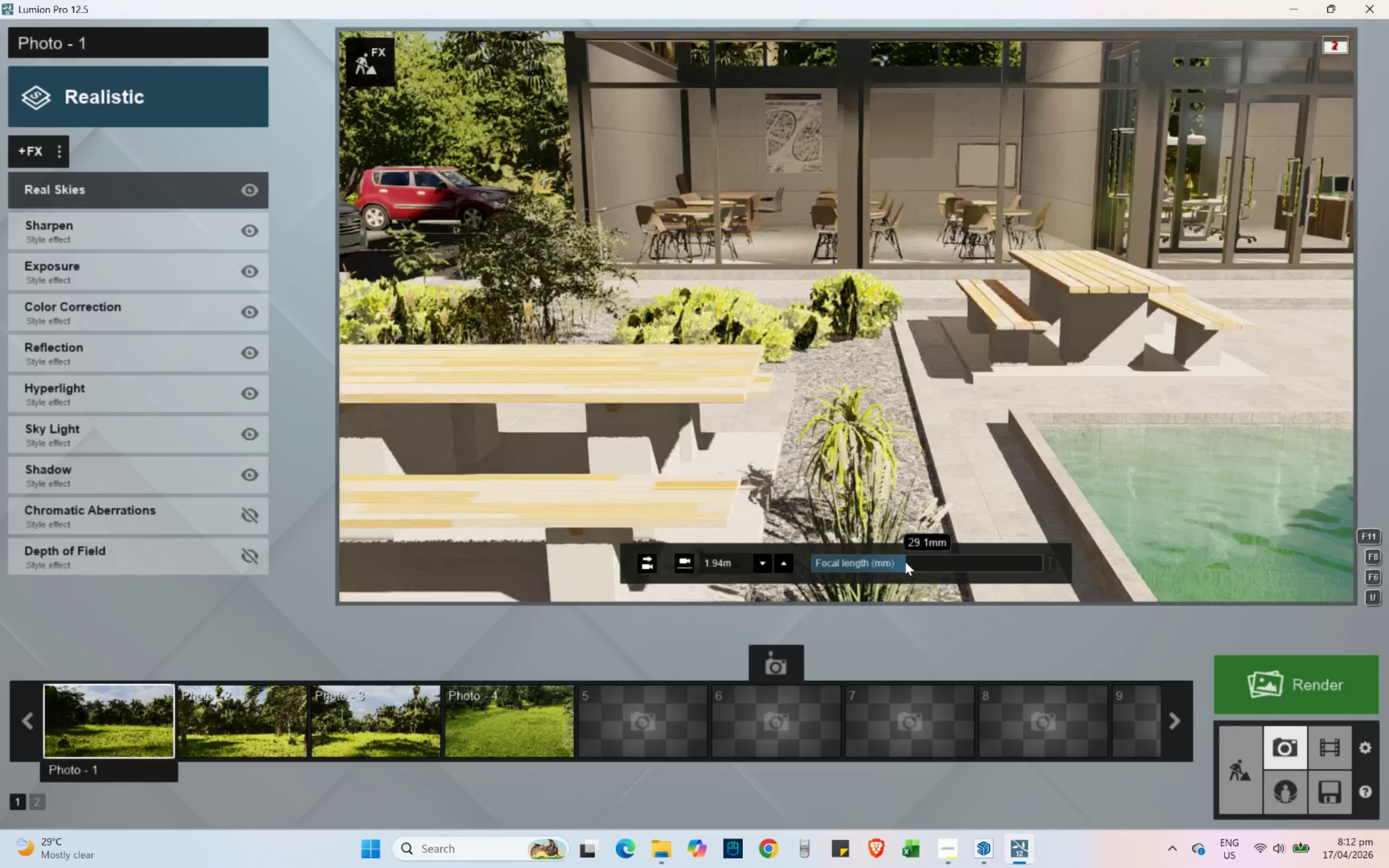 
hold_key(key=S, duration=1.5)
 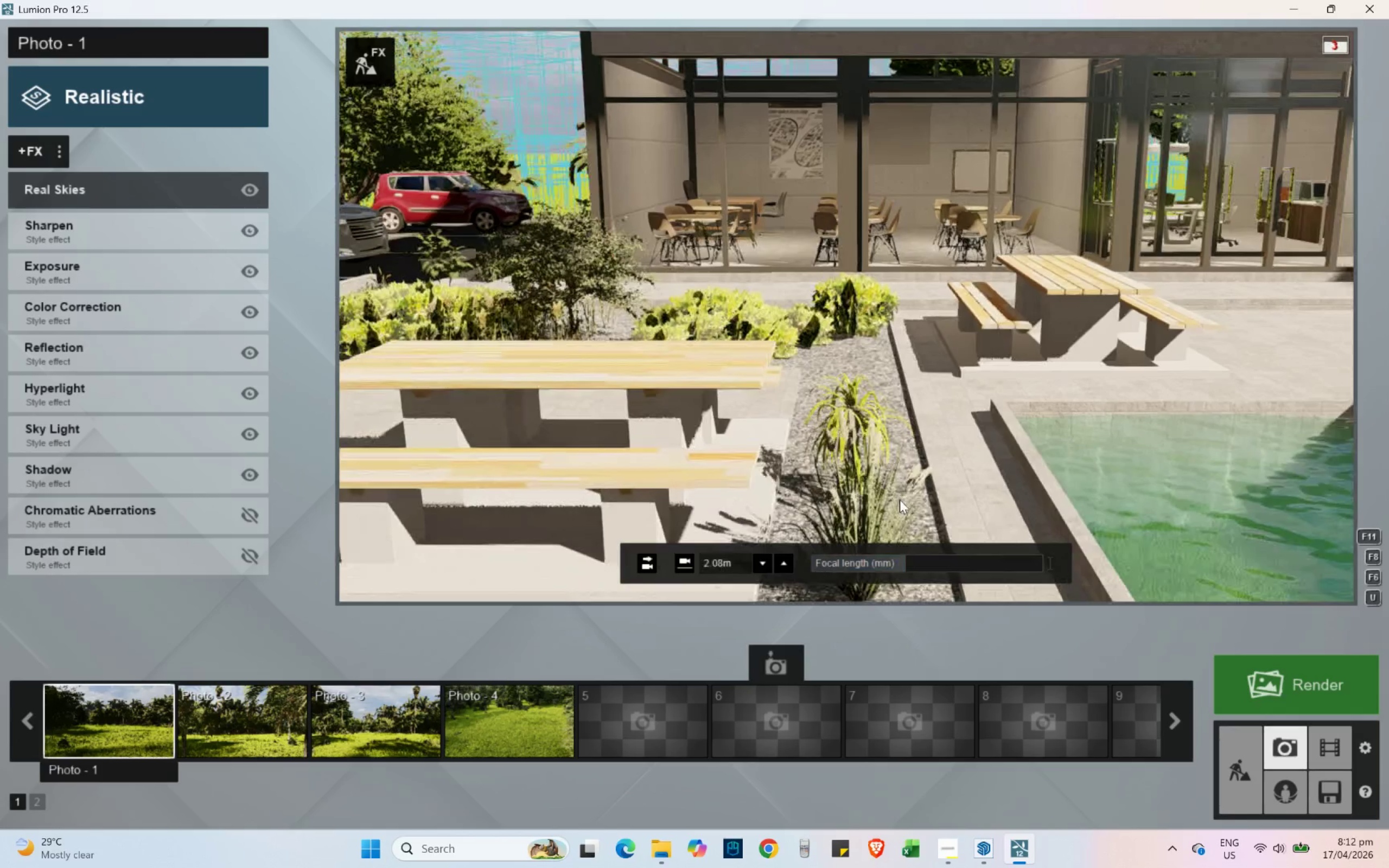 
hold_key(key=S, duration=0.75)
 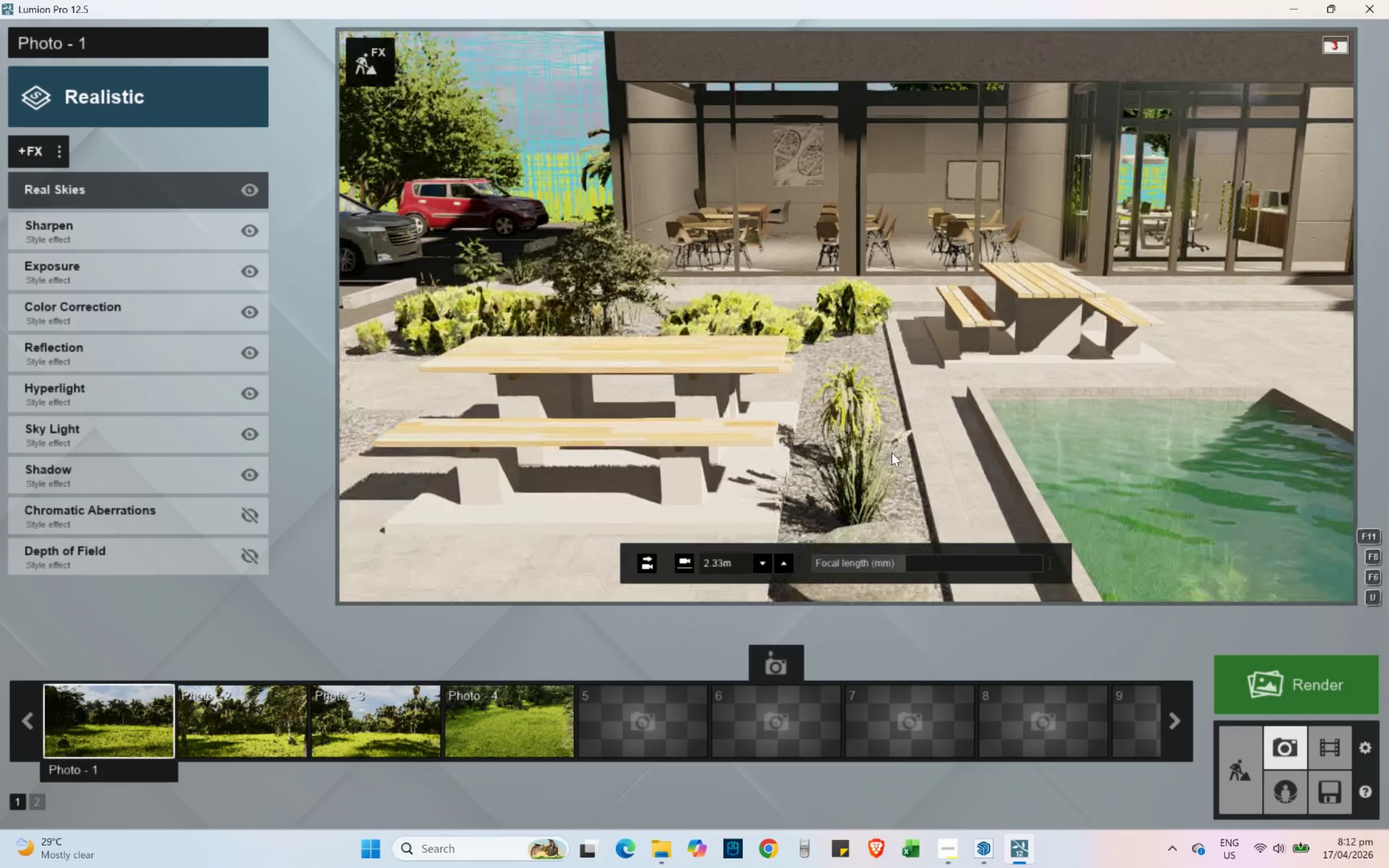 
hold_key(key=S, duration=0.48)
 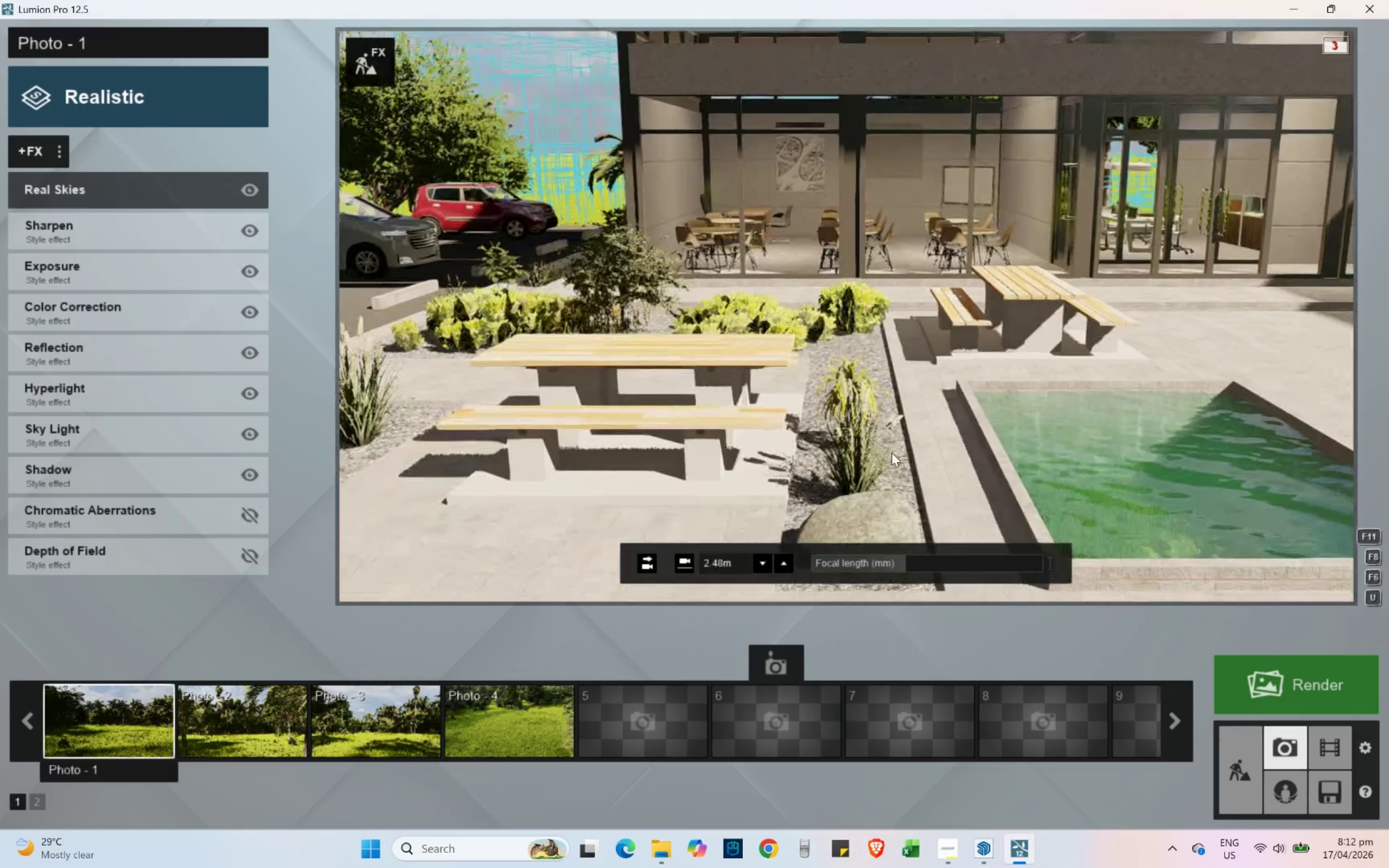 
key(E)
 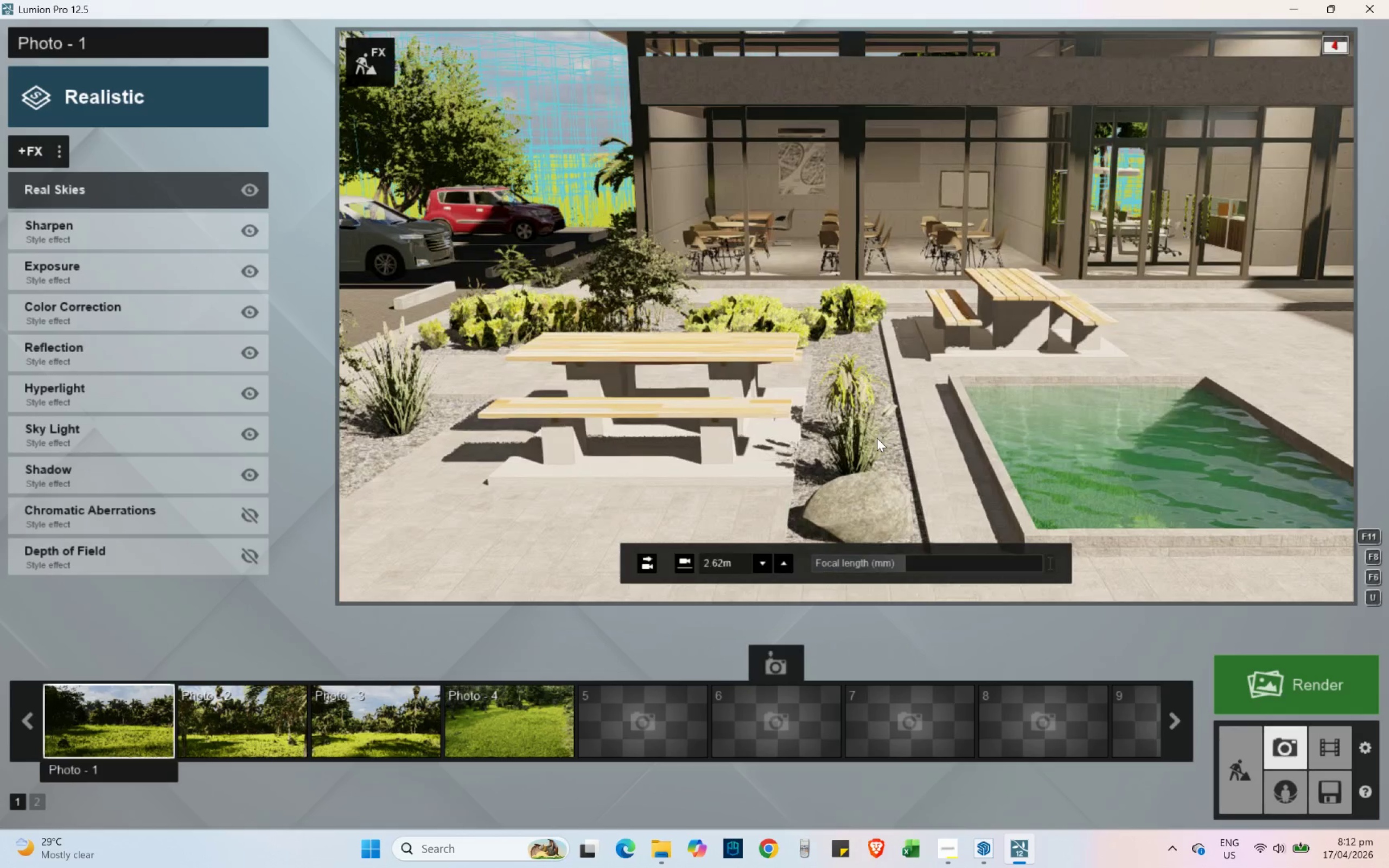 
type(ee)
 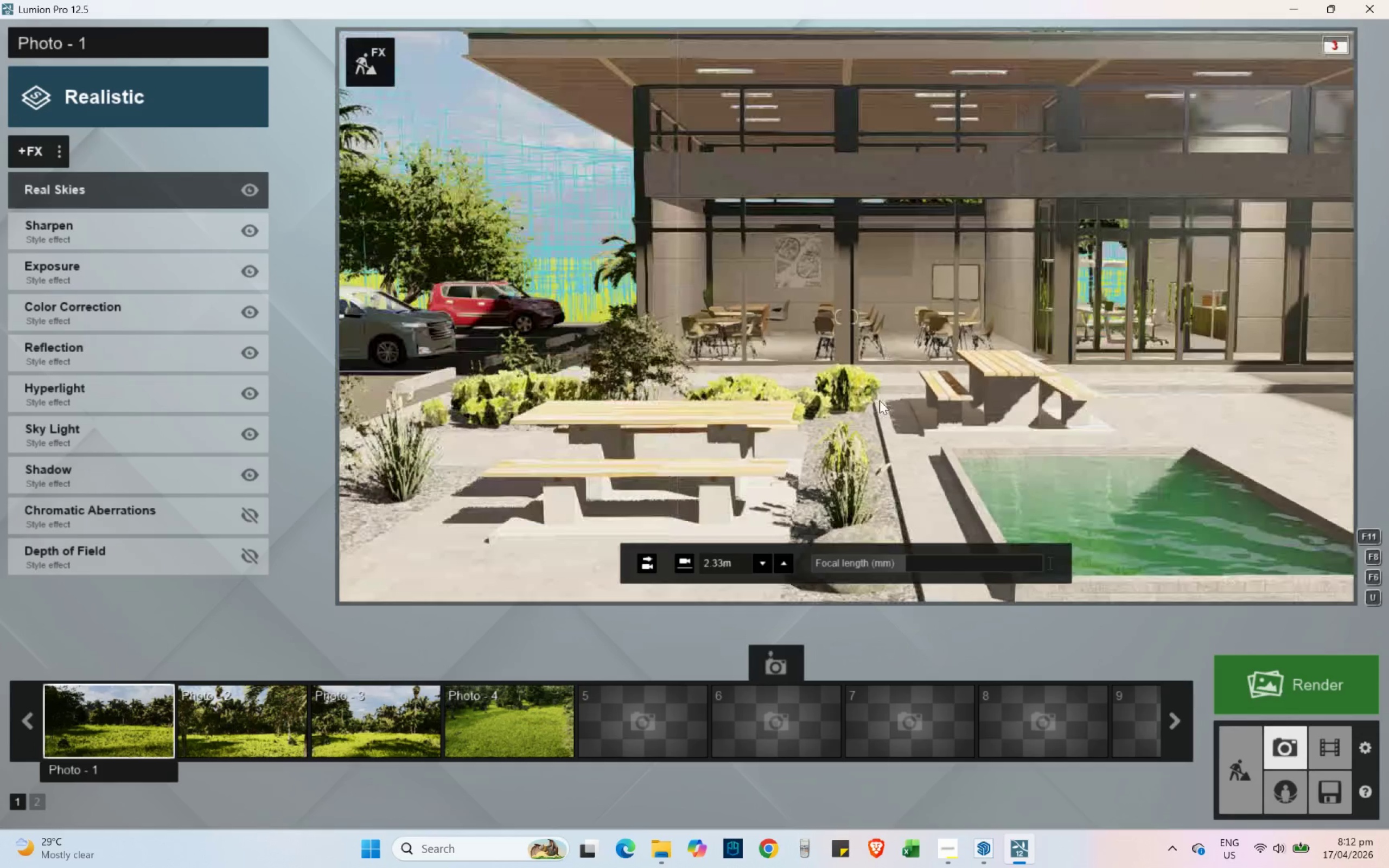 
wait(5.01)
 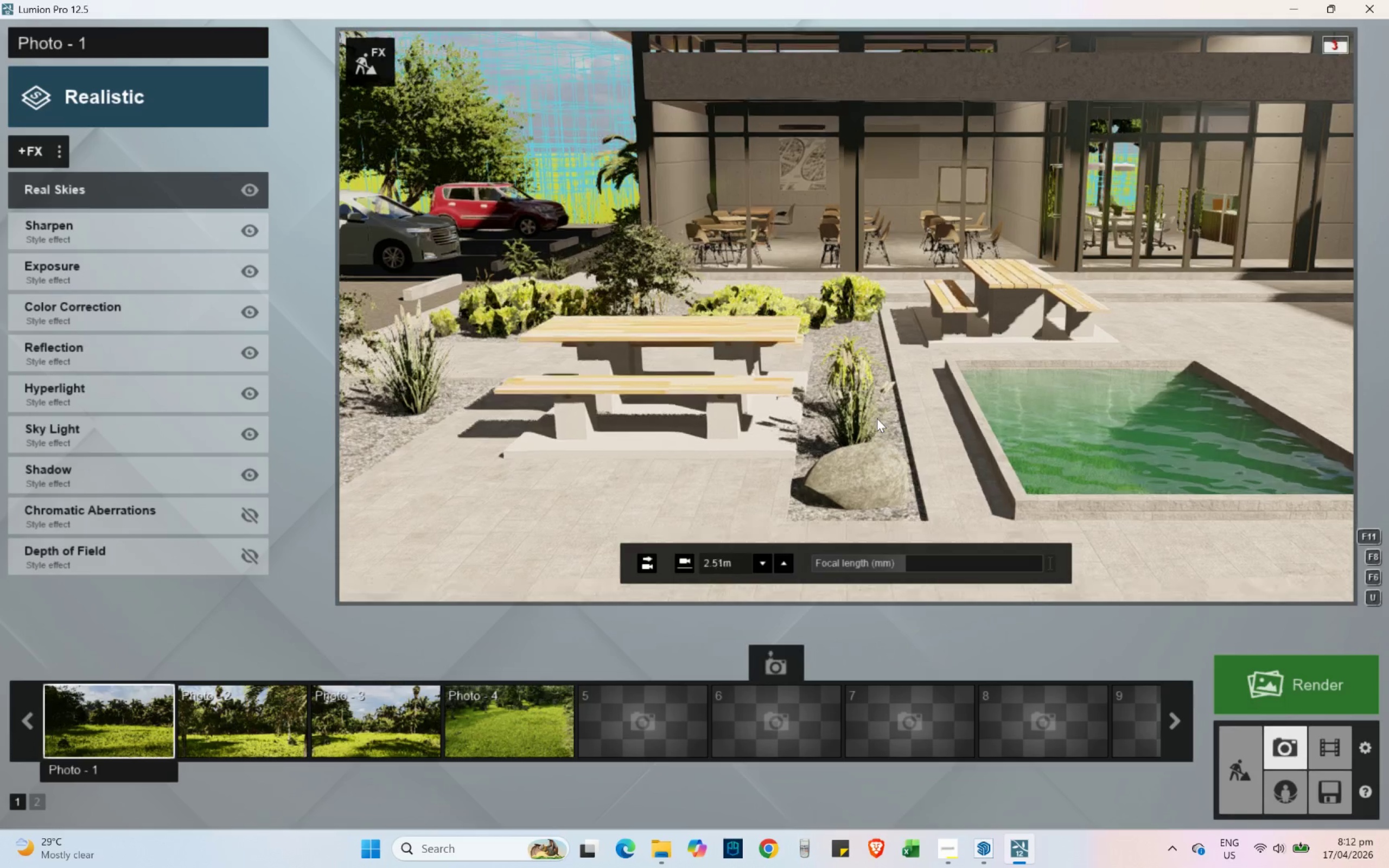 
hold_key(key=D, duration=0.34)
 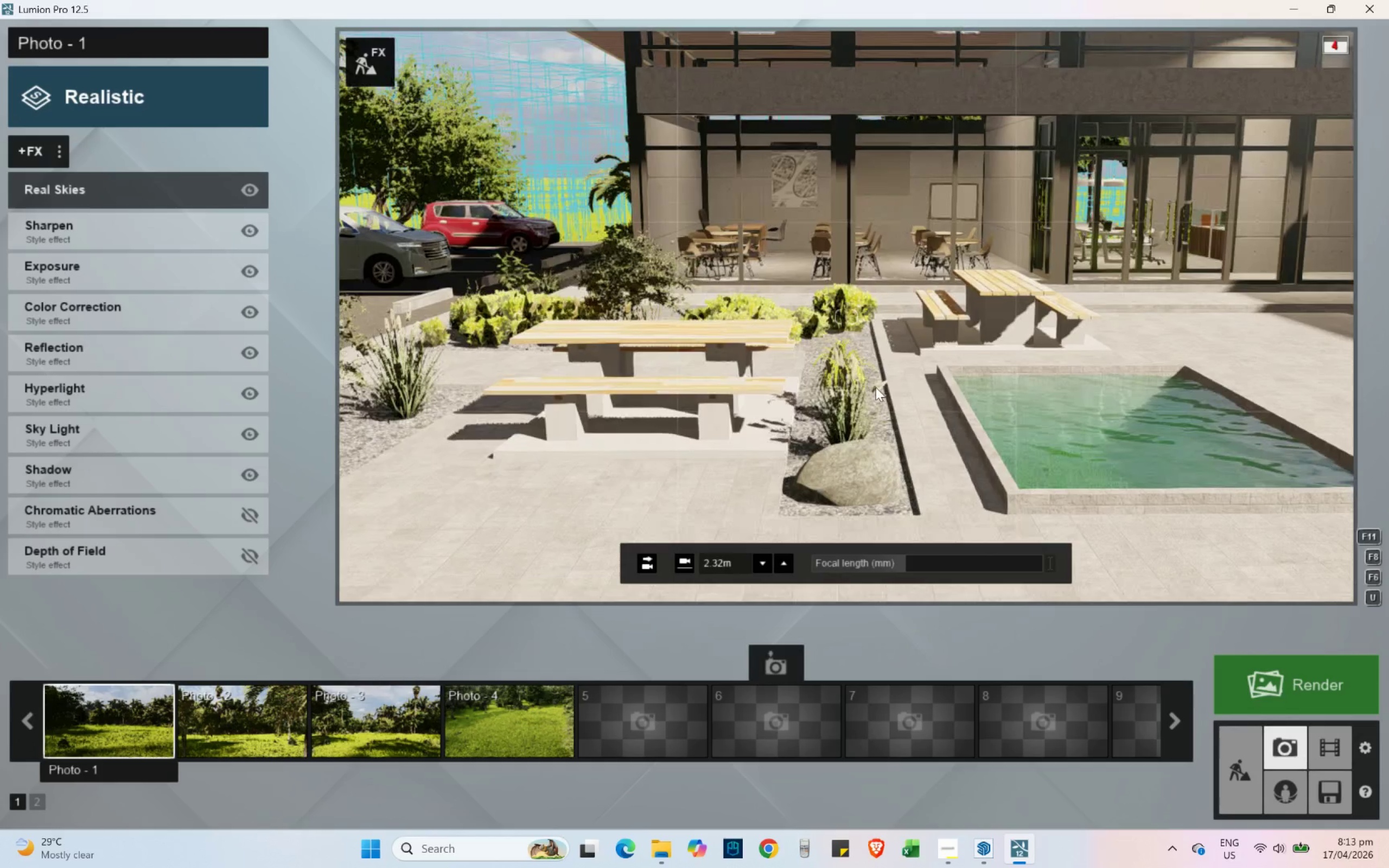 
hold_key(key=D, duration=0.5)
 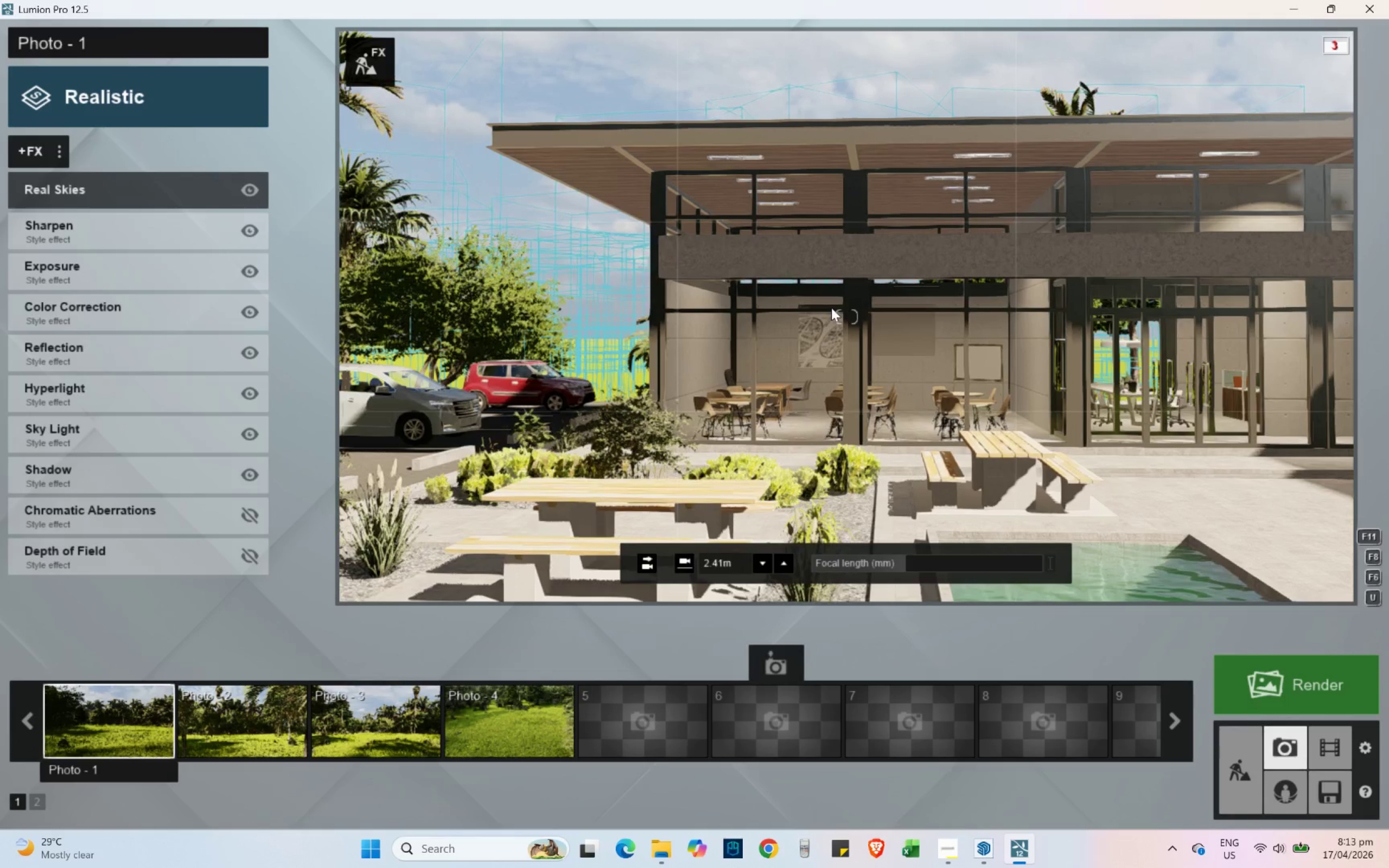 
wait(17.56)
 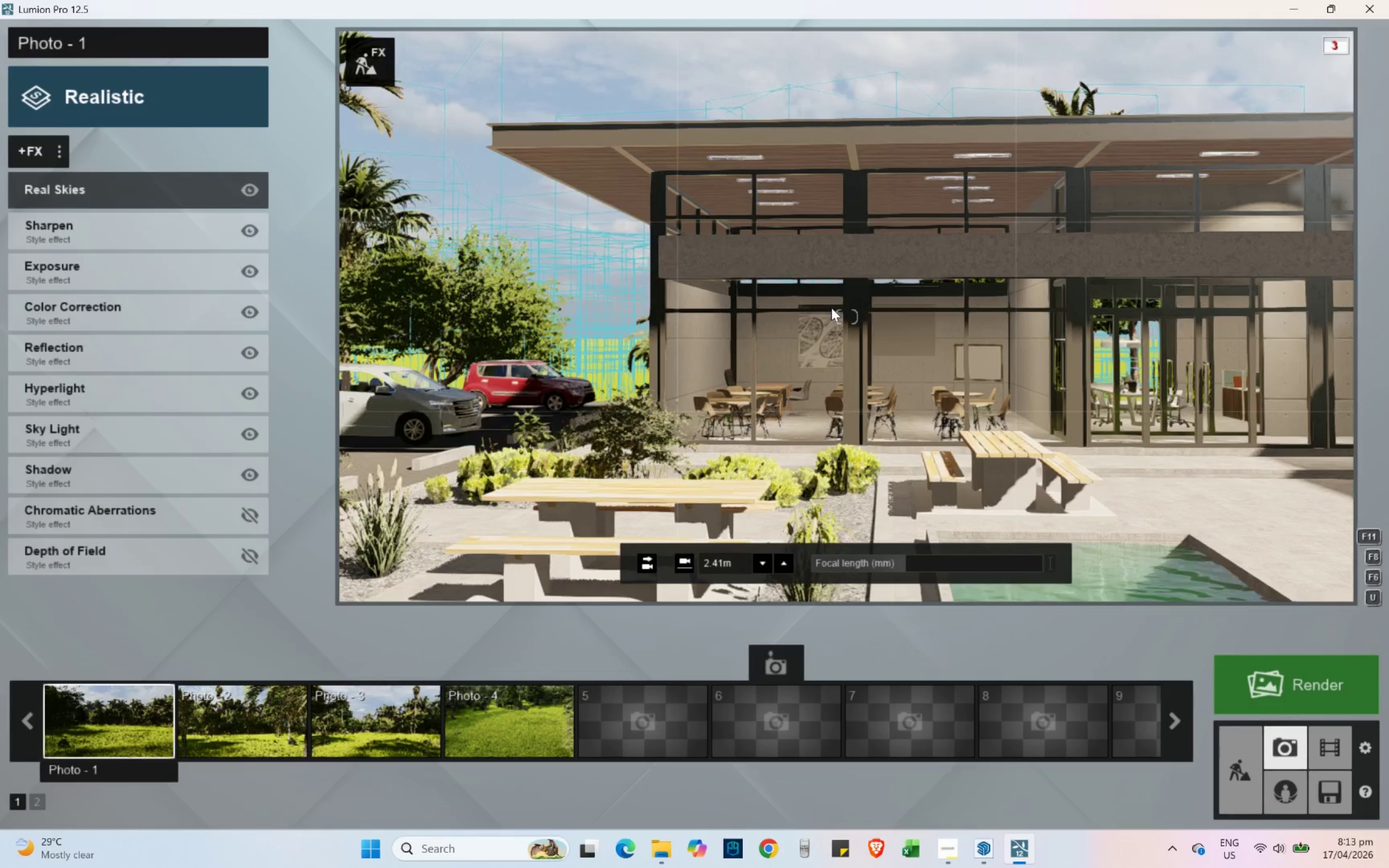 
left_click([892, 304])
 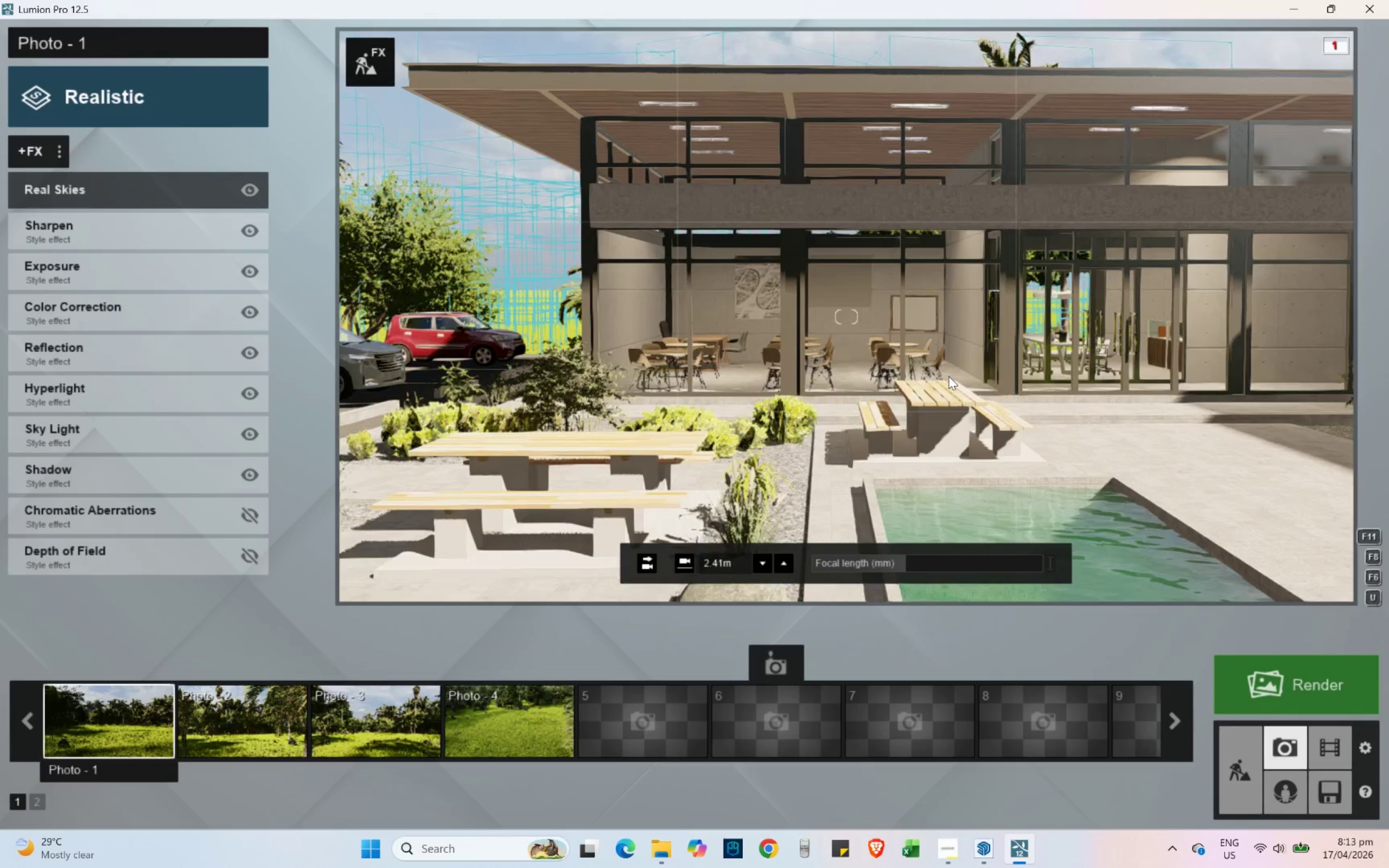 
wait(24.55)
 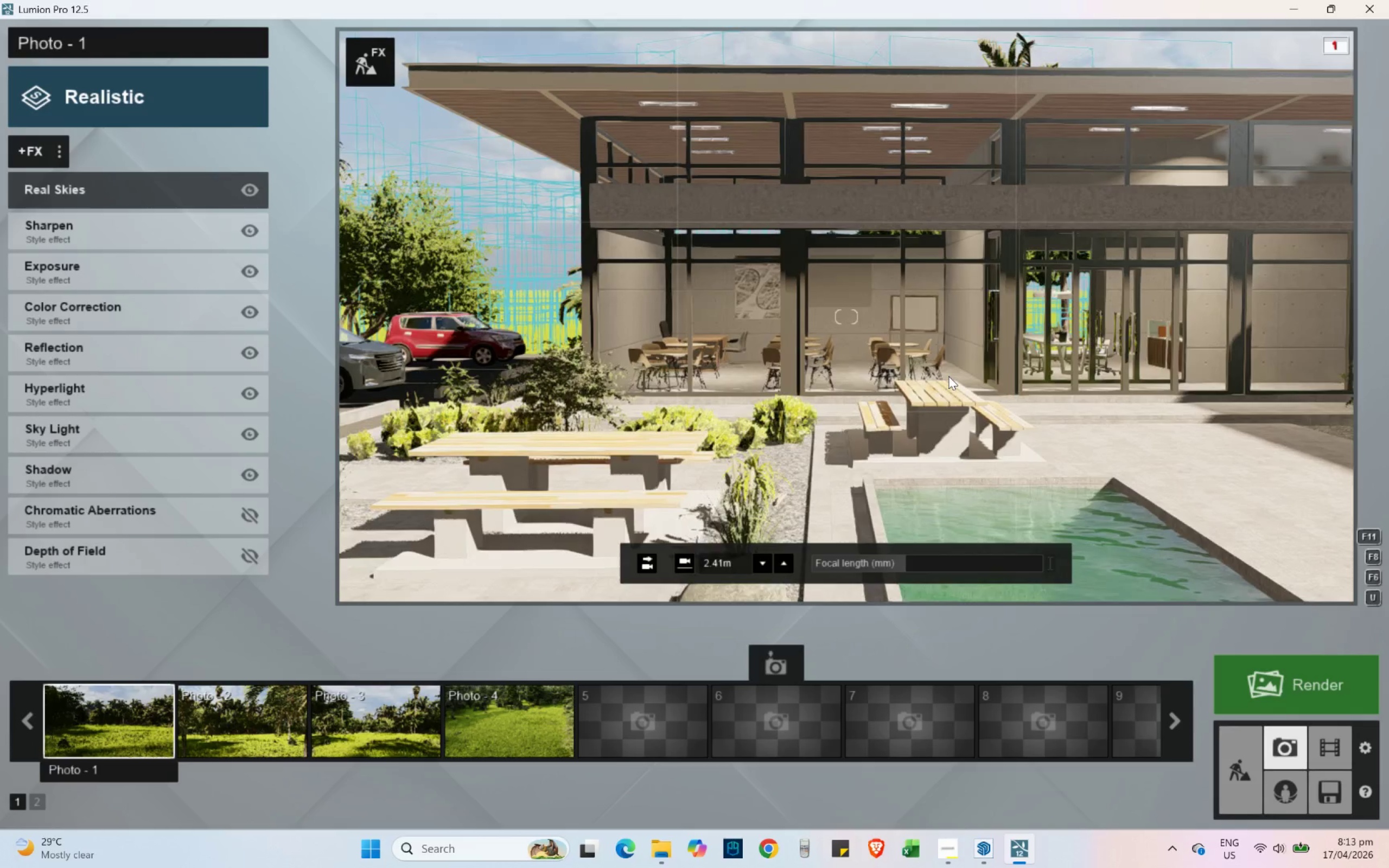 
left_click([856, 301])
 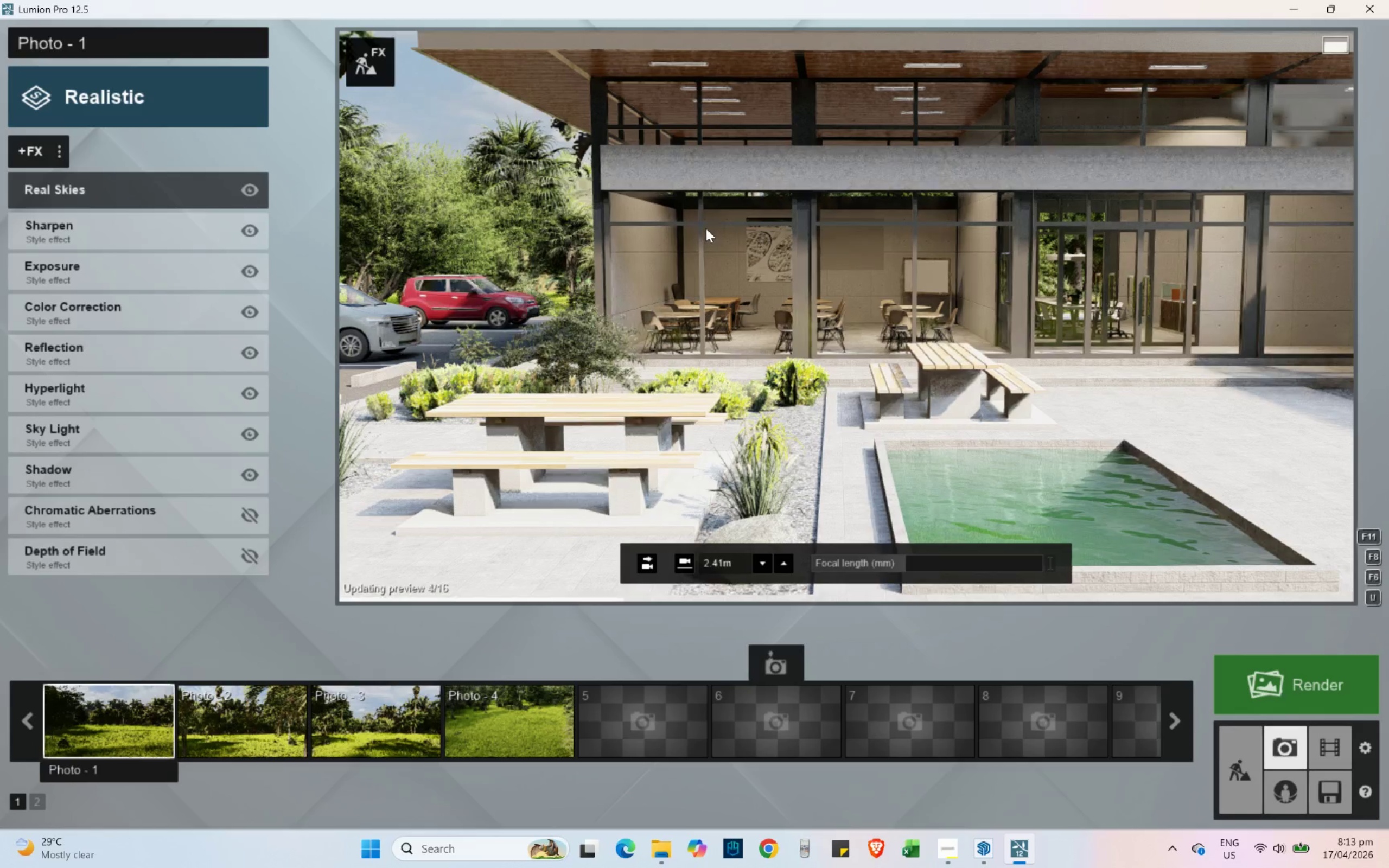 
wait(12.64)
 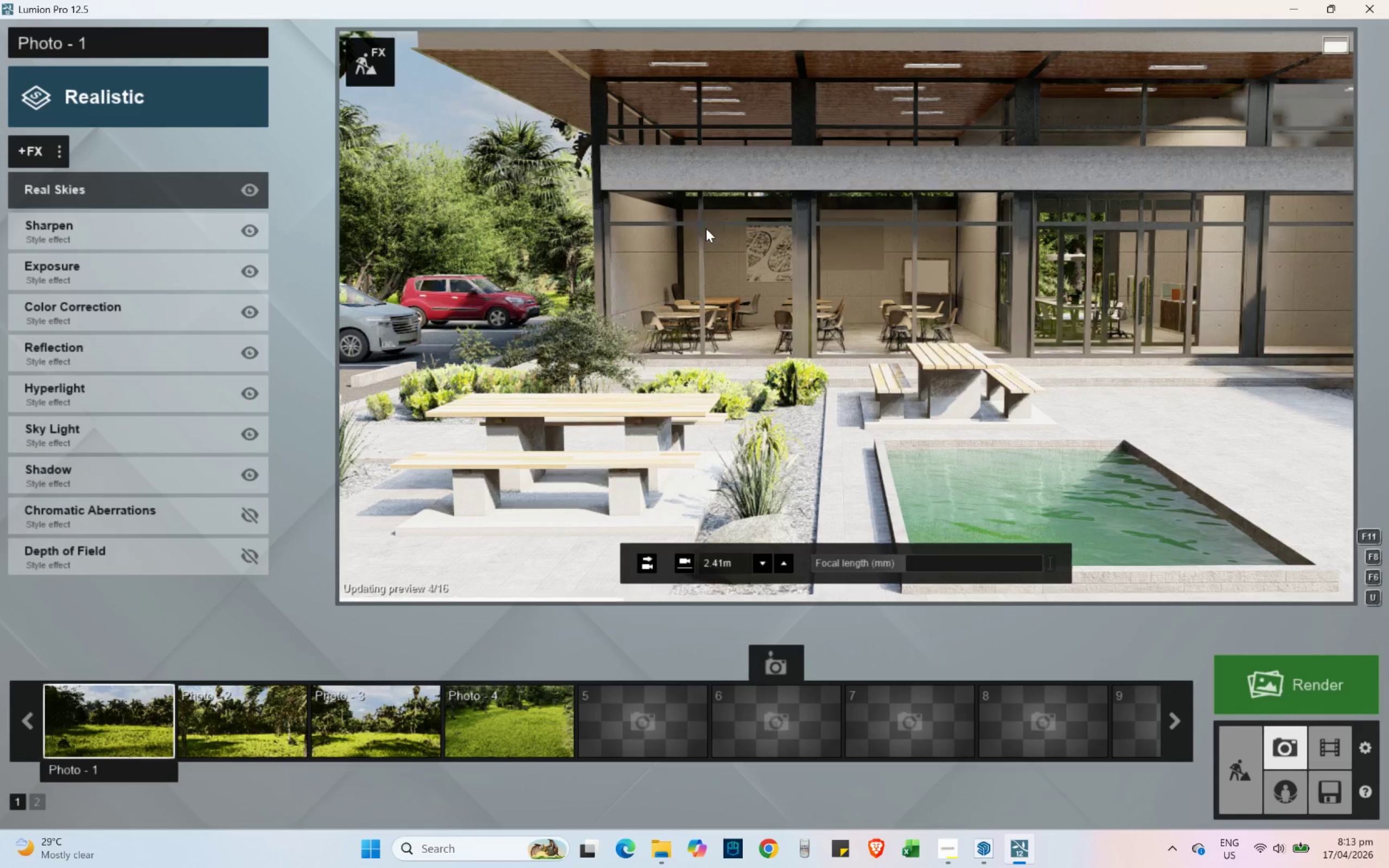 
left_click([1272, 684])
 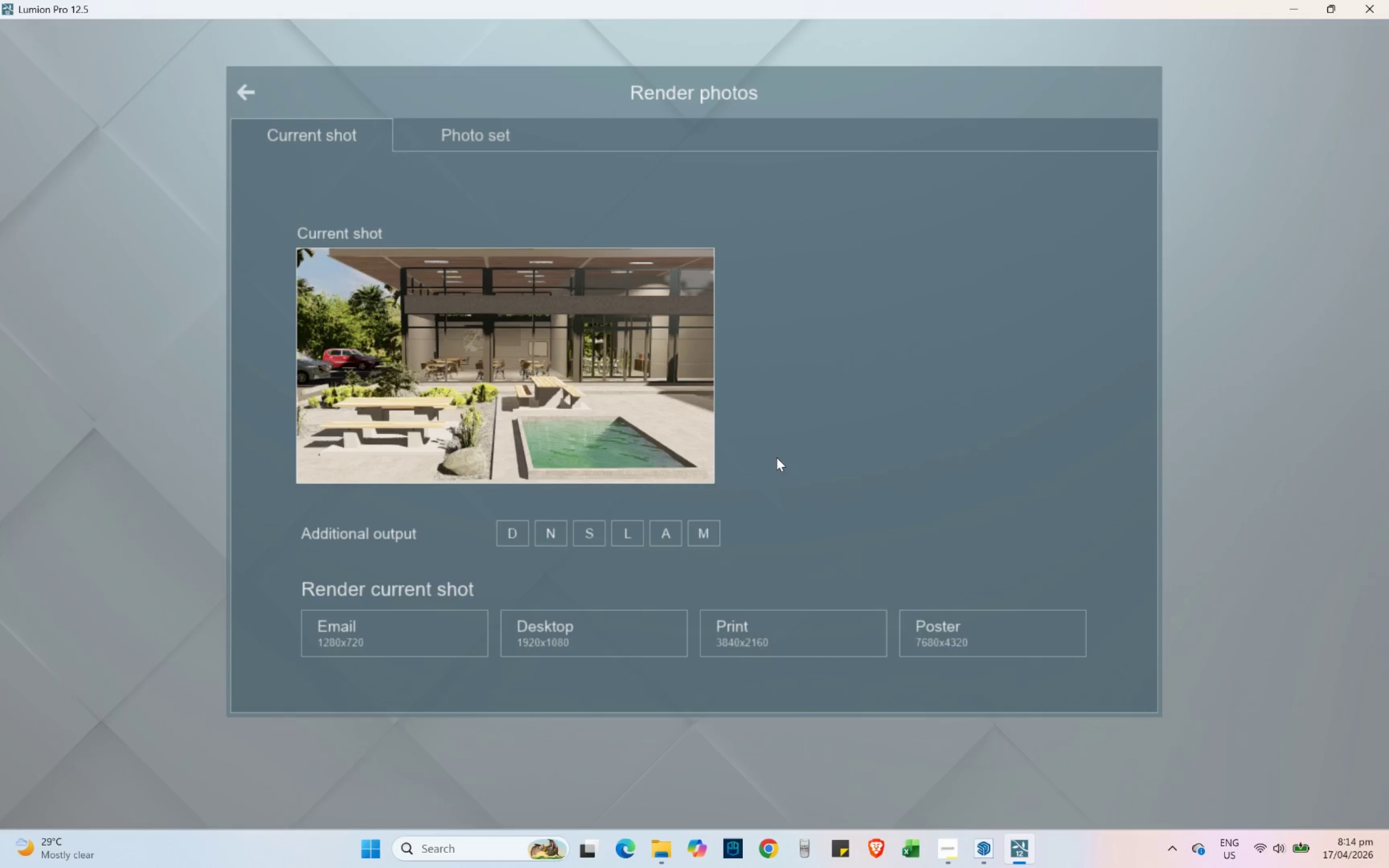 
wait(6.02)
 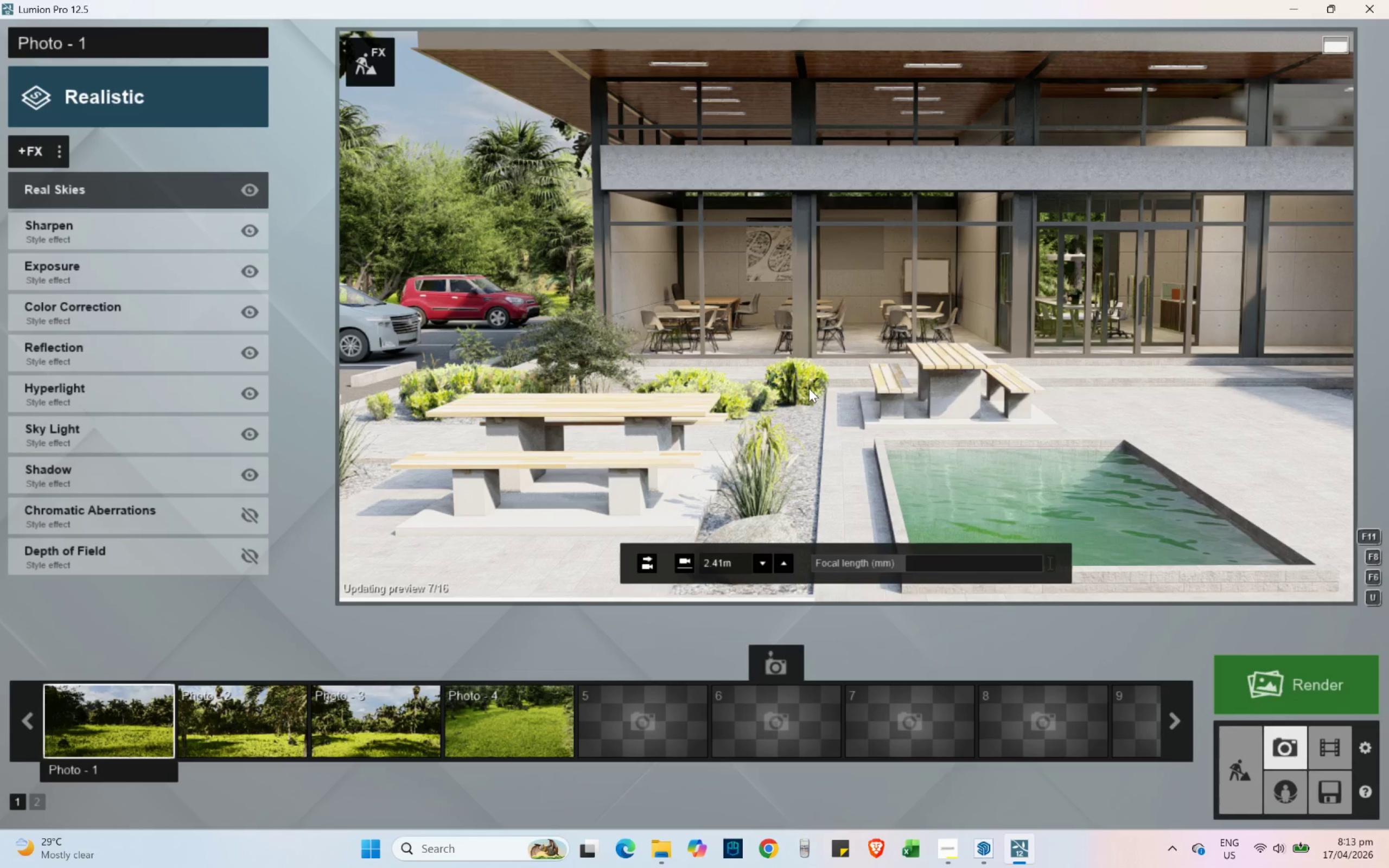 
left_click([751, 640])
 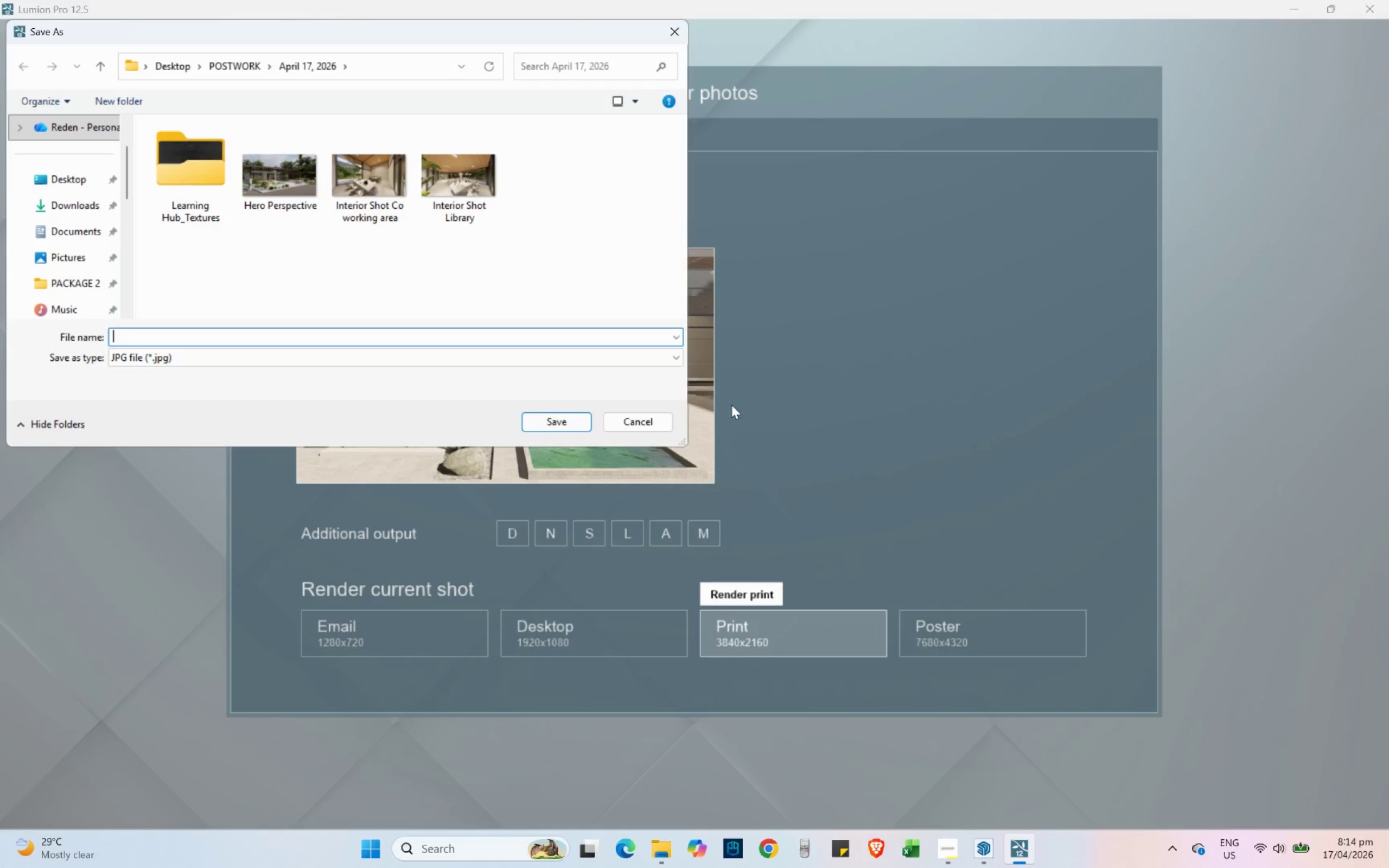 
type(Courtyard Vire)
key(Backspace)
key(Backspace)
type(ew)
 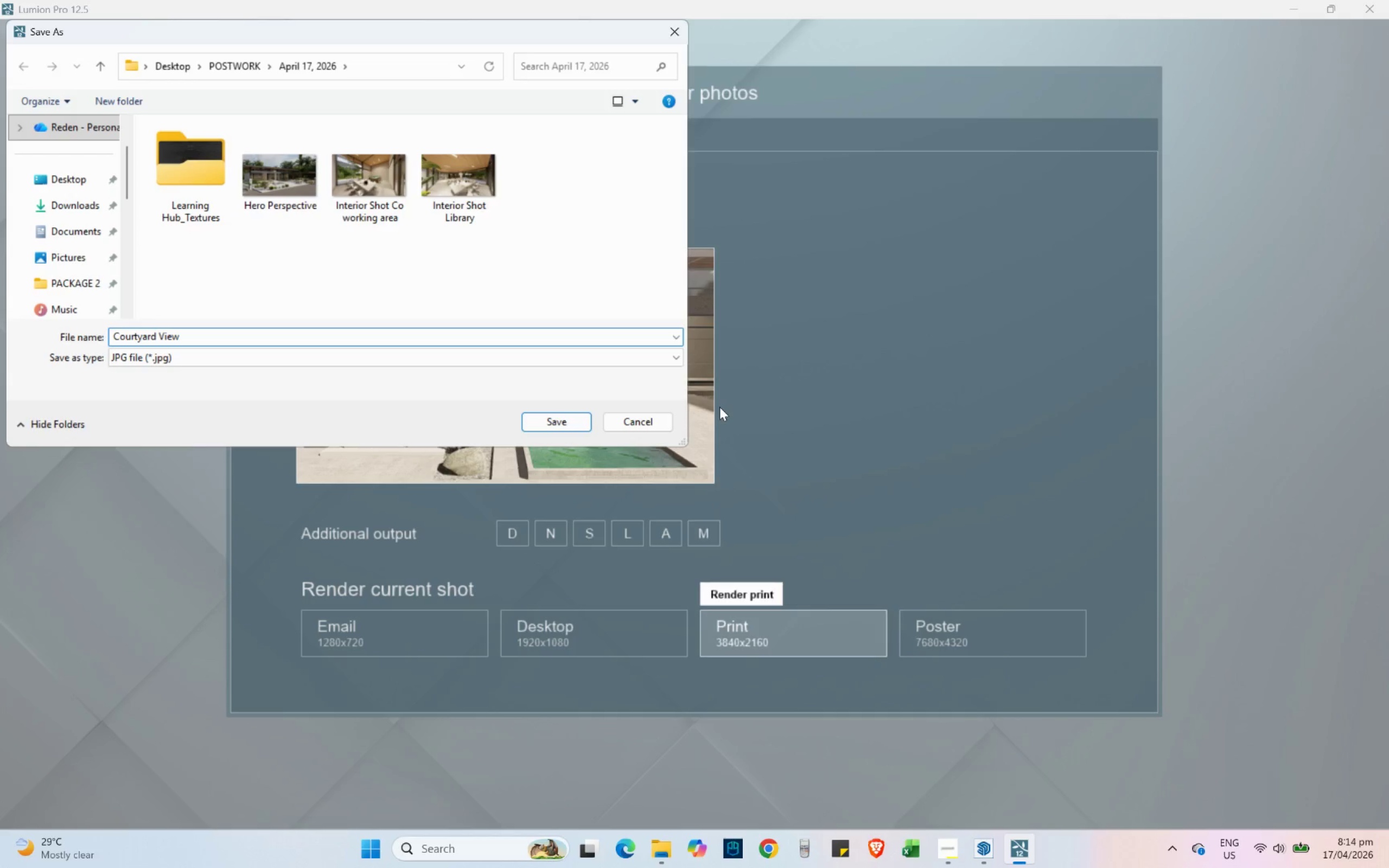 
left_click([533, 426])
 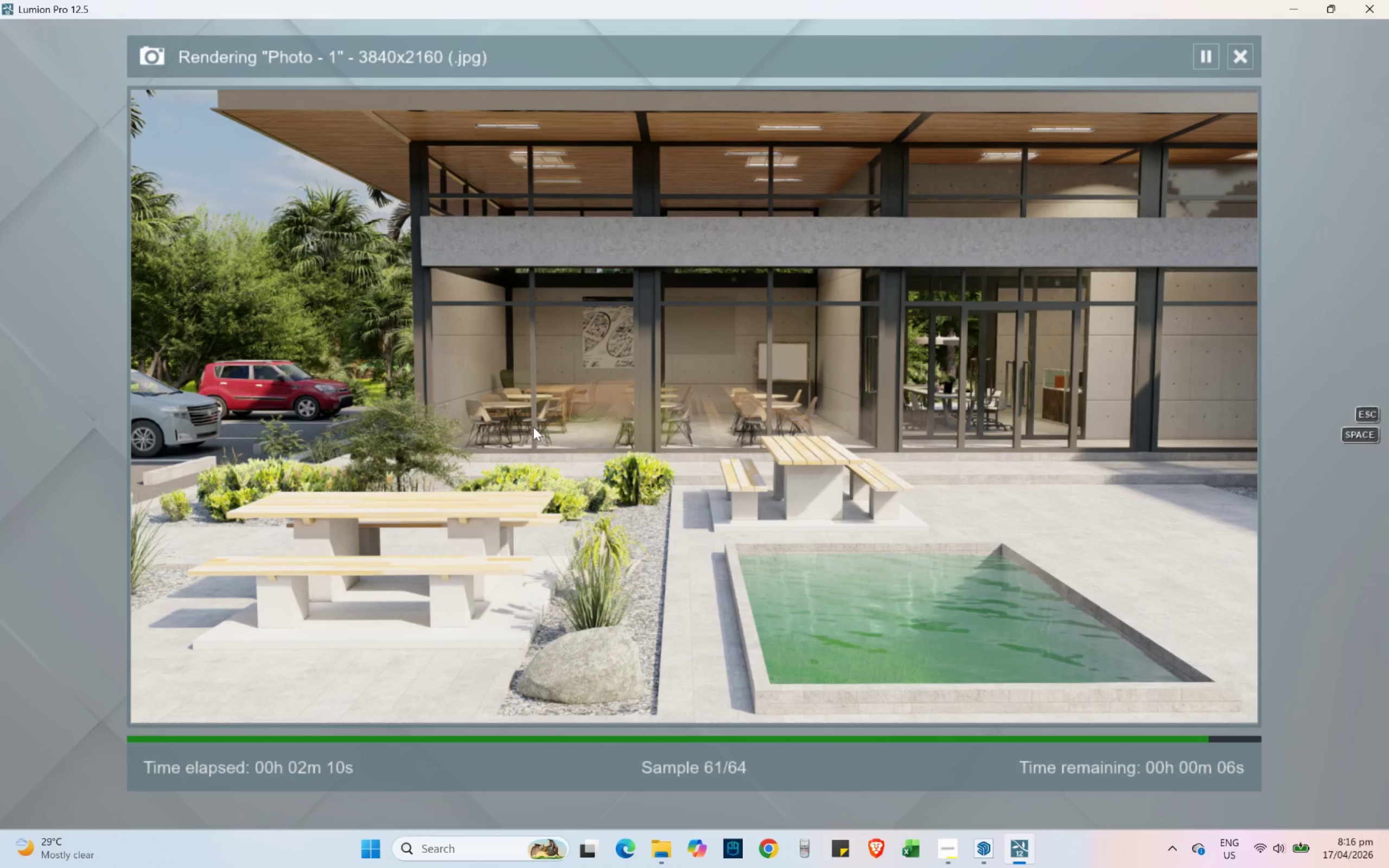 
wait(139.73)
 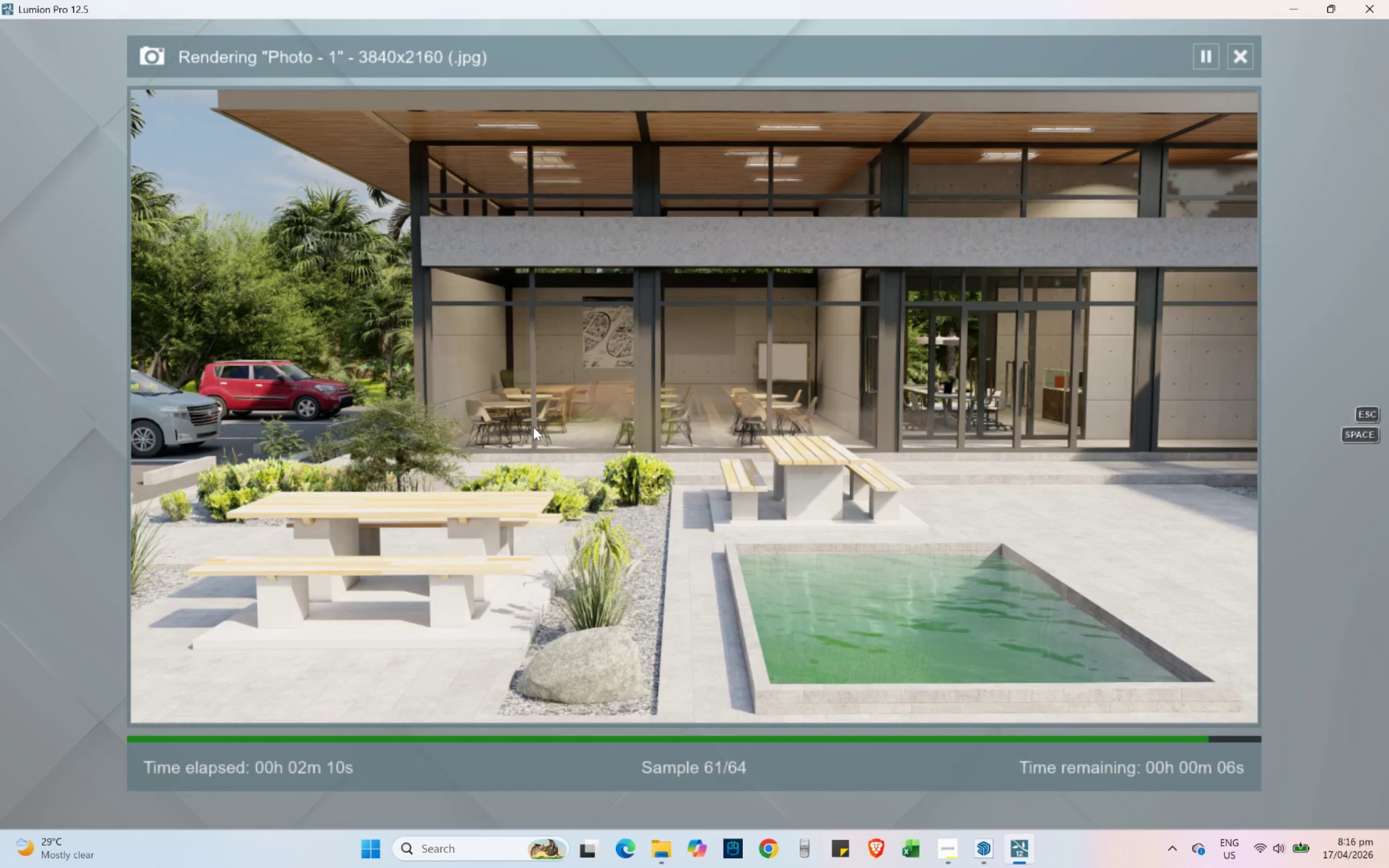 
left_click([658, 849])
 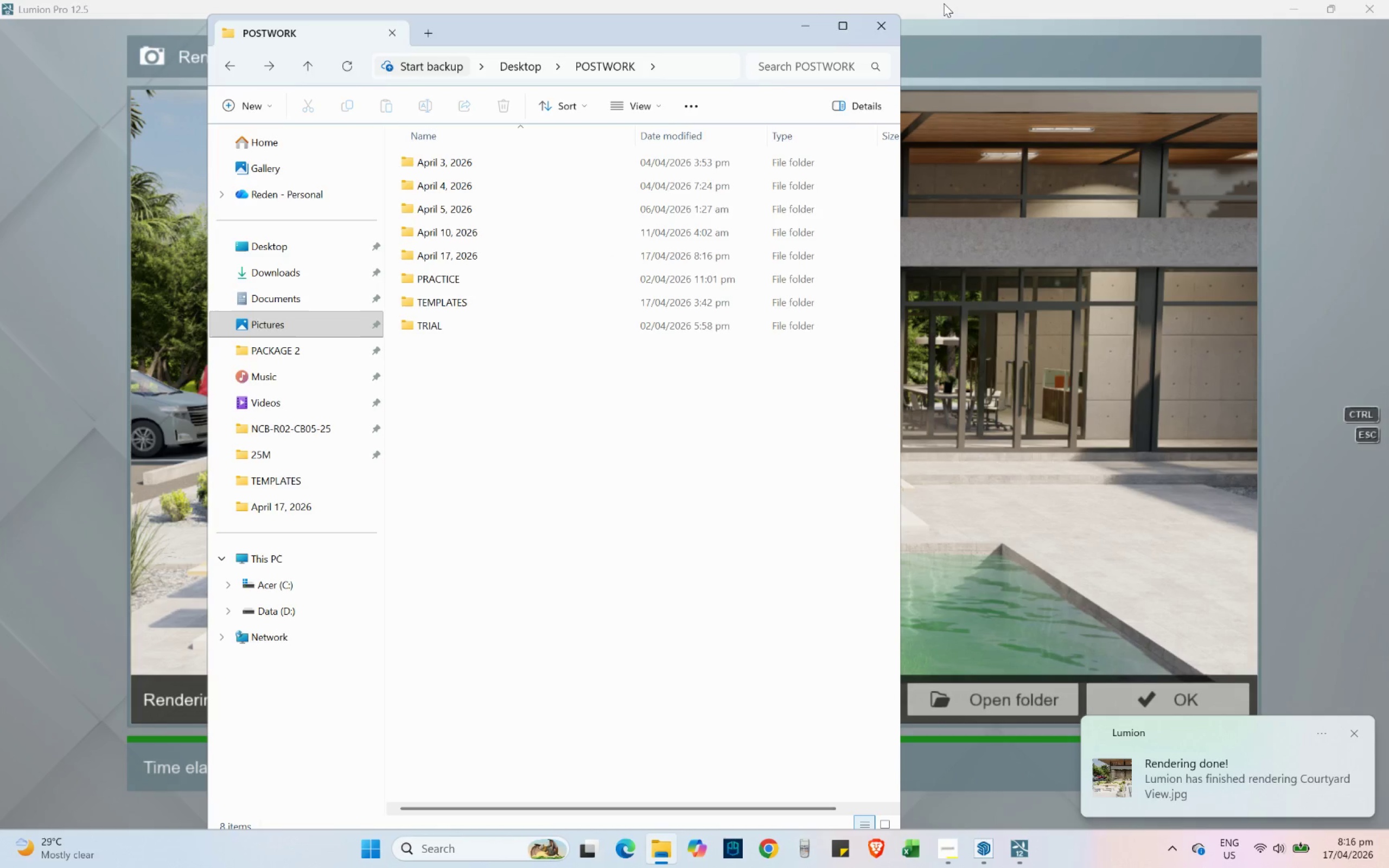 
left_click([944, 3])
 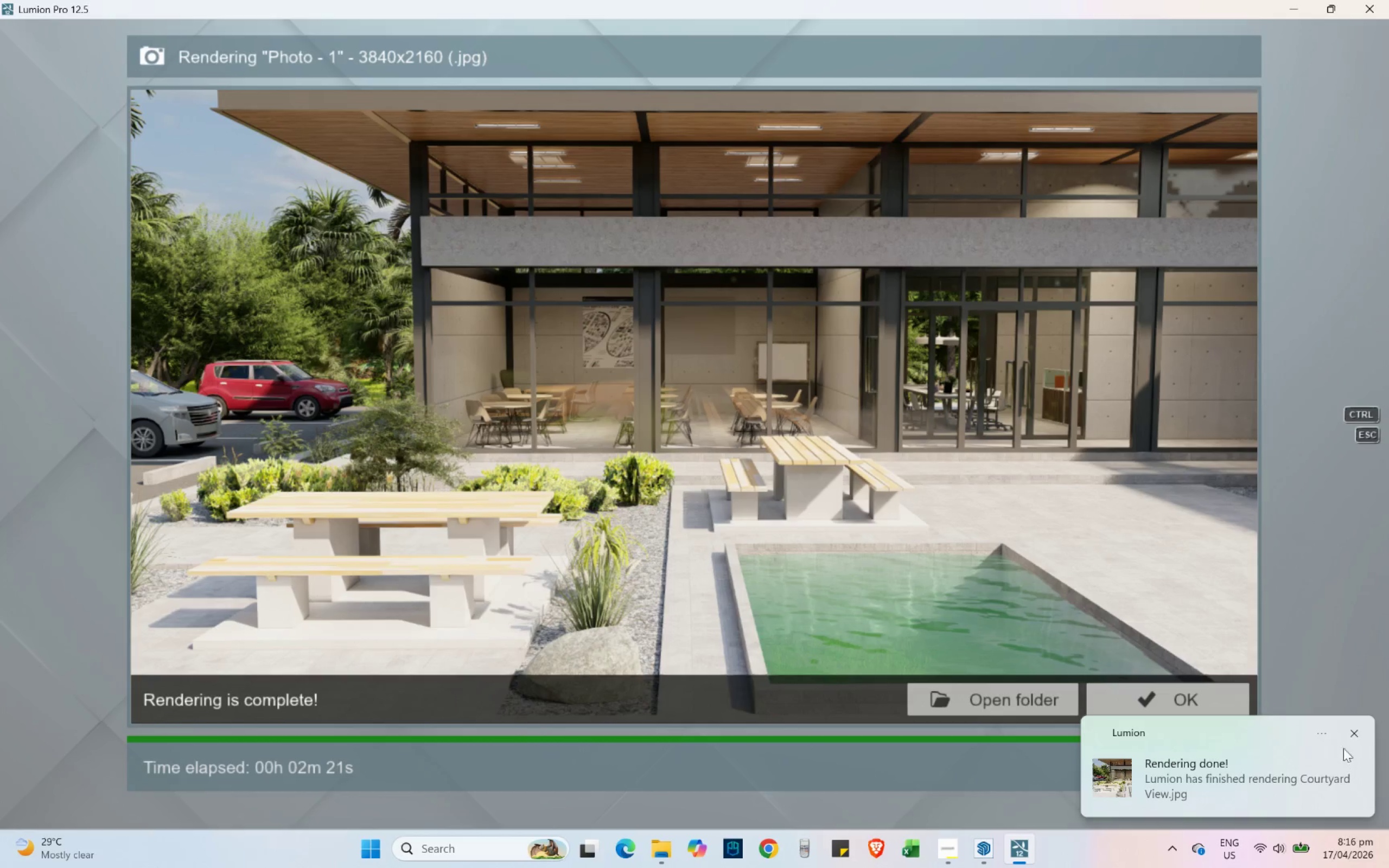 
left_click([1359, 738])
 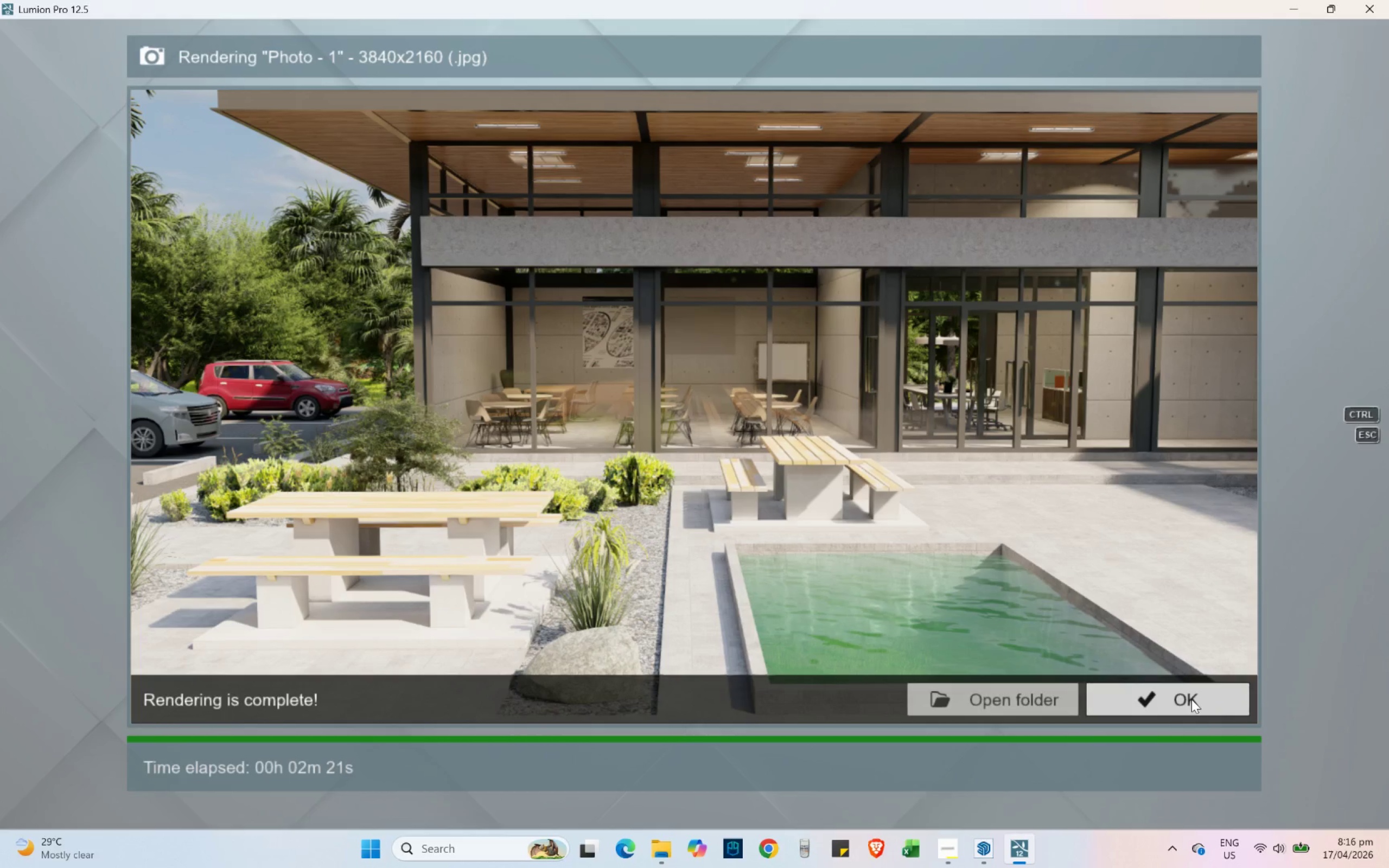 
left_click([1192, 699])
 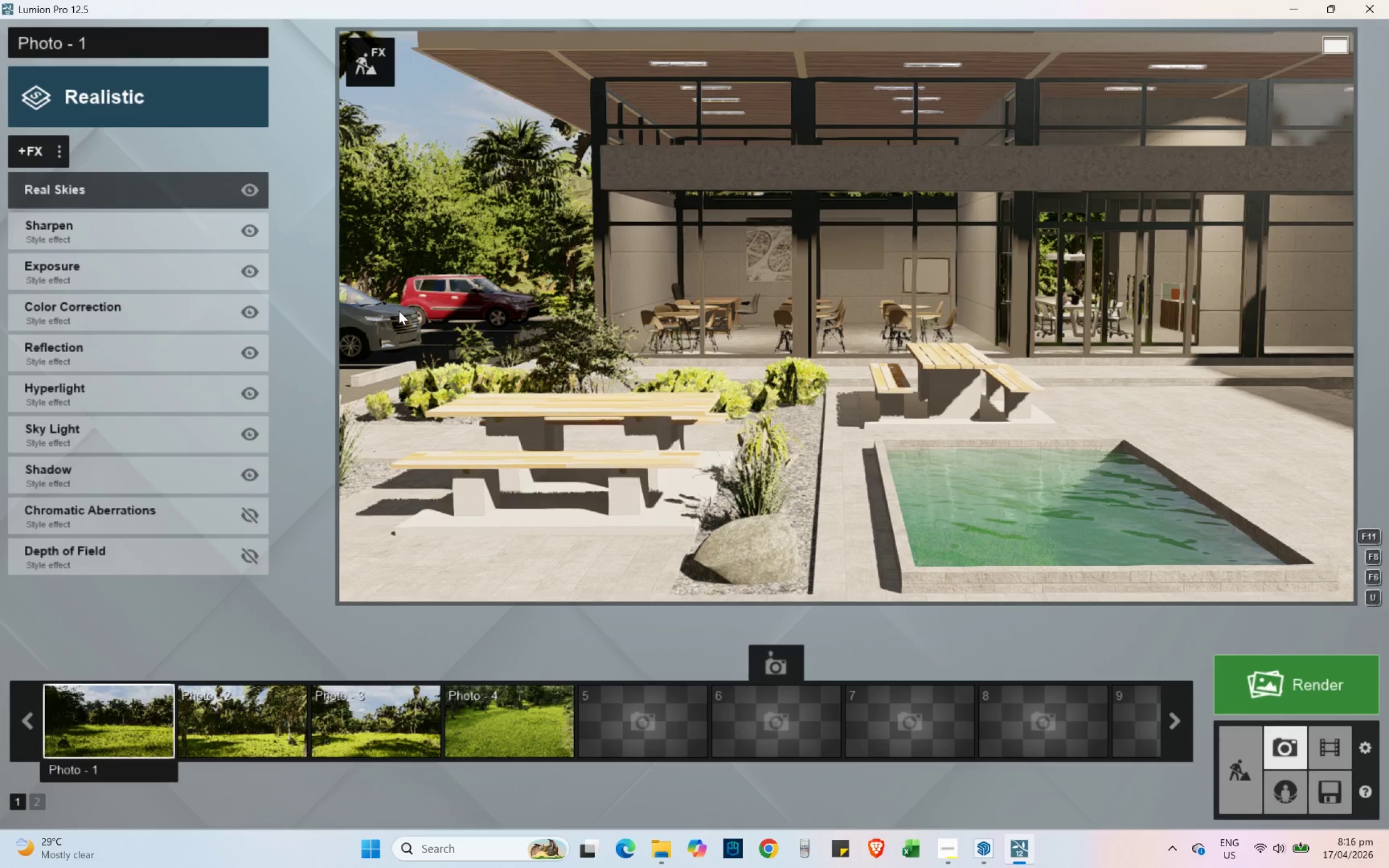 
wait(11.84)
 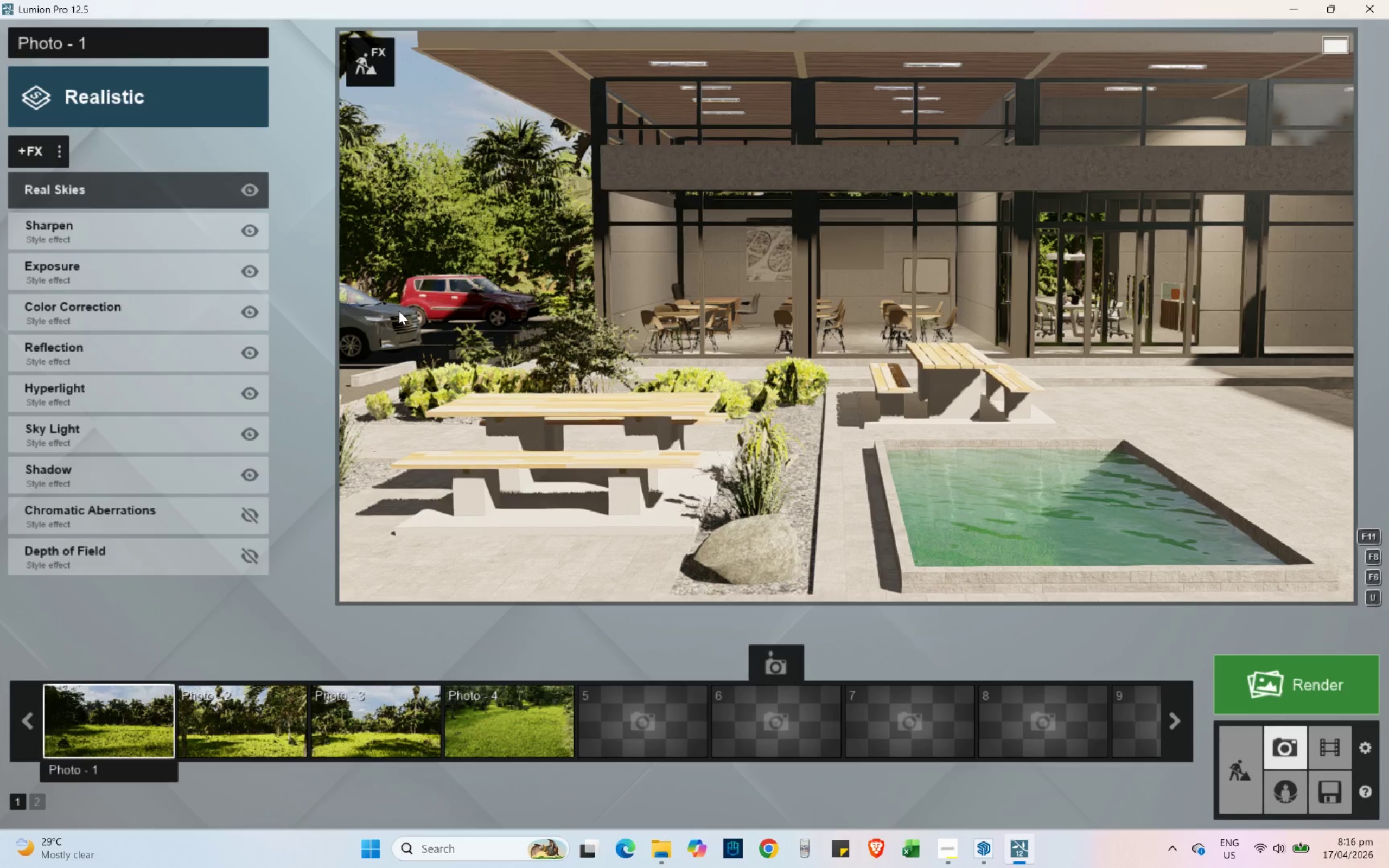 
left_click([1235, 772])
 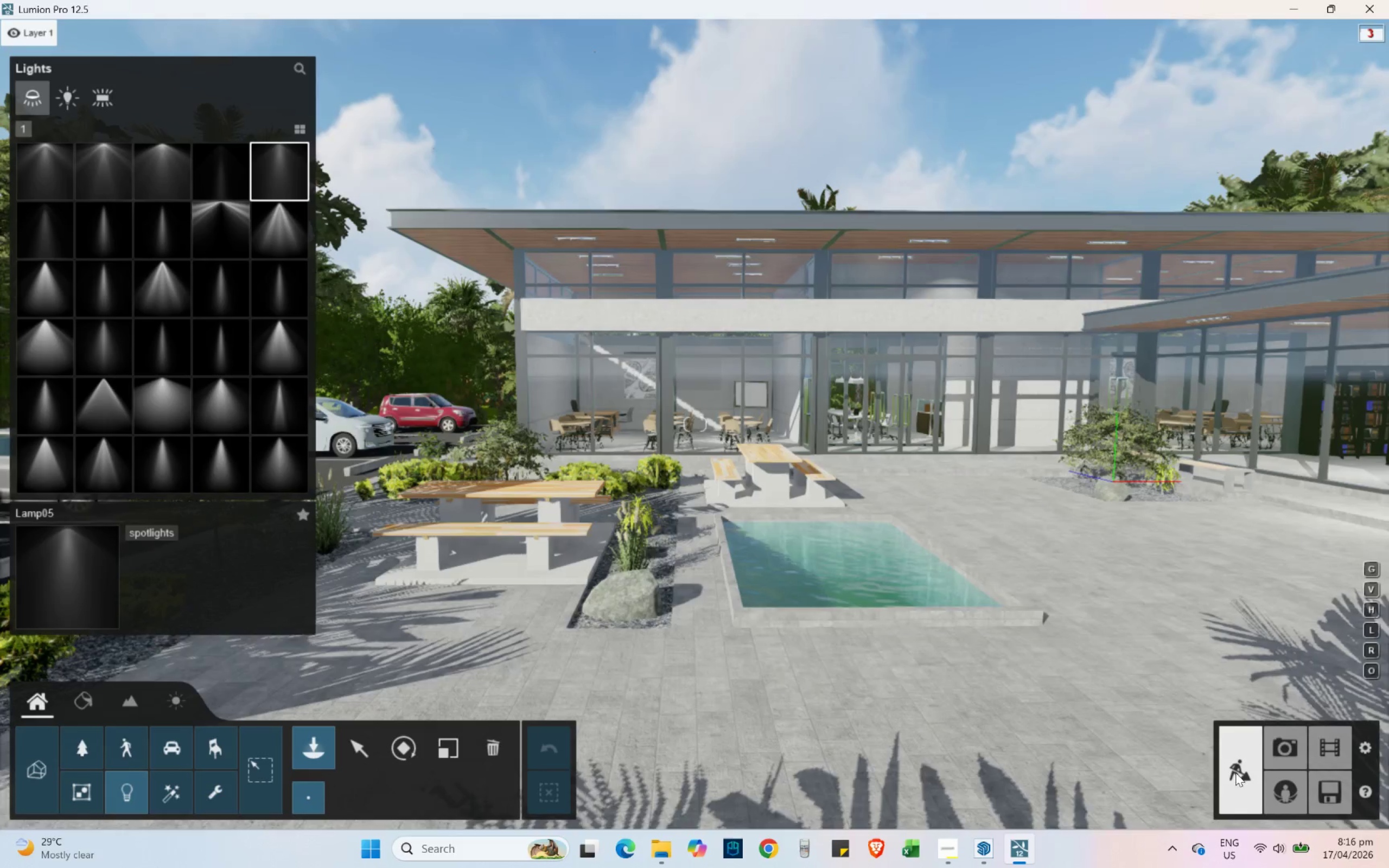 
wait(5.56)
 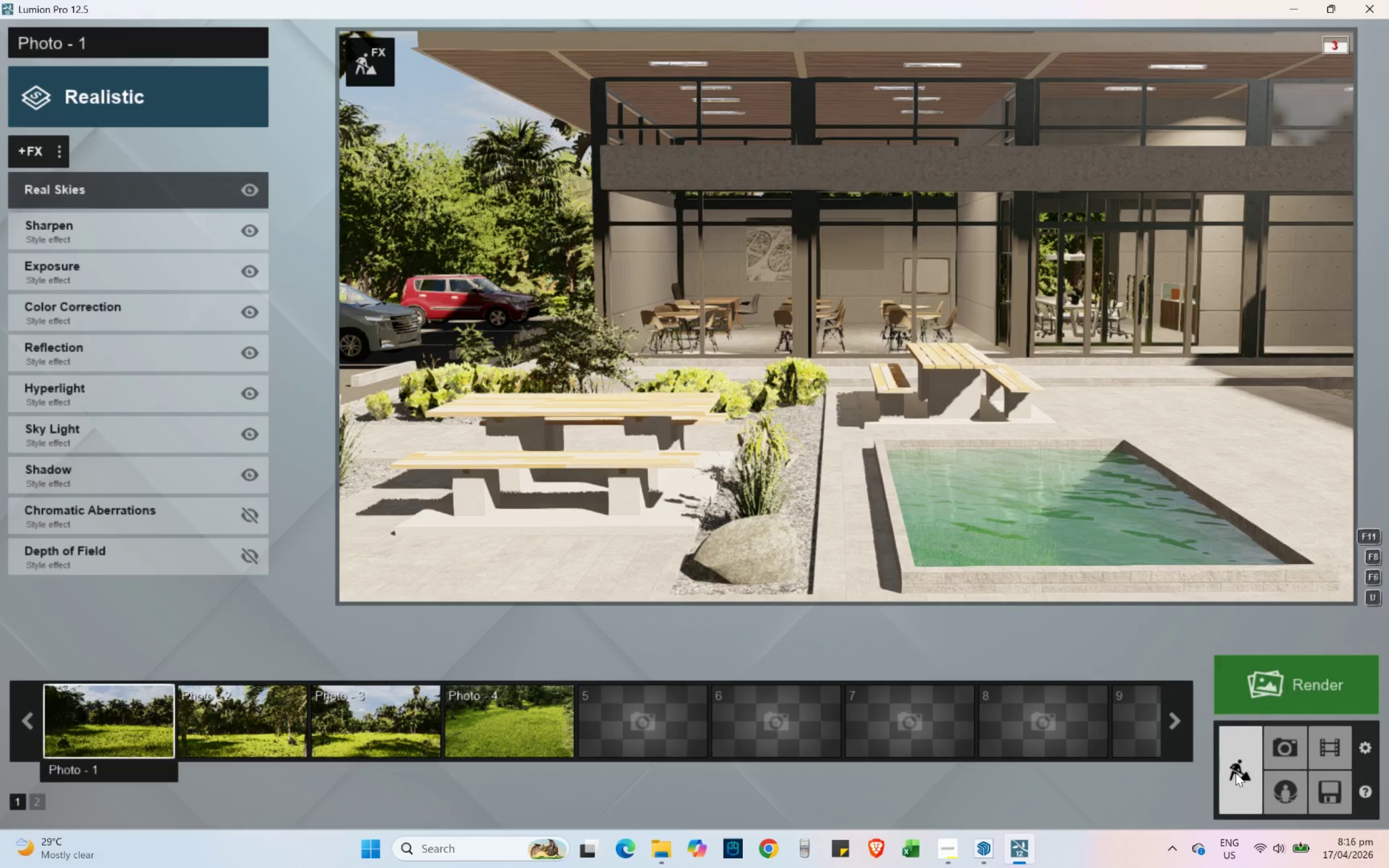 
hold_key(key=Q, duration=3.03)
 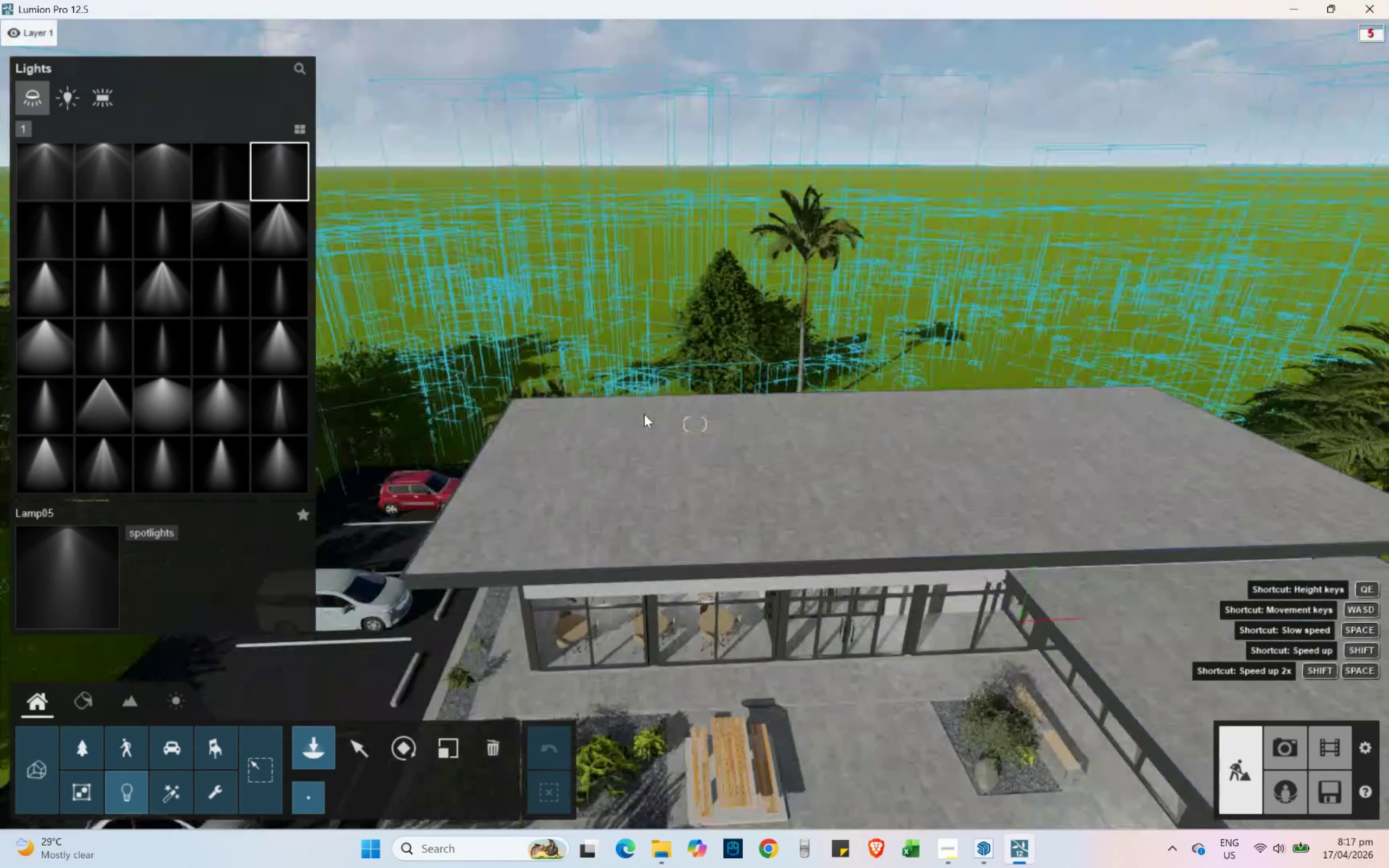 
hold_key(key=ShiftLeft, duration=1.5)
 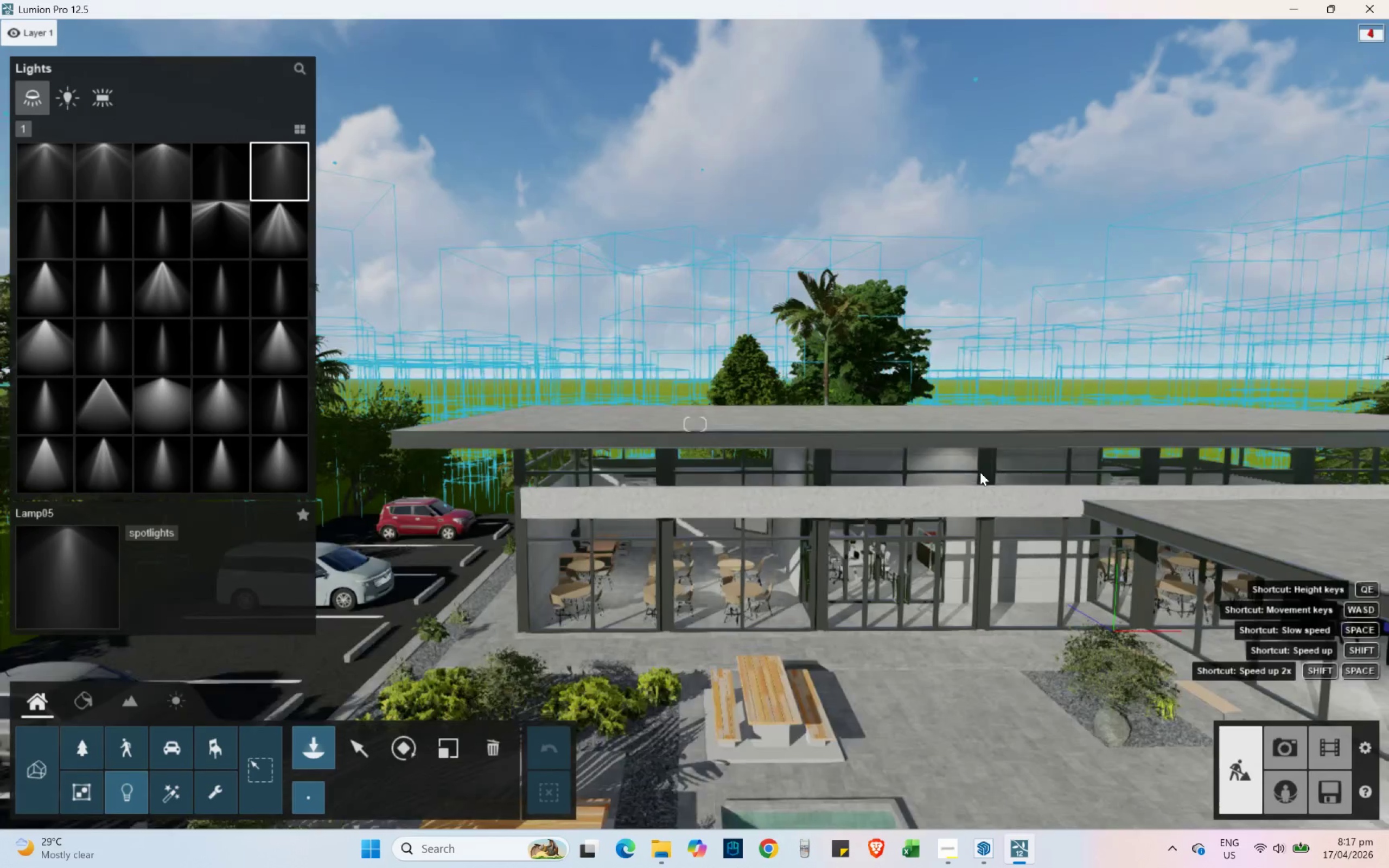 
hold_key(key=ShiftLeft, duration=1.36)
 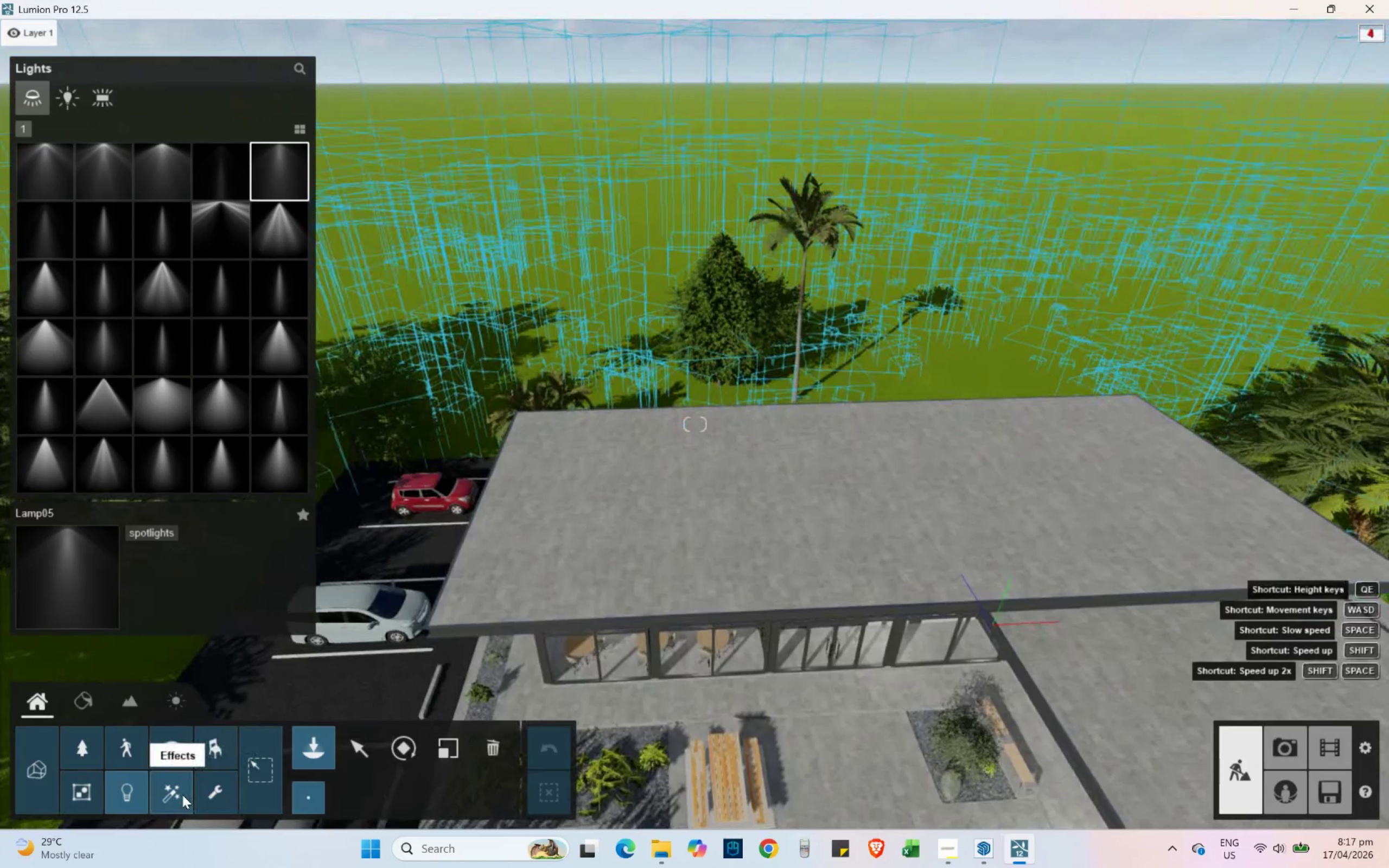 
left_click([212, 795])
 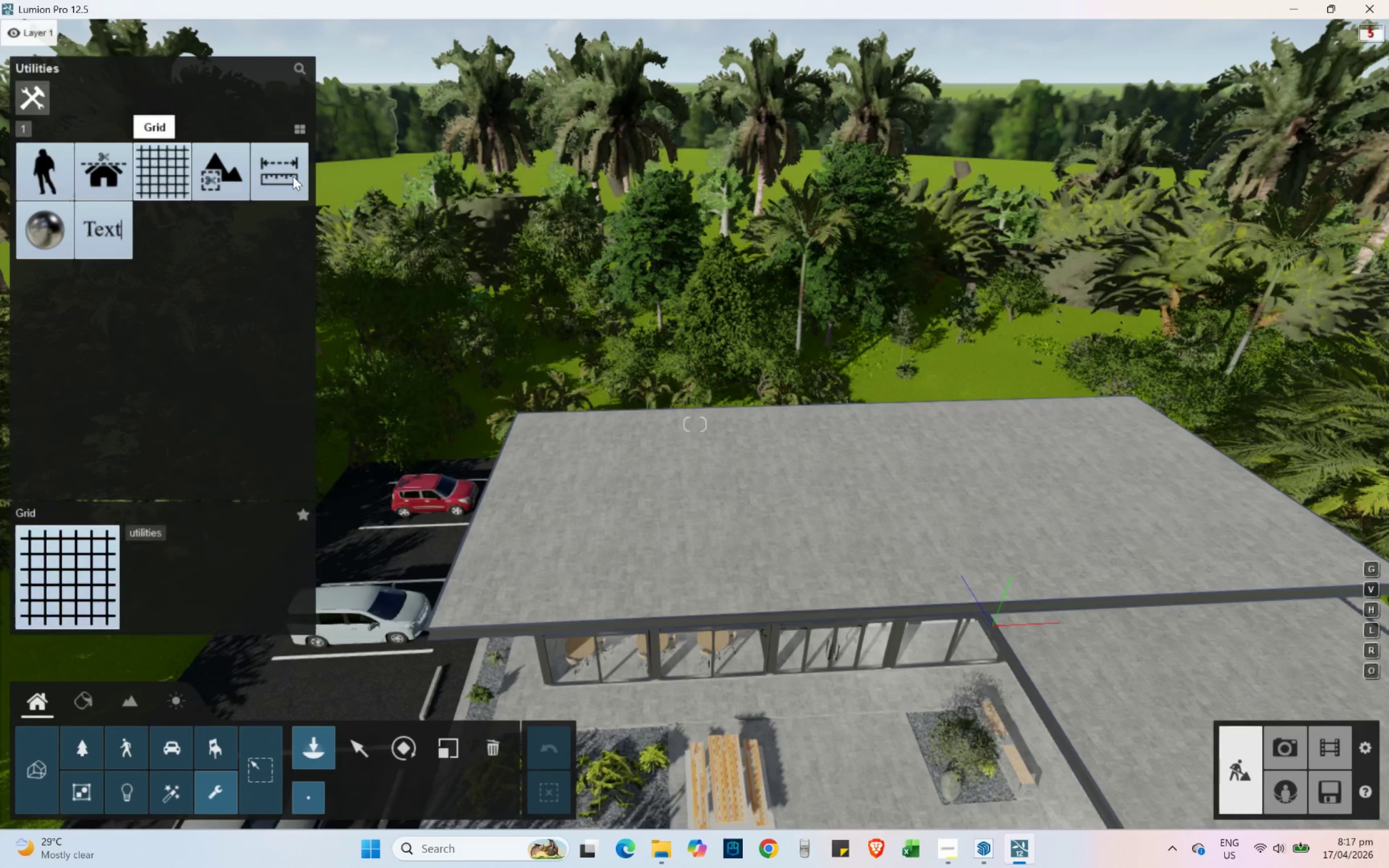 
left_click([113, 175])
 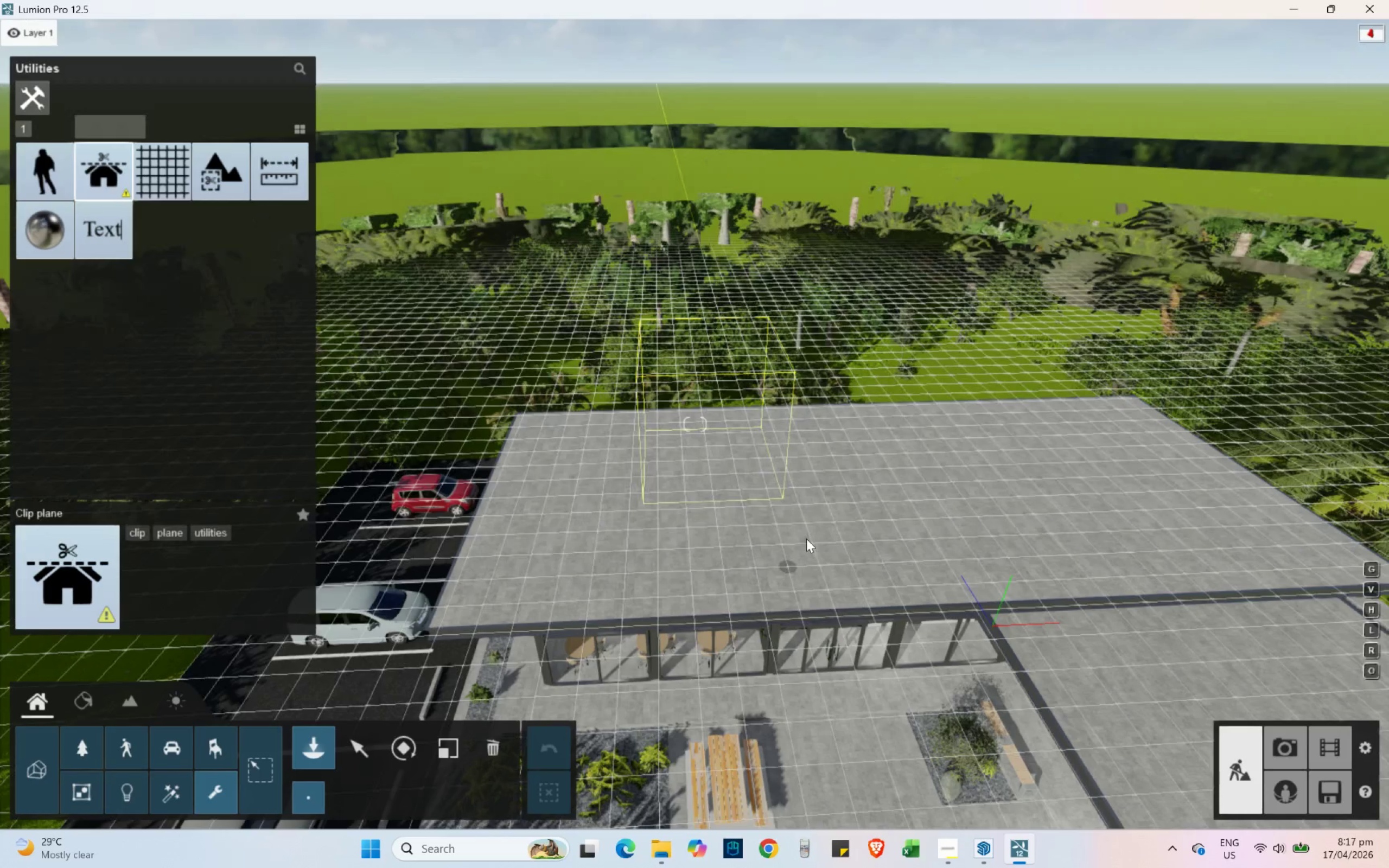 
left_click([806, 539])
 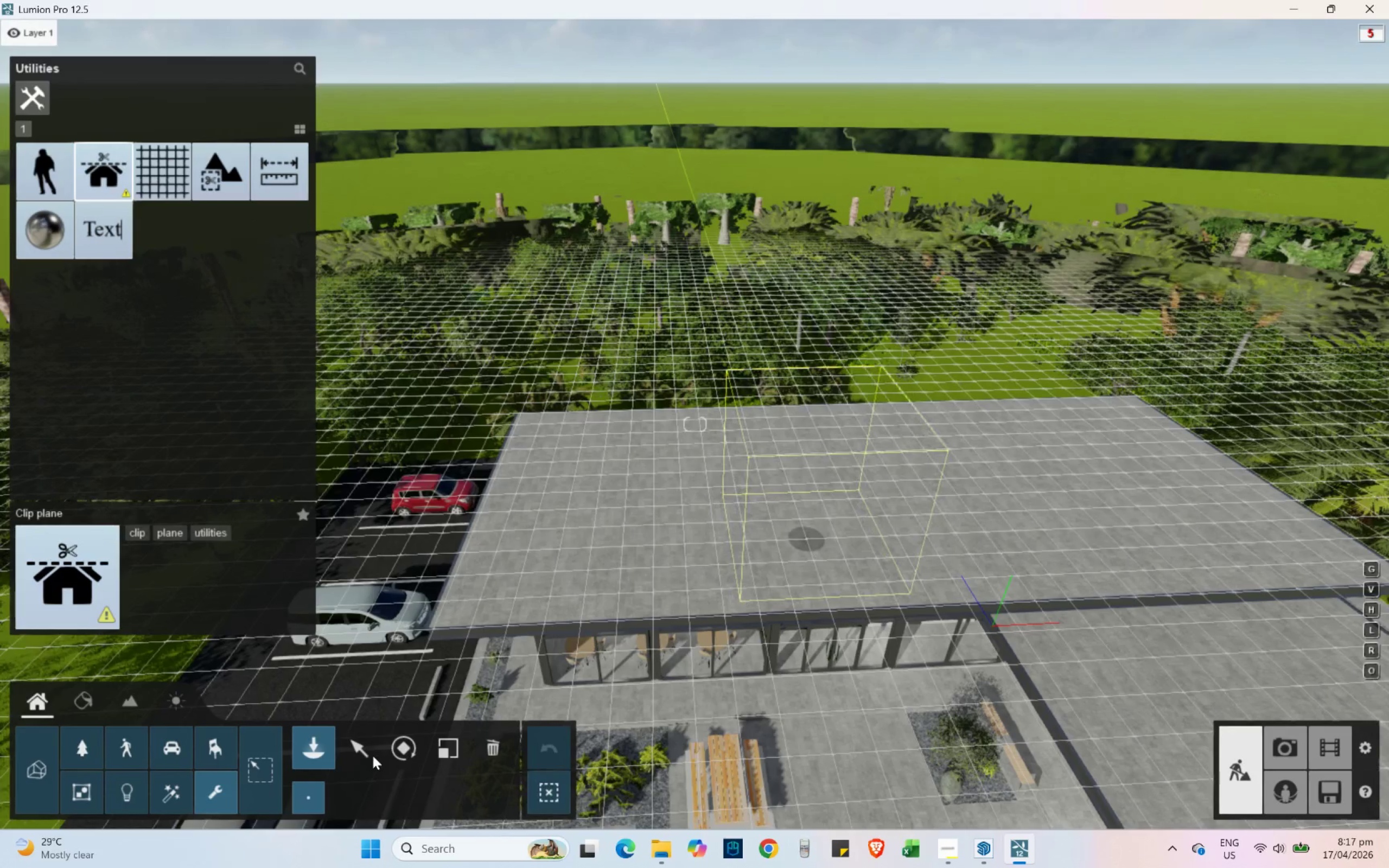 
left_click([364, 753])
 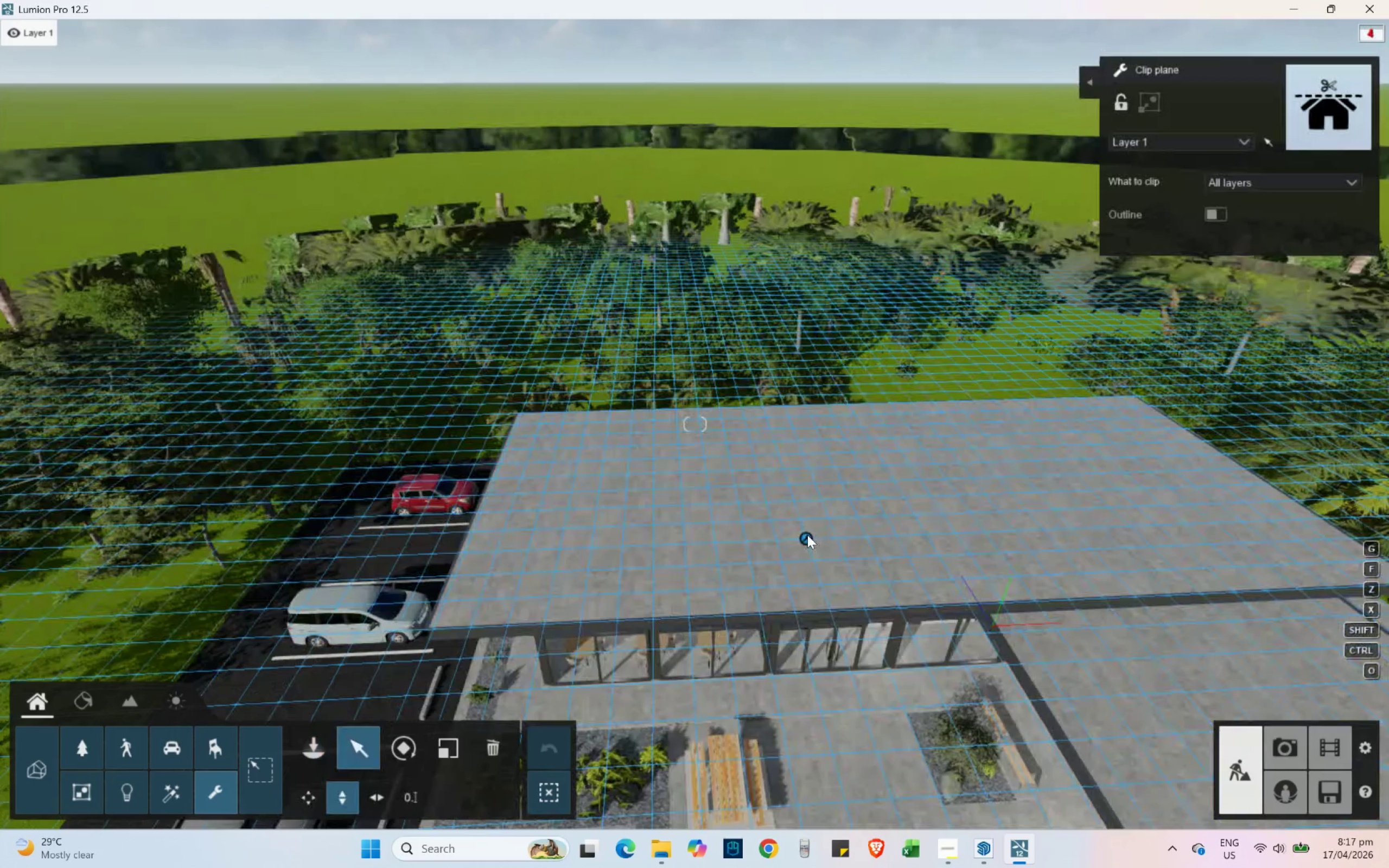 
left_click_drag(start_coordinate=[807, 540], to_coordinate=[805, 675])
 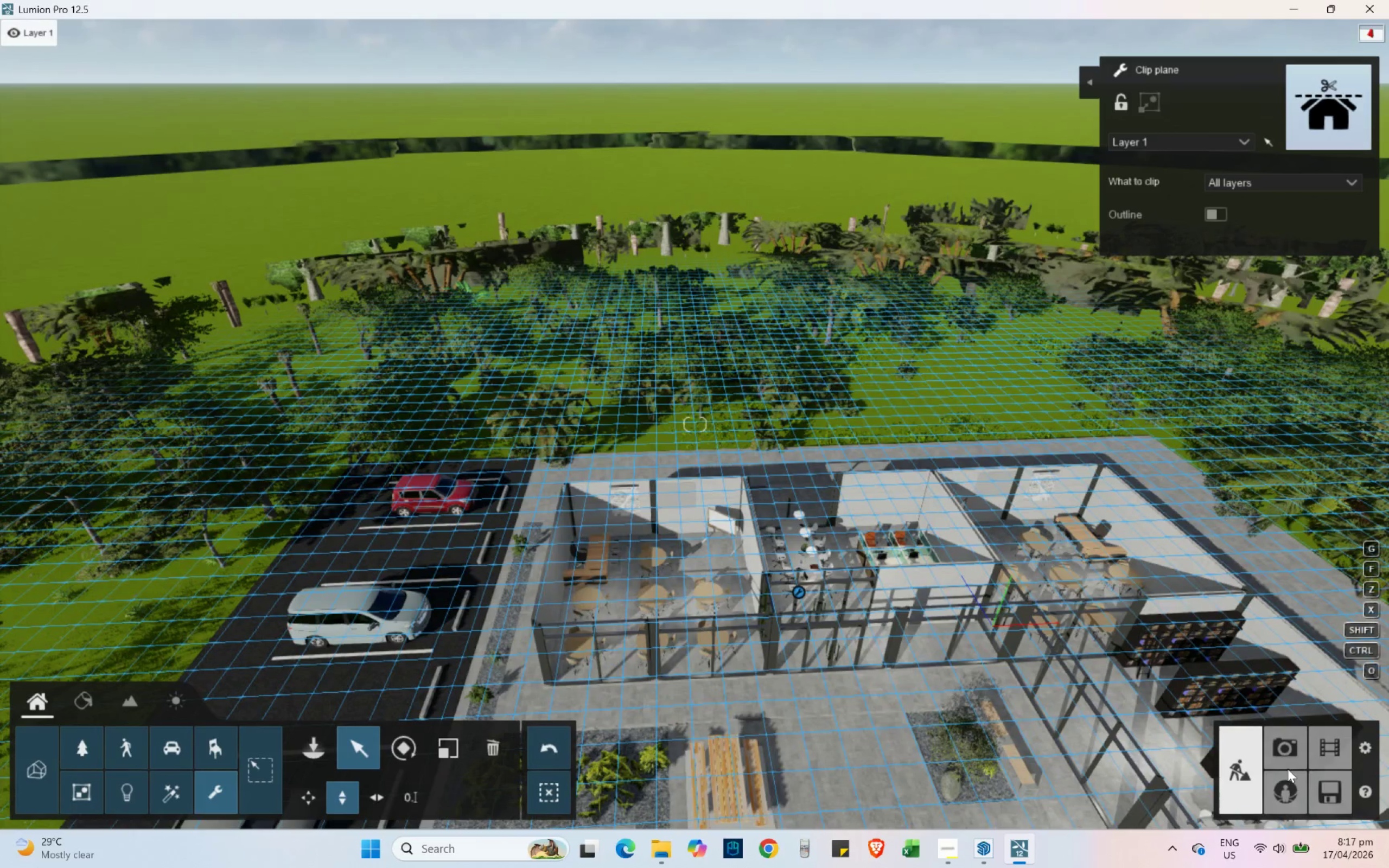 
hold_key(key=D, duration=0.91)
 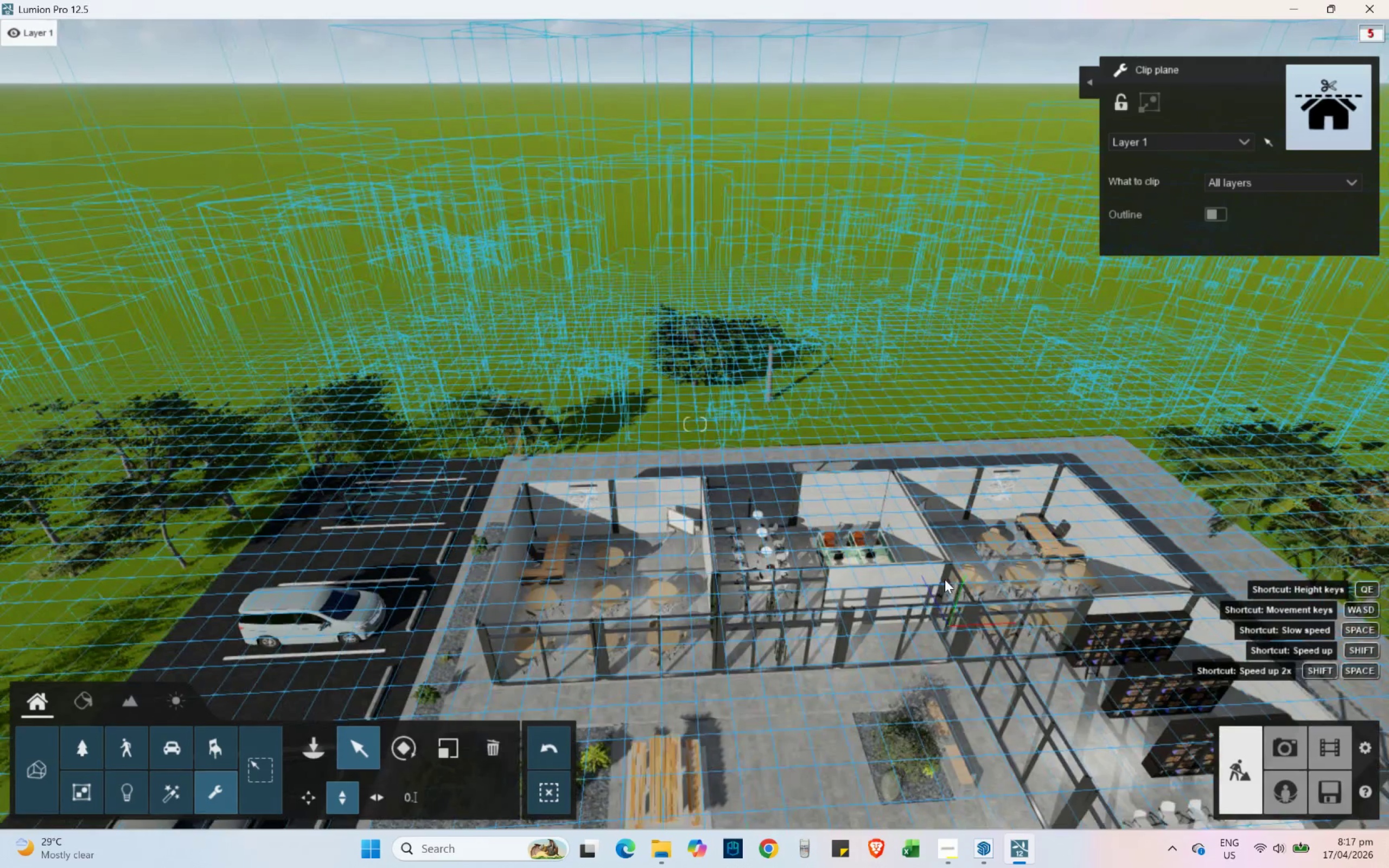 
hold_key(key=ShiftLeft, duration=1.75)
 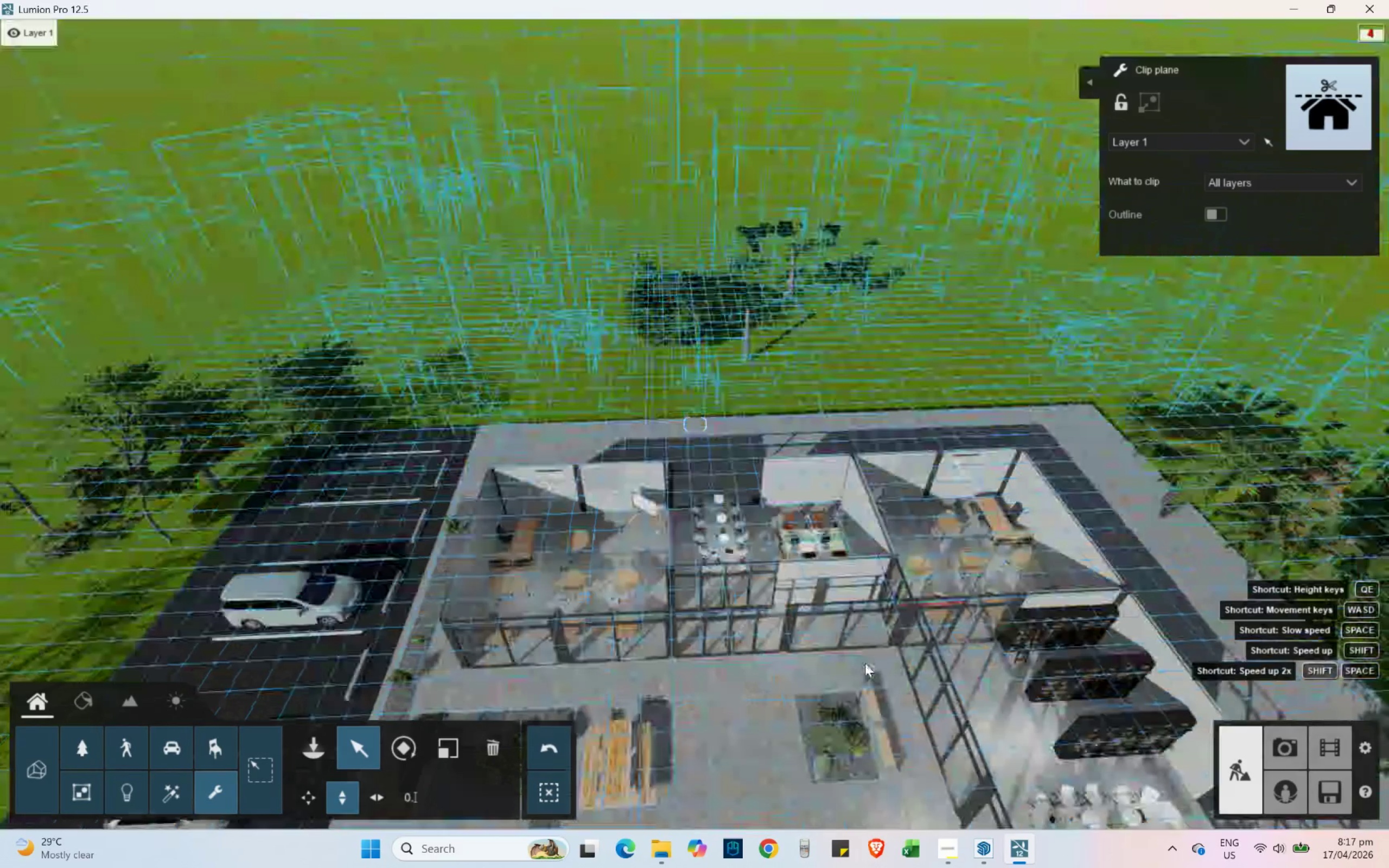 
hold_key(key=Q, duration=0.77)
 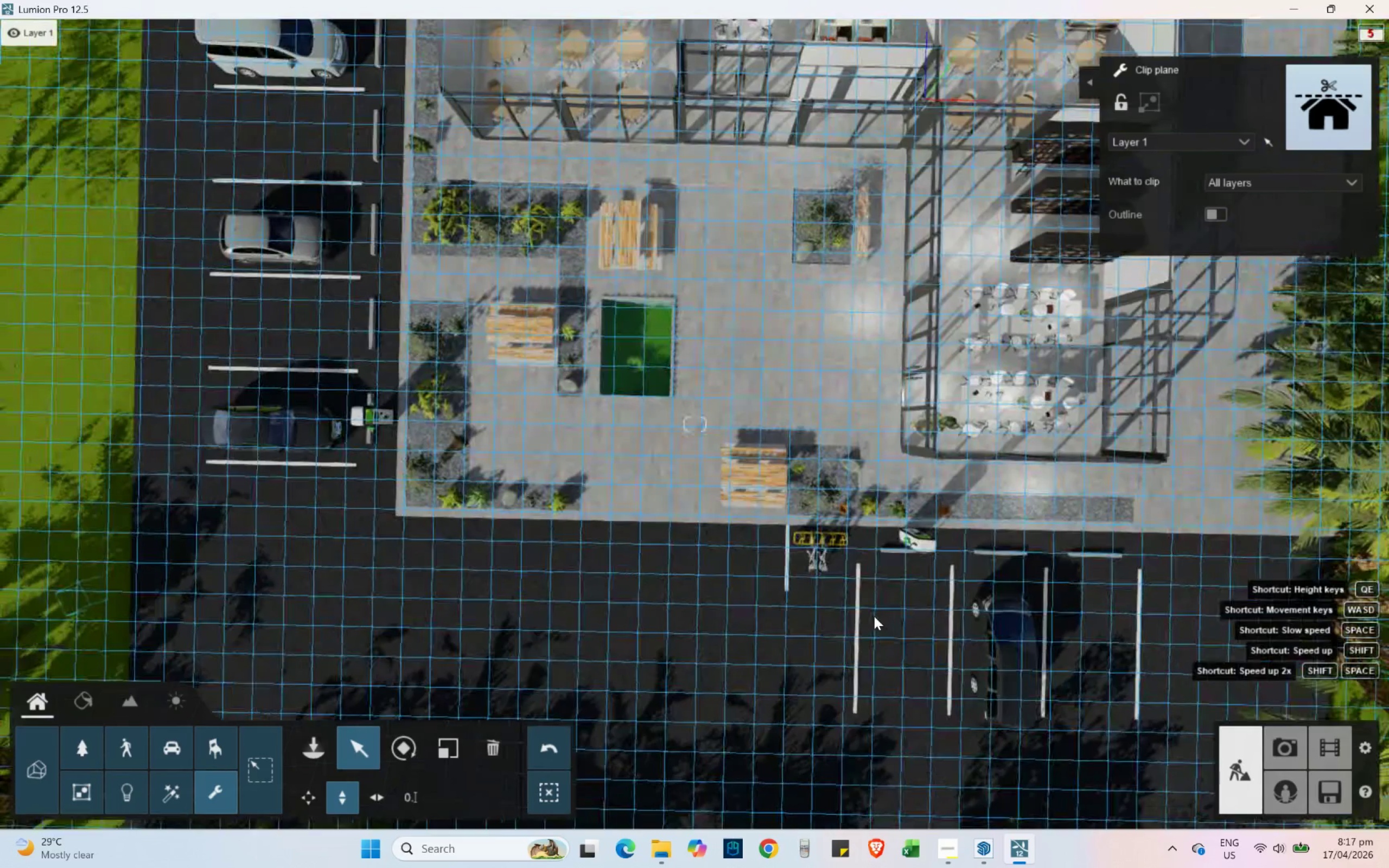 
hold_key(key=Q, duration=0.94)
 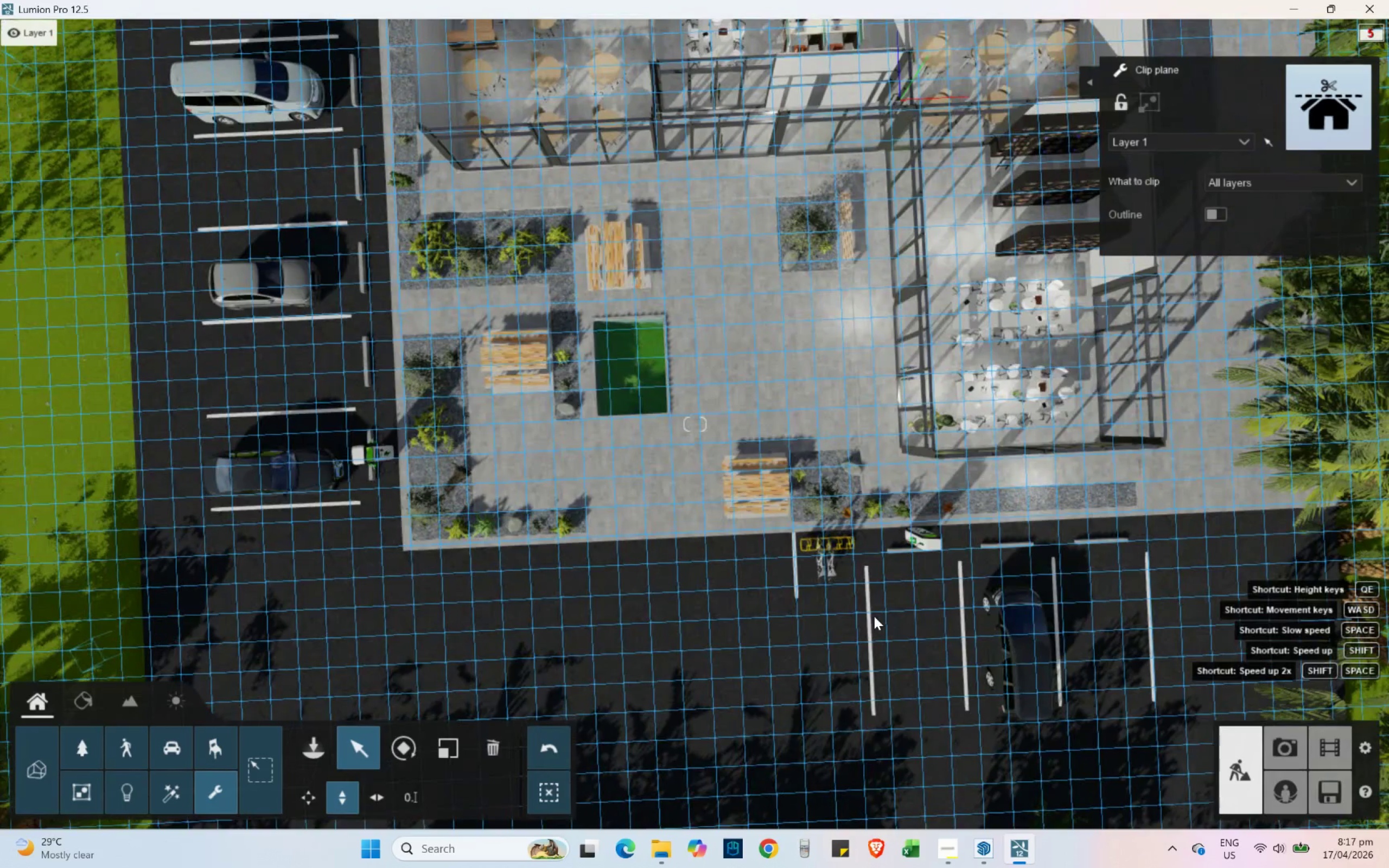 
hold_key(key=S, duration=1.41)
 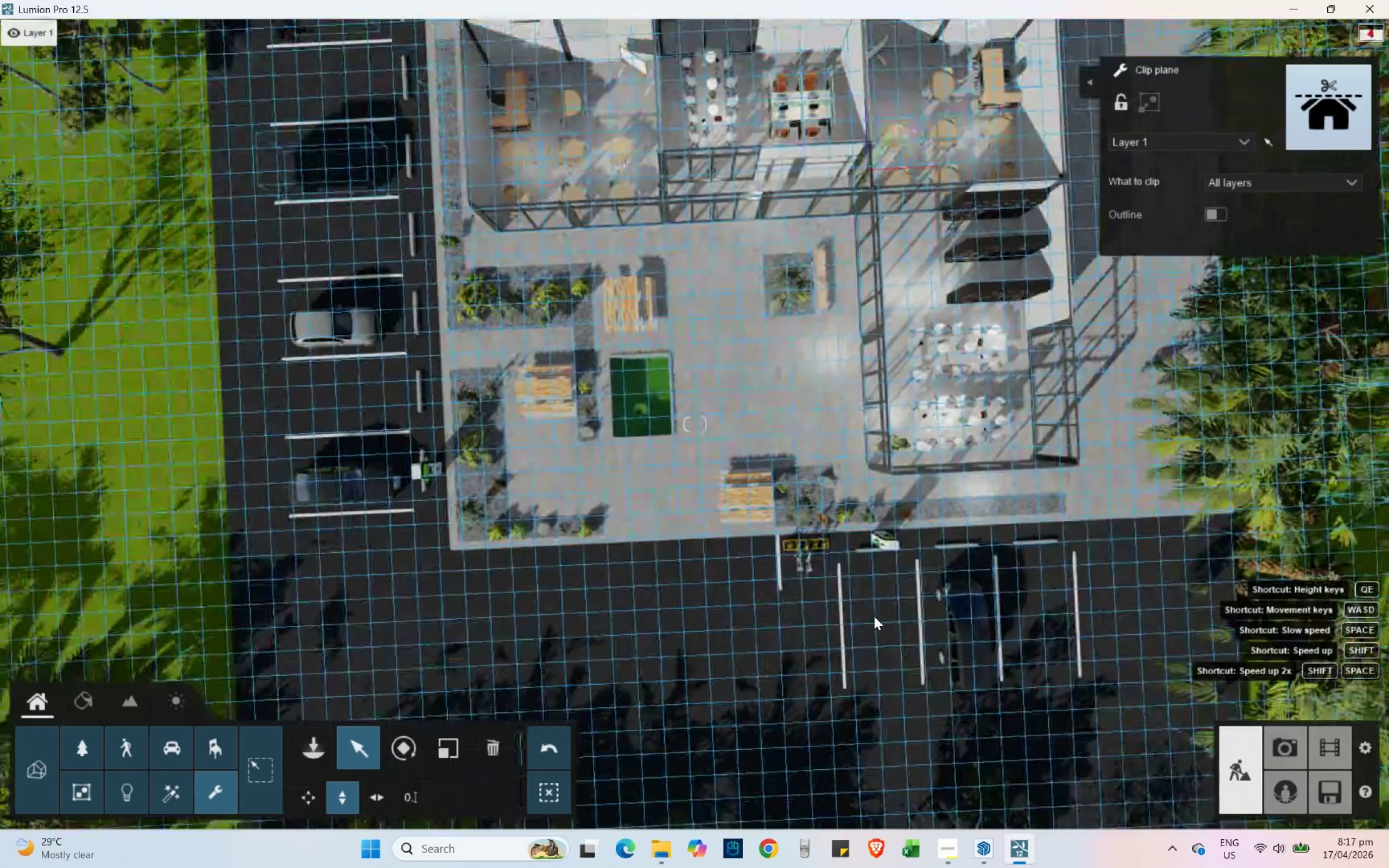 
hold_key(key=ShiftLeft, duration=1.48)
 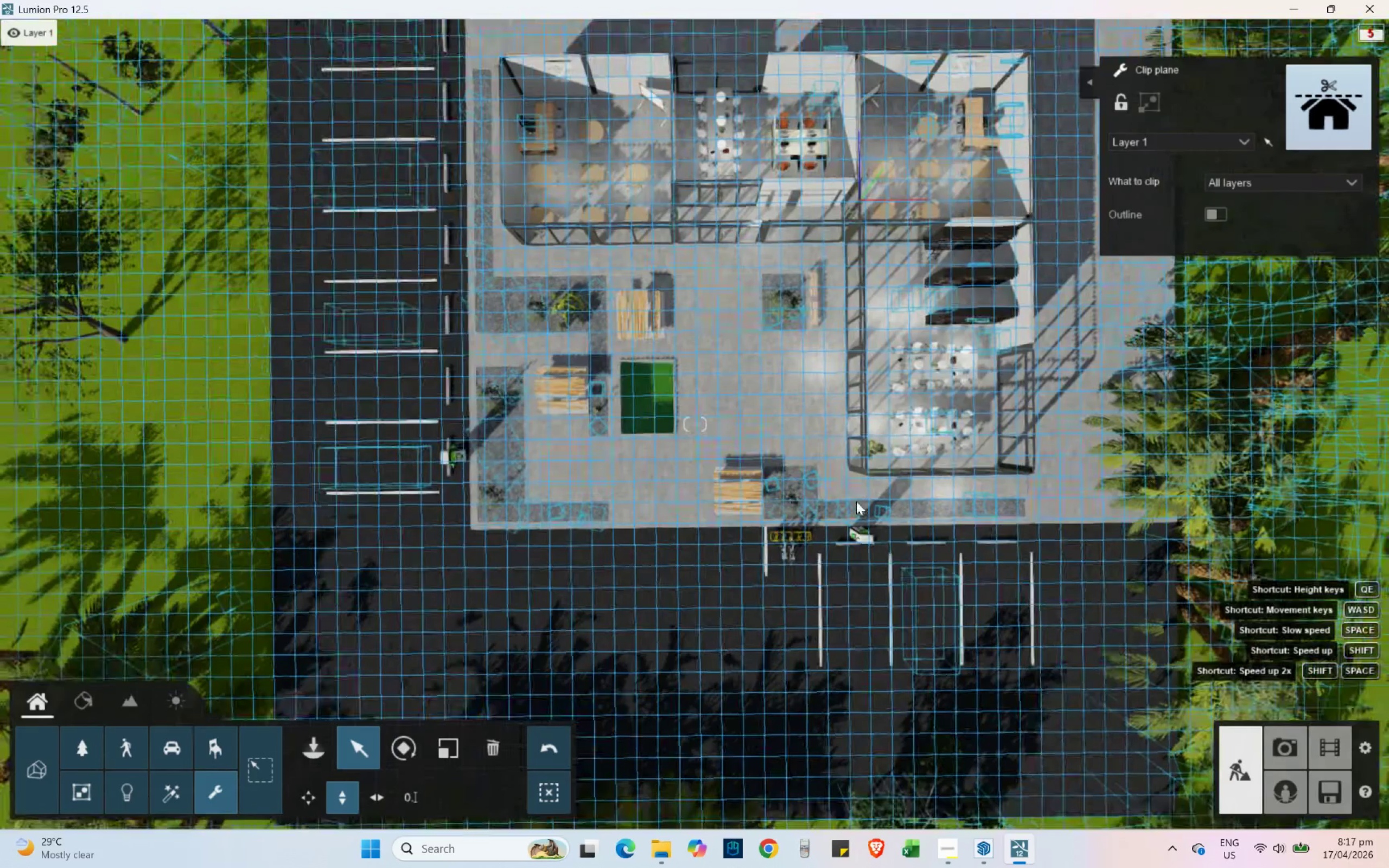 
hold_key(key=Q, duration=1.0)
 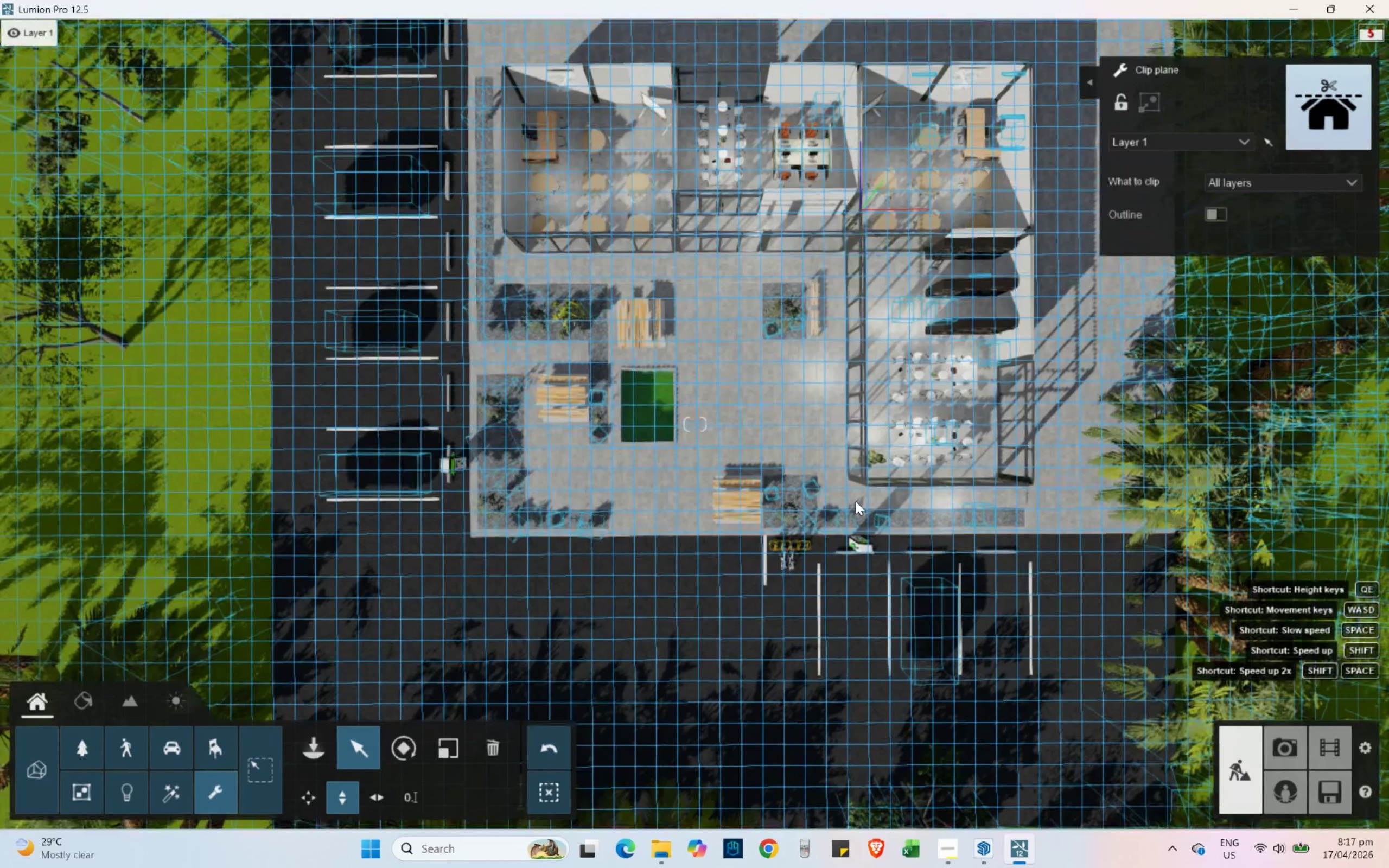 
type(qq)
 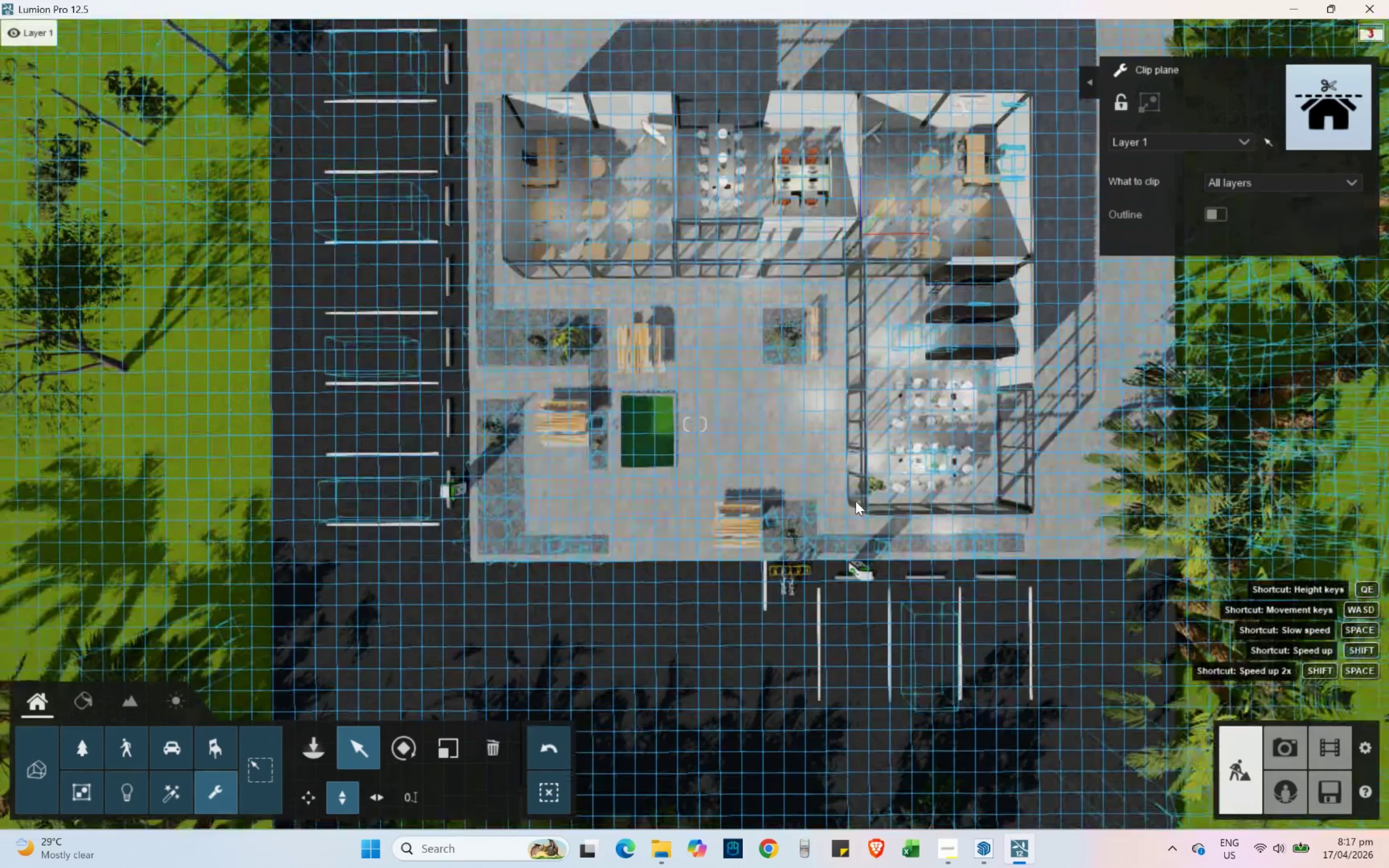 
hold_key(key=Q, duration=0.83)
 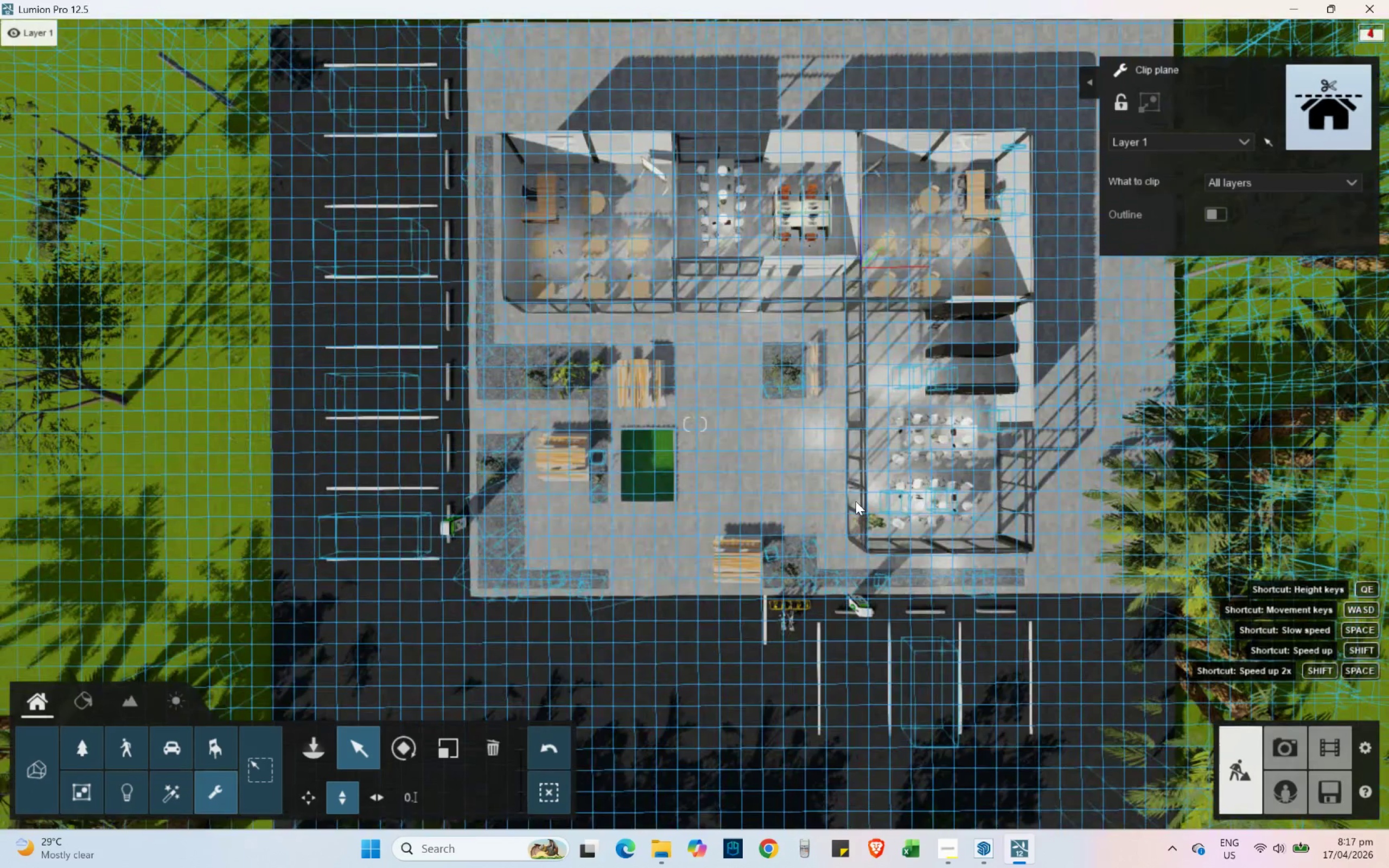 
hold_key(key=D, duration=0.39)
 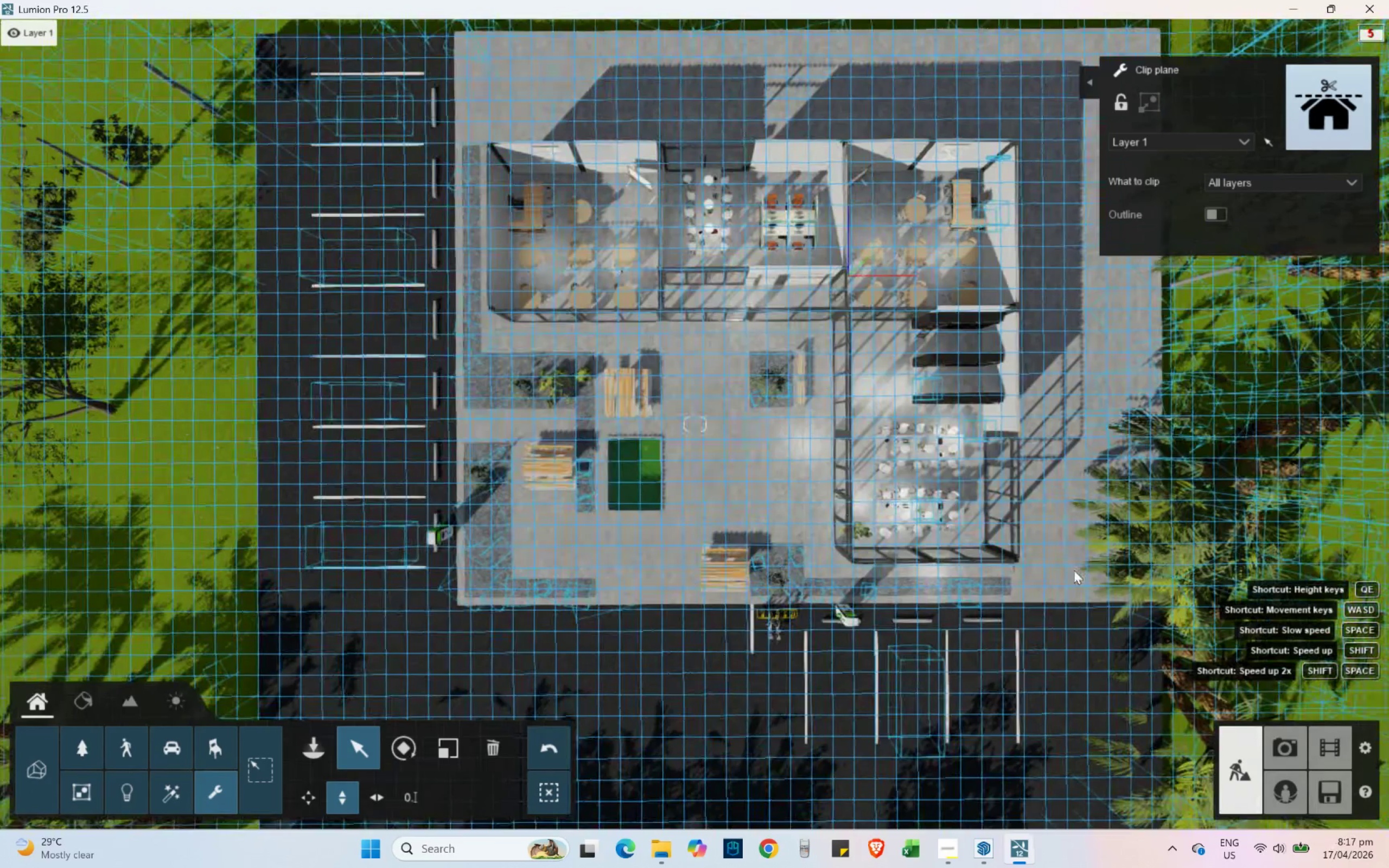 
left_click([1290, 741])
 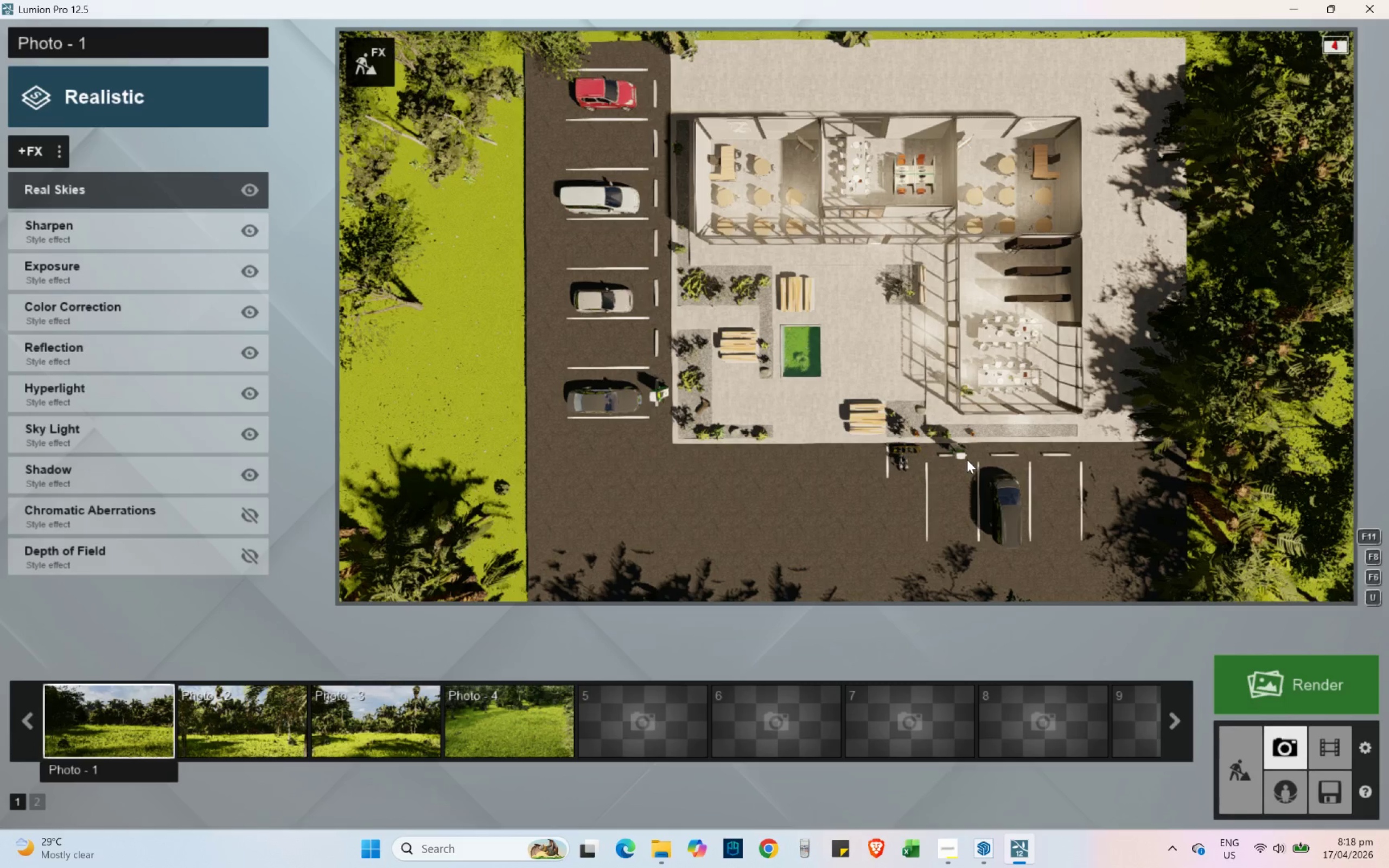 
wait(6.66)
 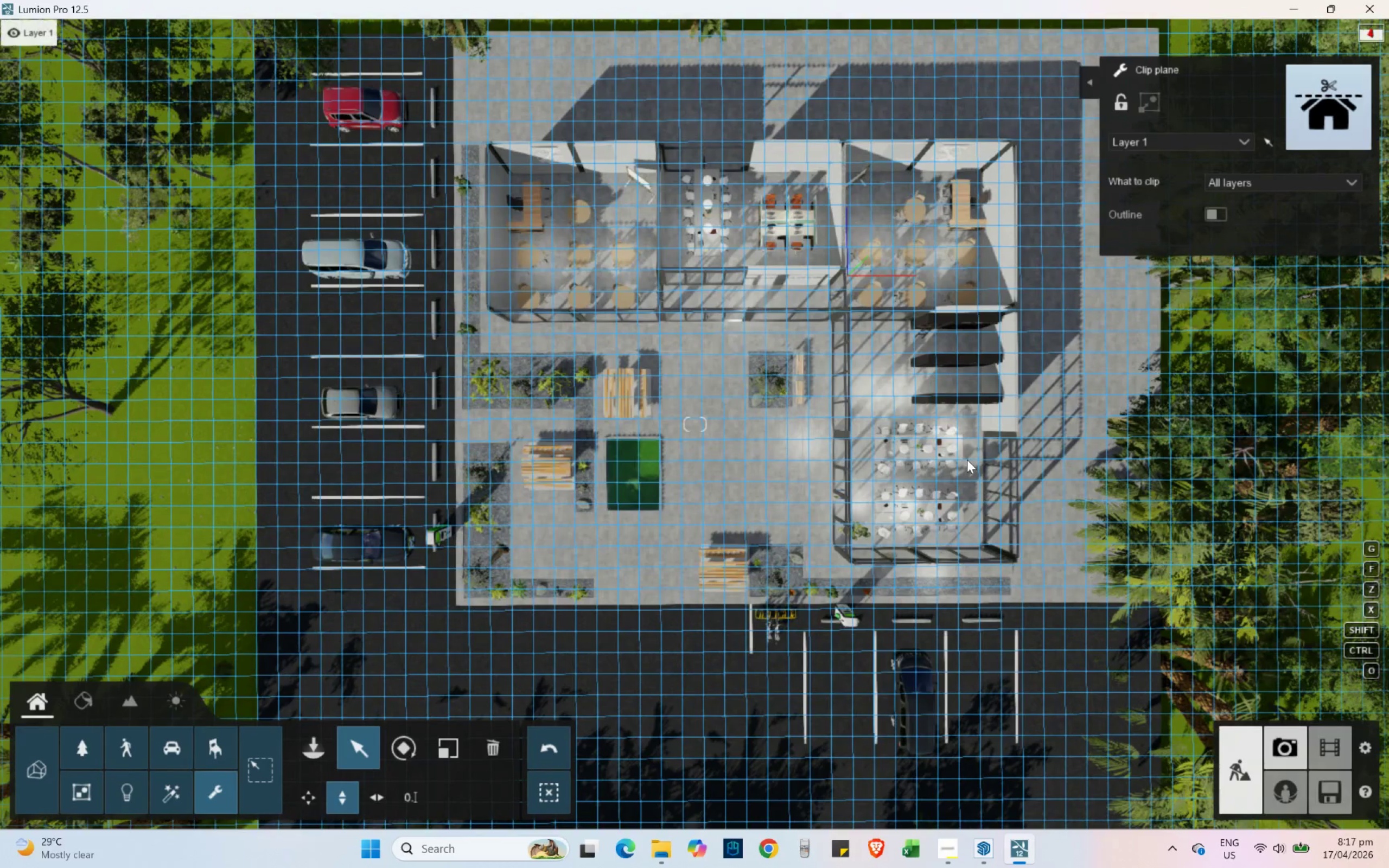 
left_click([858, 478])
 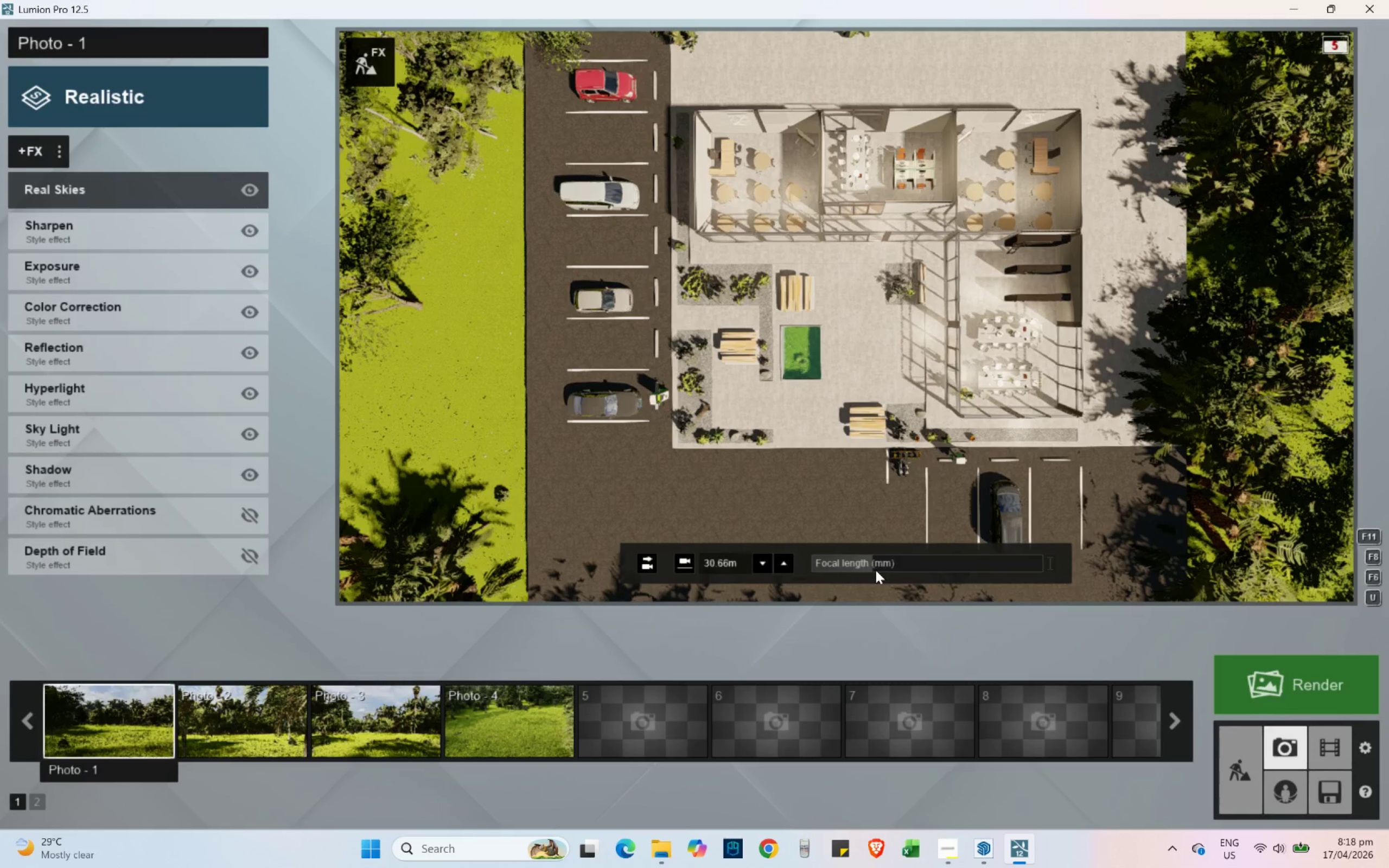 
hold_key(key=S, duration=1.5)
 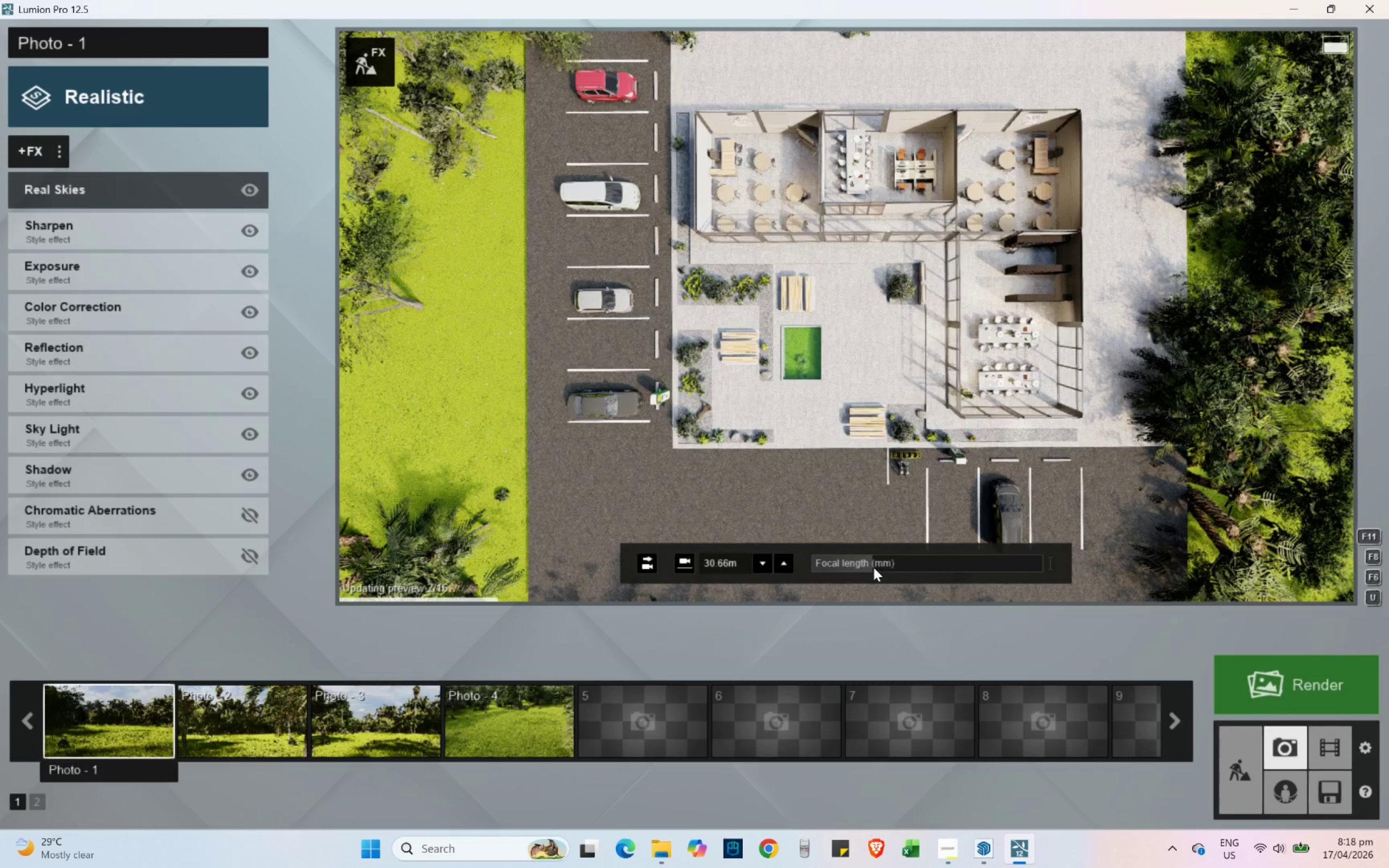 
hold_key(key=S, duration=1.52)
 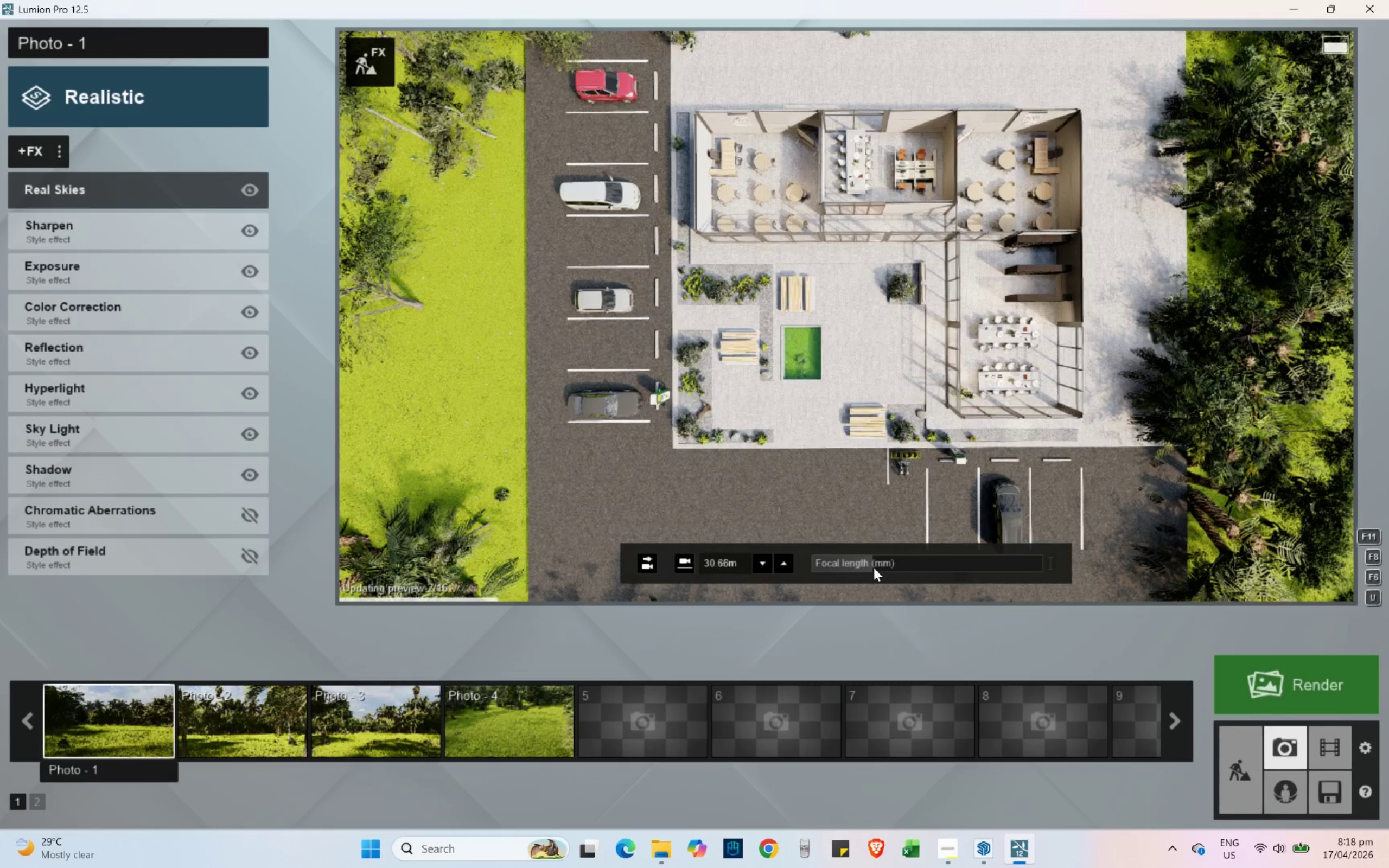 
type(SS)
 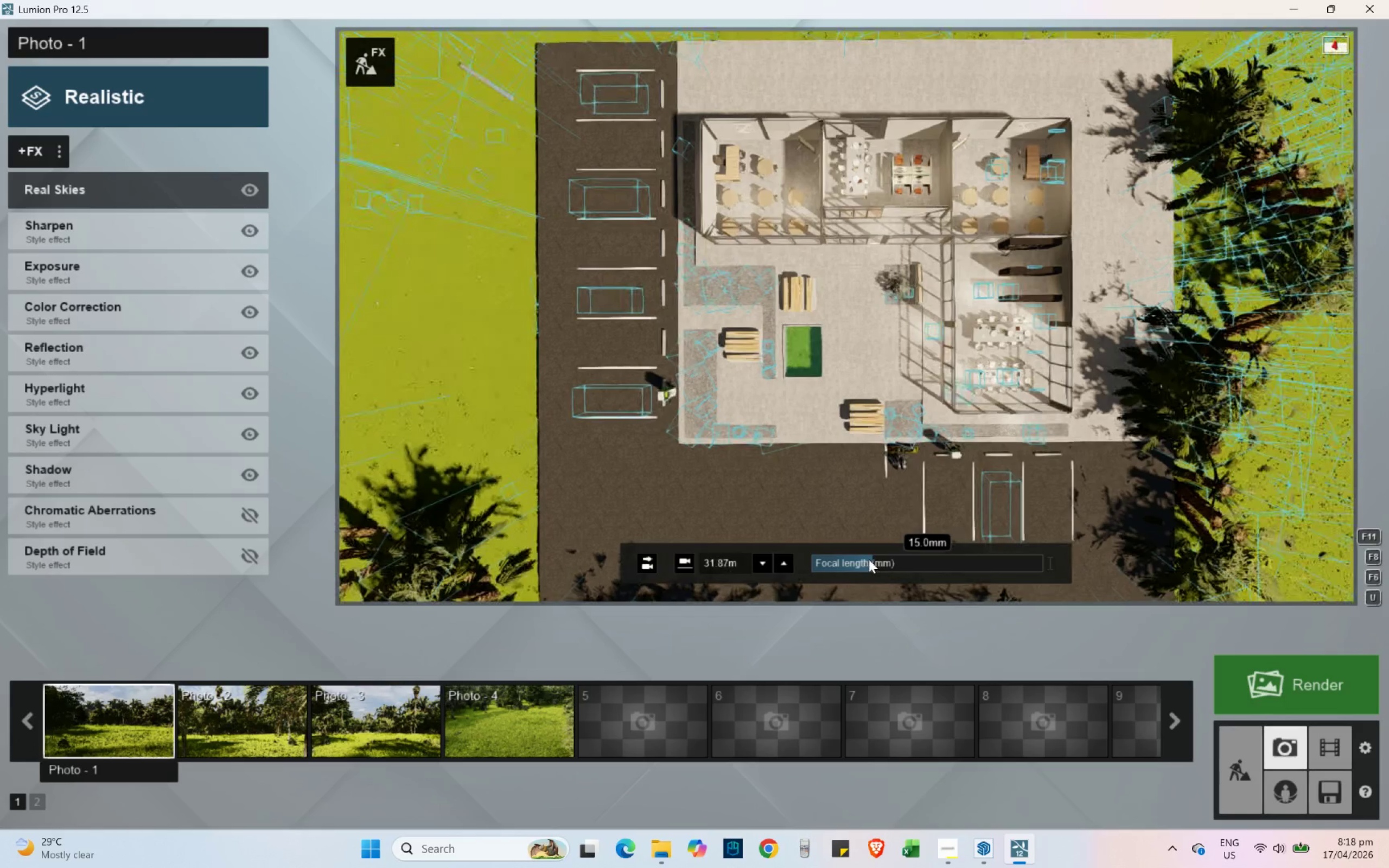 
wait(5.62)
 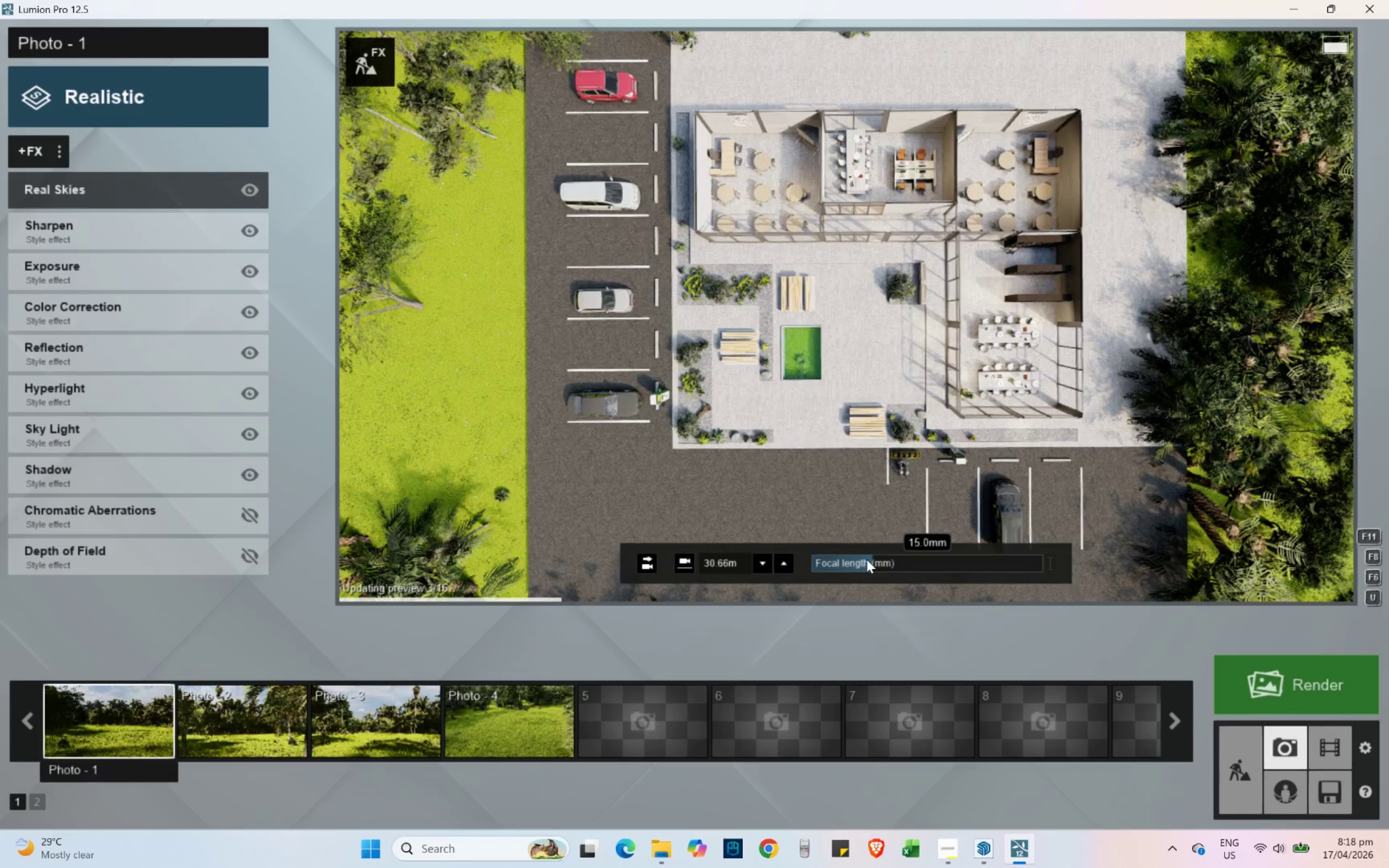 
left_click_drag(start_coordinate=[869, 559], to_coordinate=[1044, 567])
 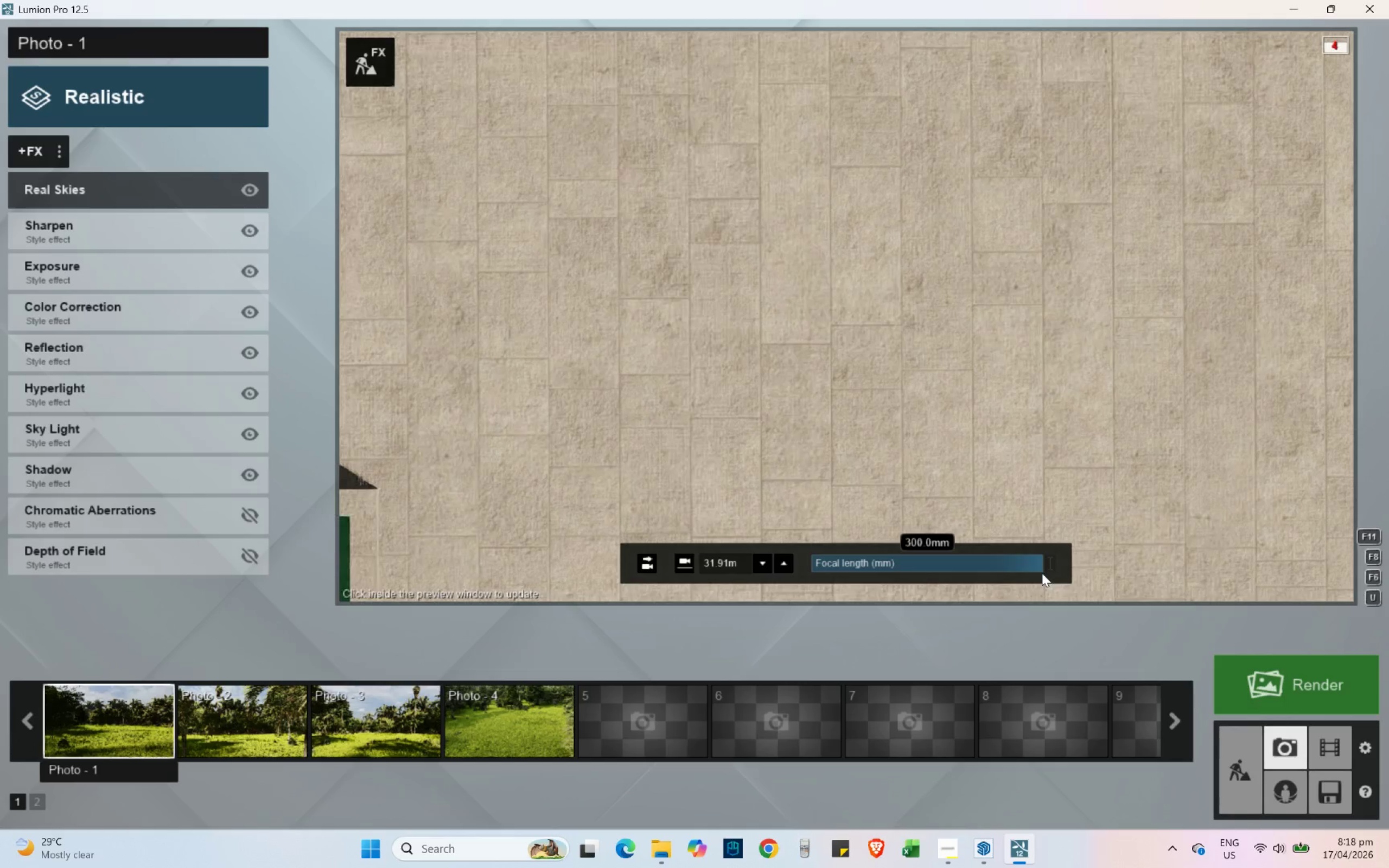 
hold_key(key=ShiftLeft, duration=3.98)
 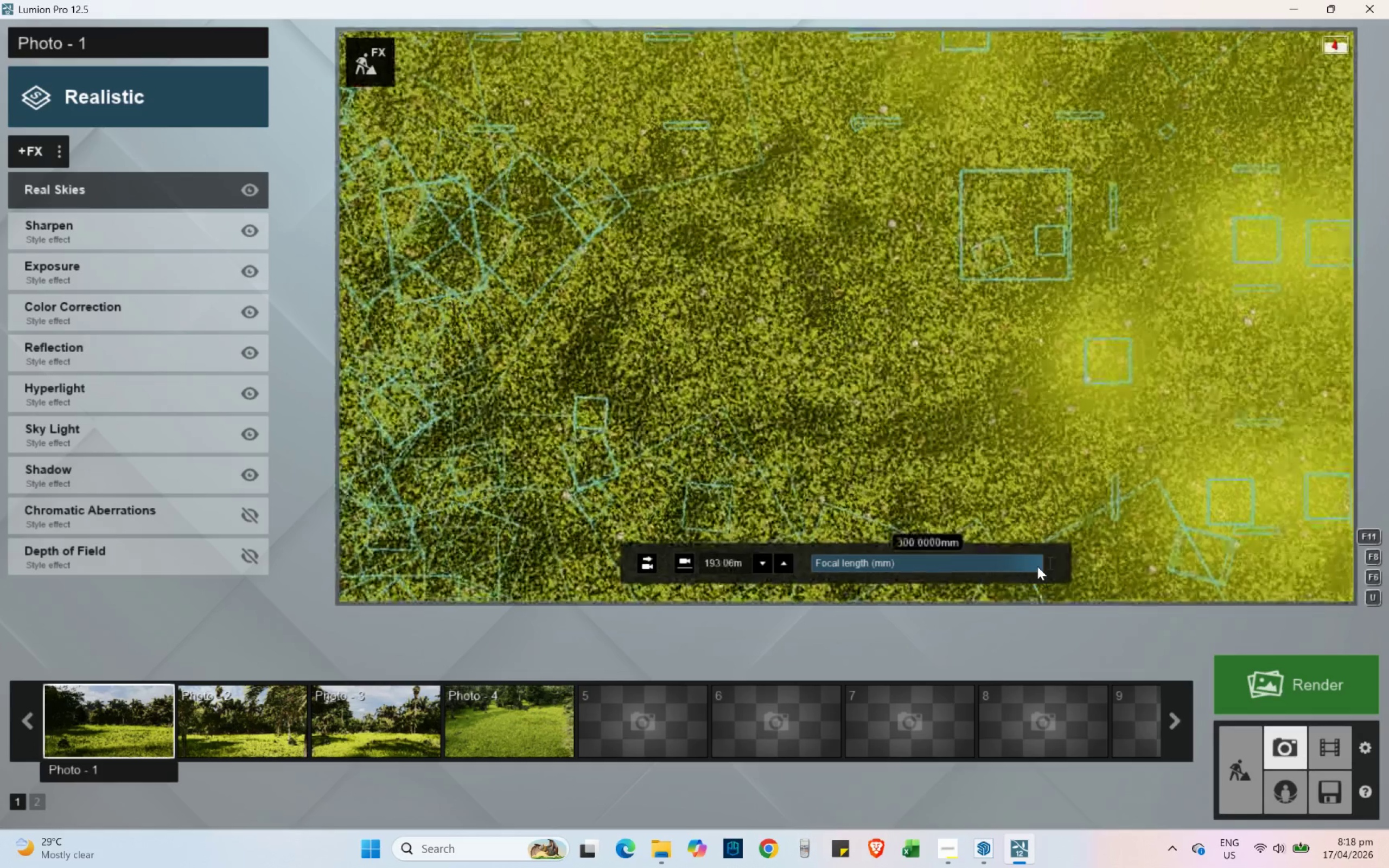 
hold_key(key=S, duration=1.5)
 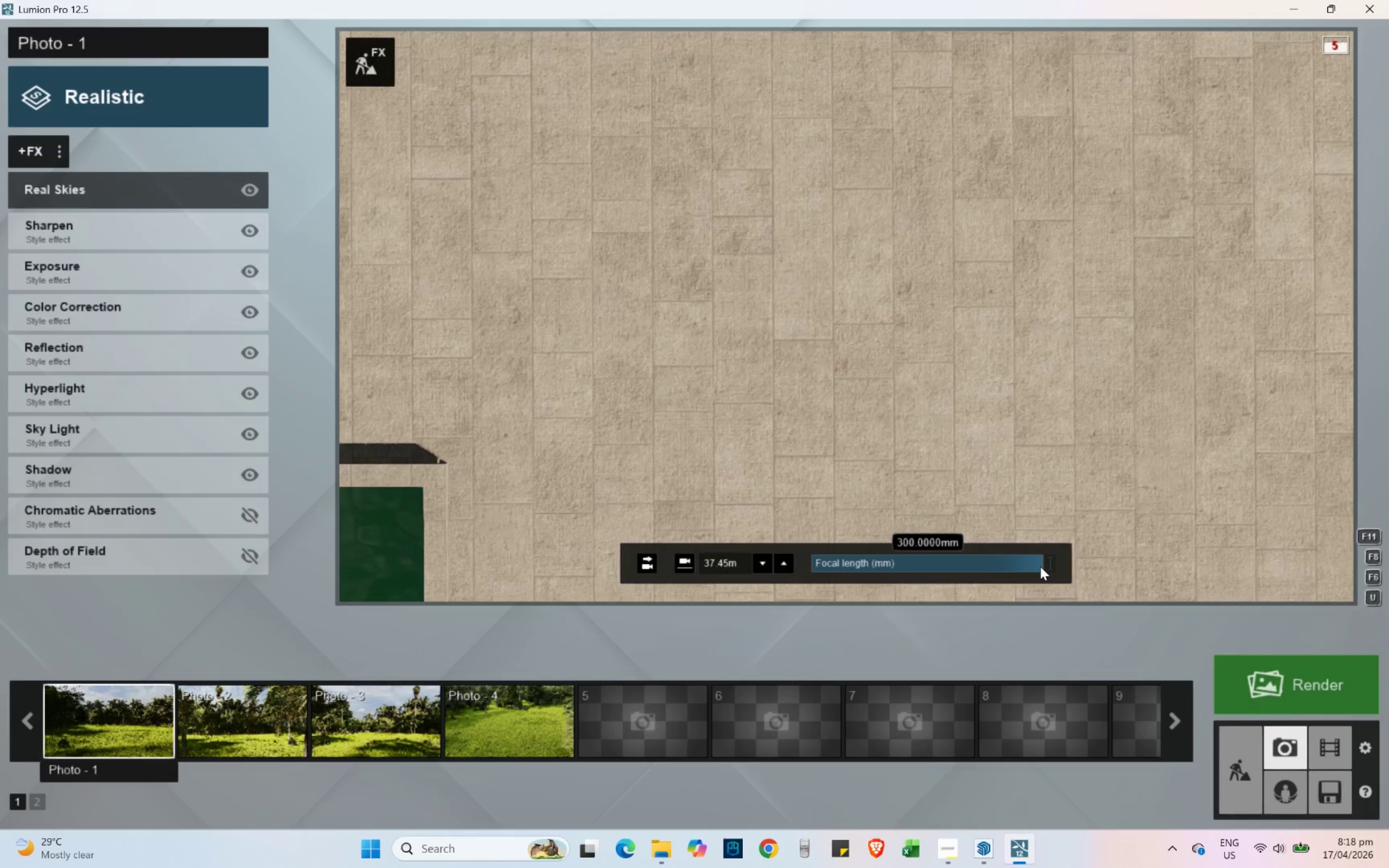 
hold_key(key=S, duration=2.39)
 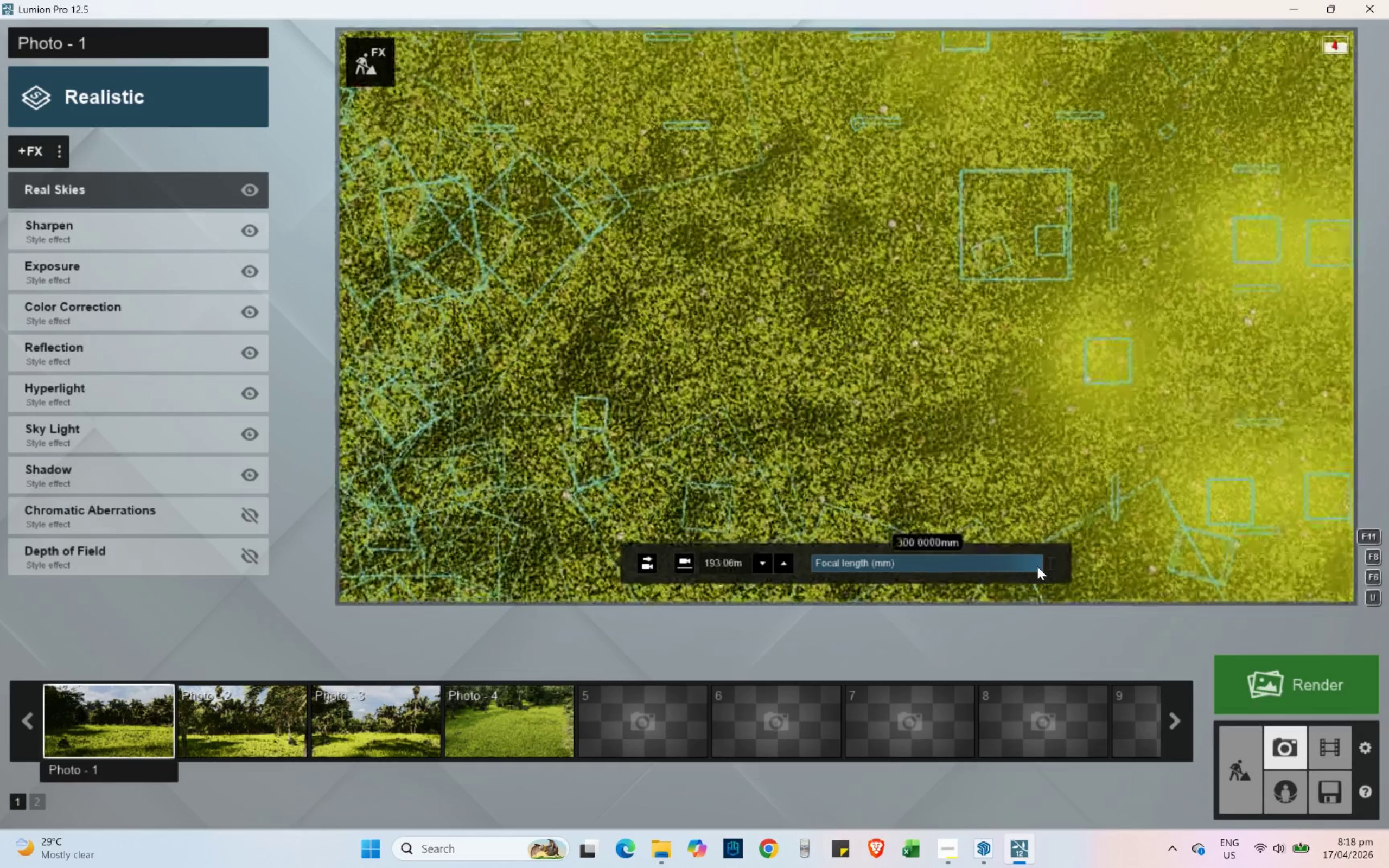 
hold_key(key=Space, duration=1.5)
 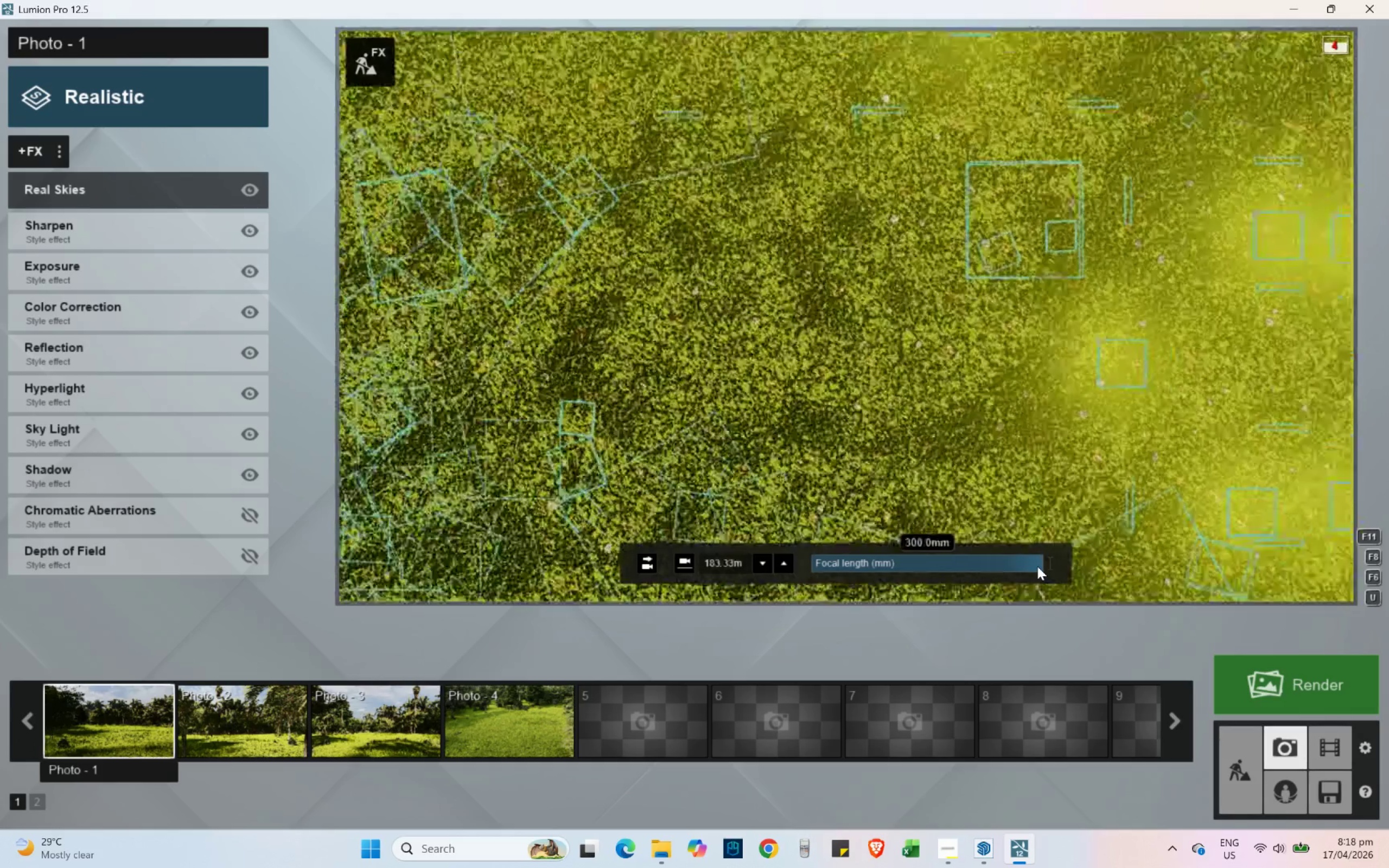 
hold_key(key=Space, duration=0.44)
 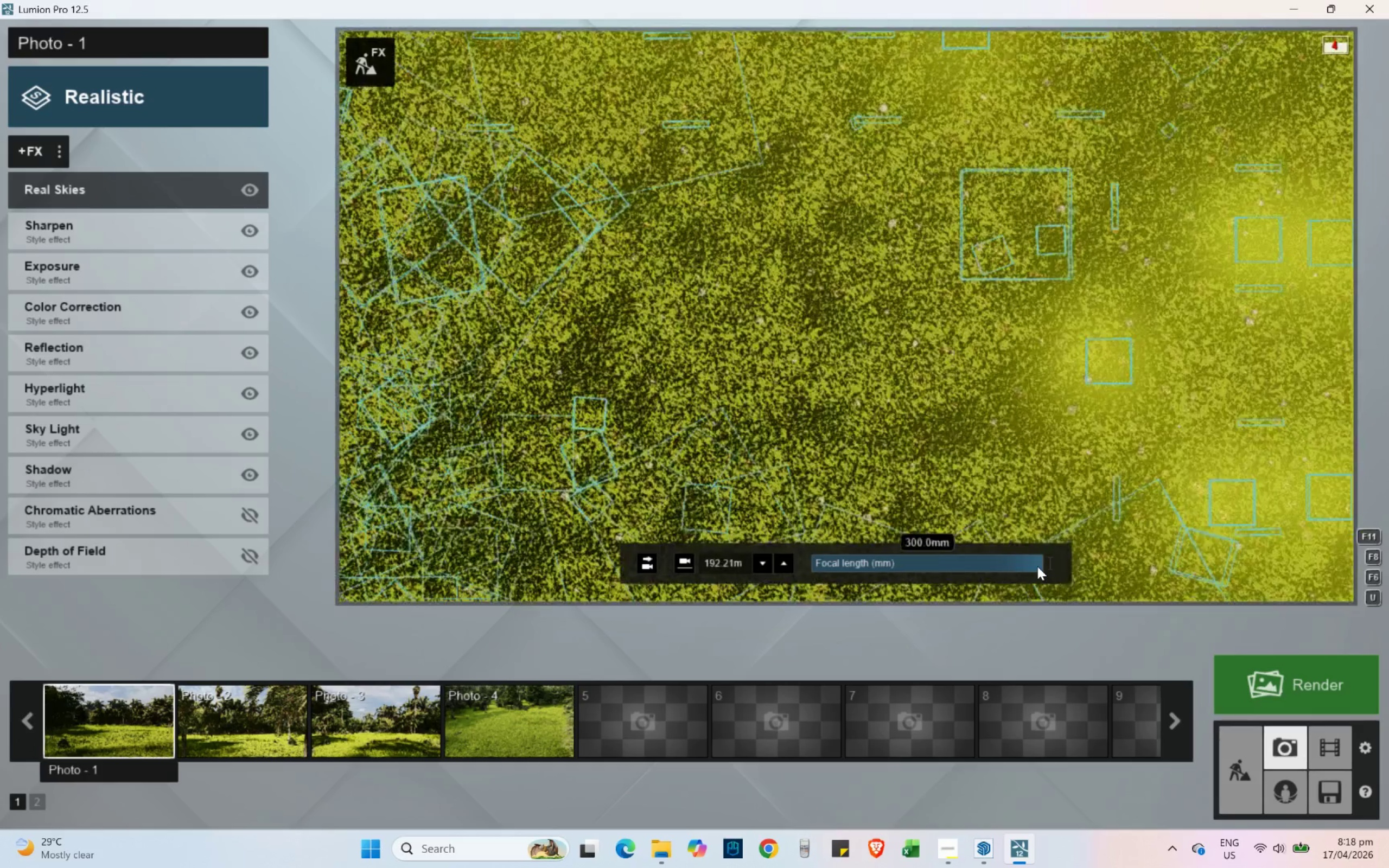 
hold_key(key=ShiftLeft, duration=1.44)
 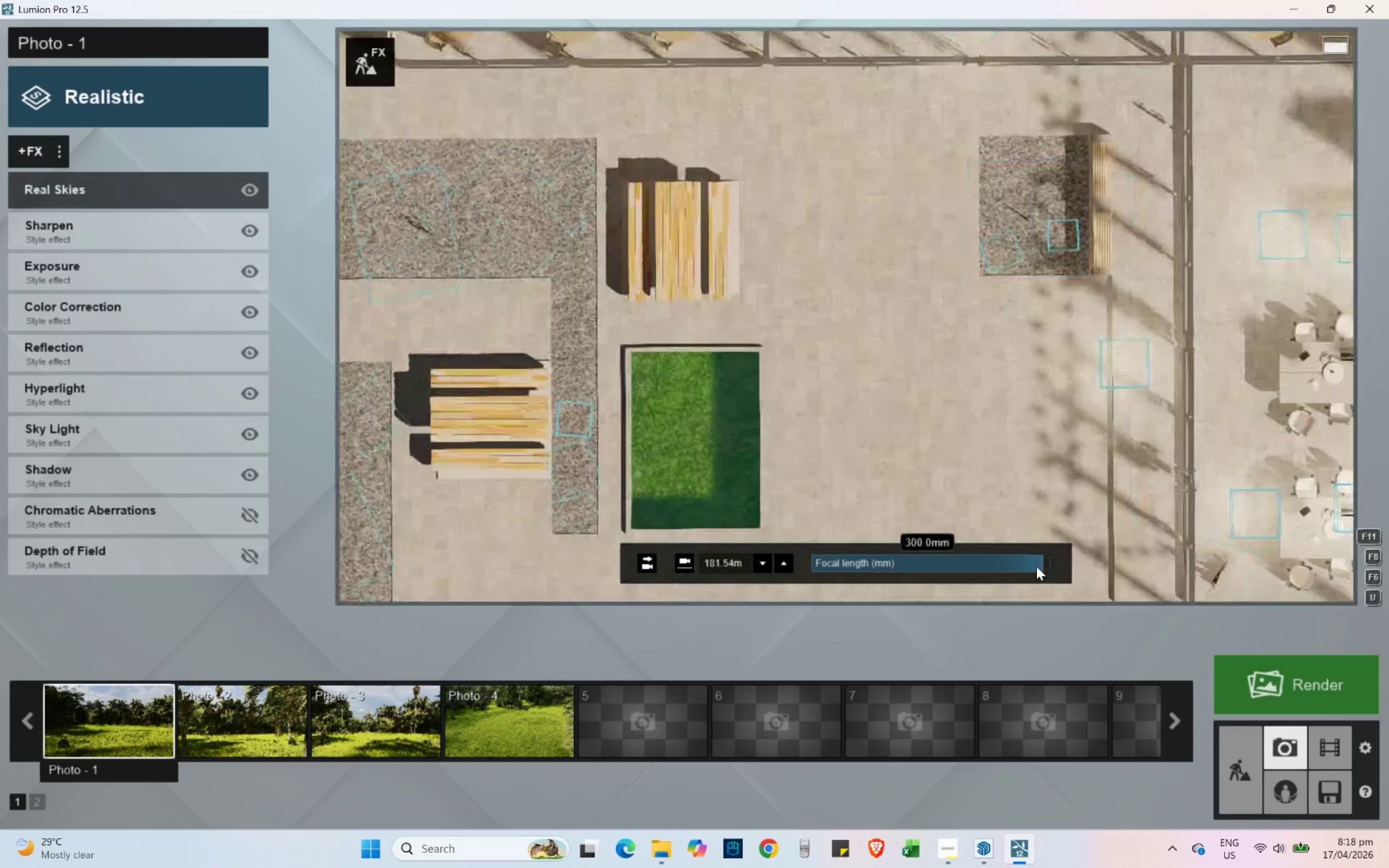 
hold_key(key=W, duration=1.27)
 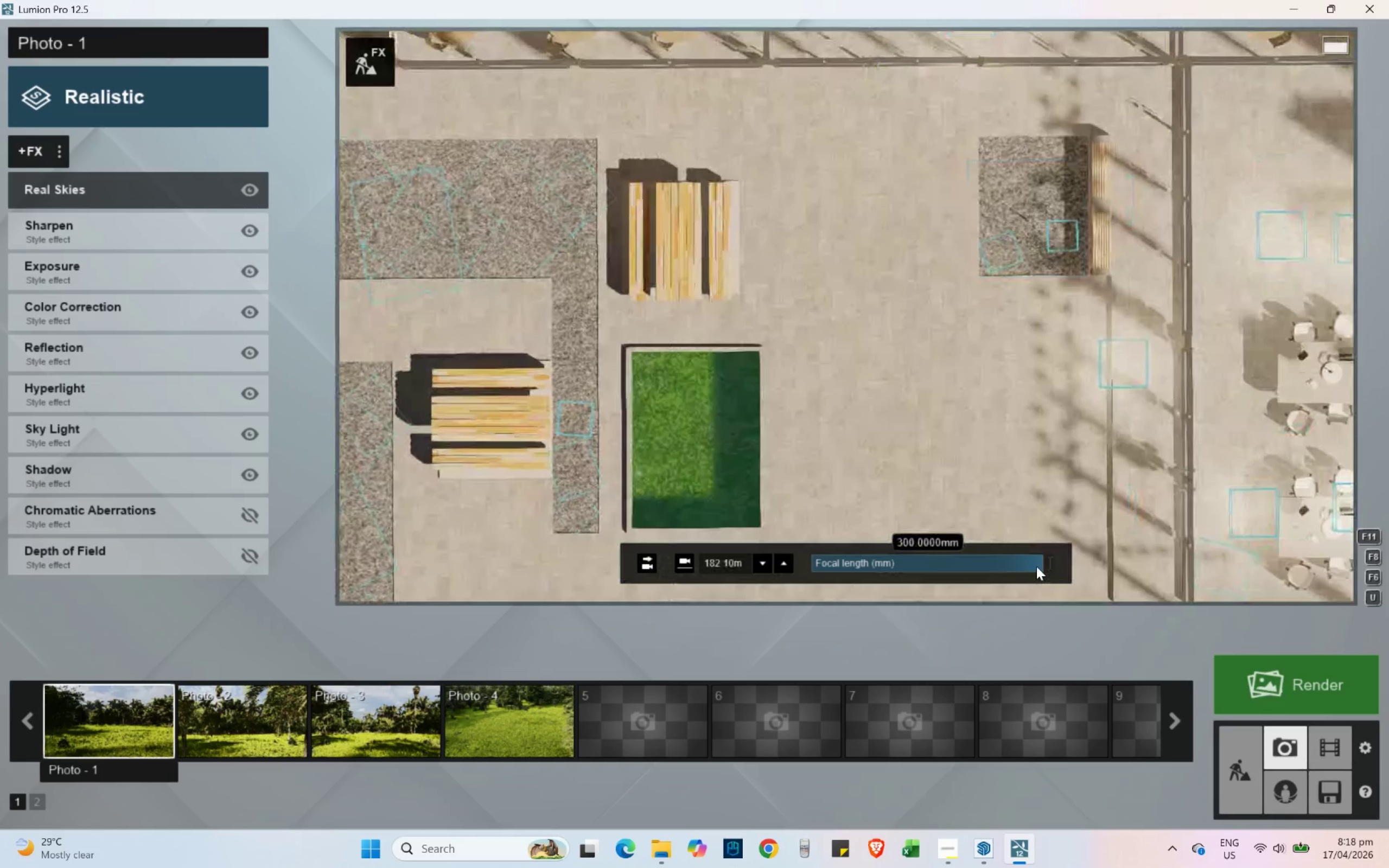 
hold_key(key=S, duration=0.7)
 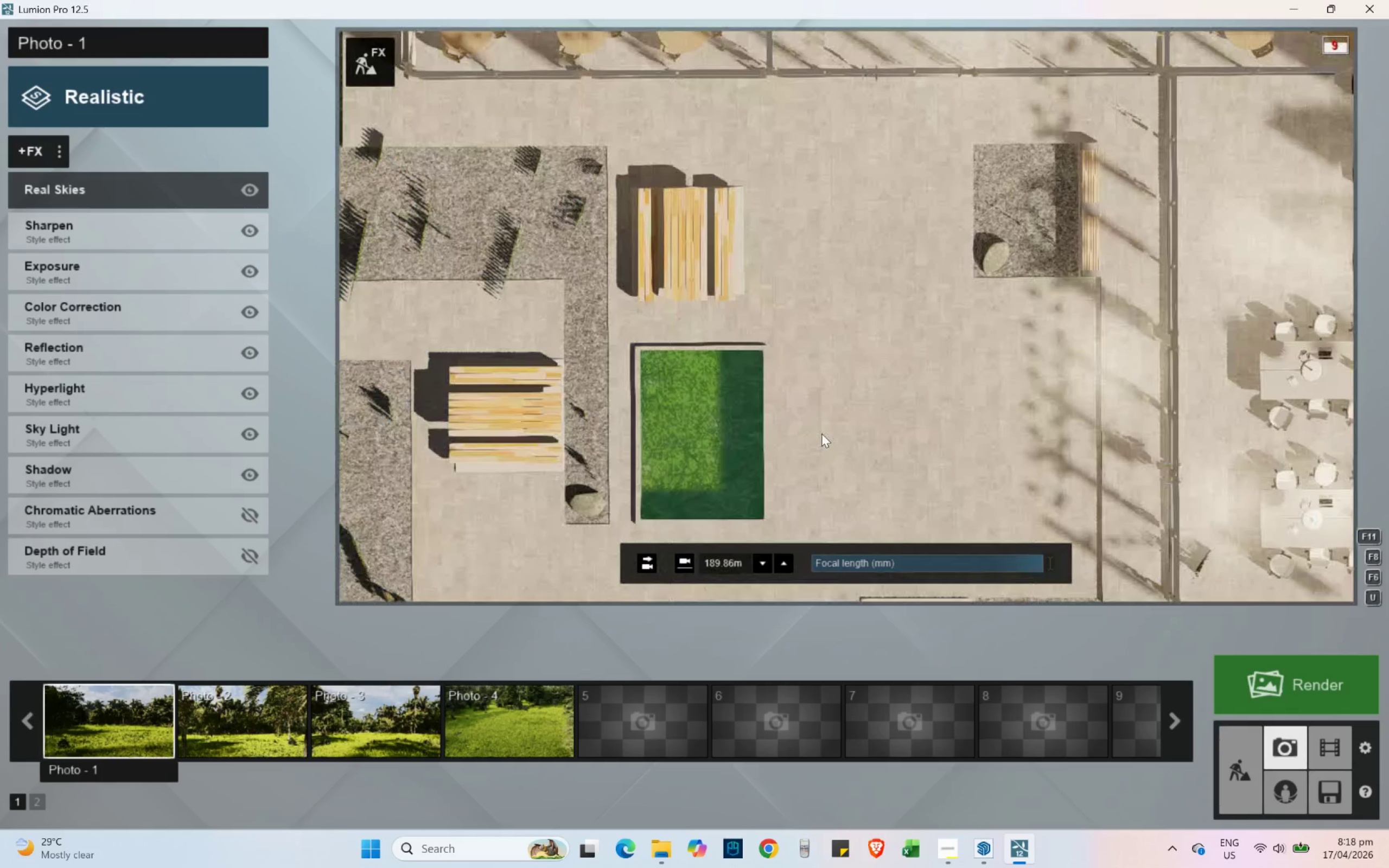 
hold_key(key=ShiftLeft, duration=0.72)
 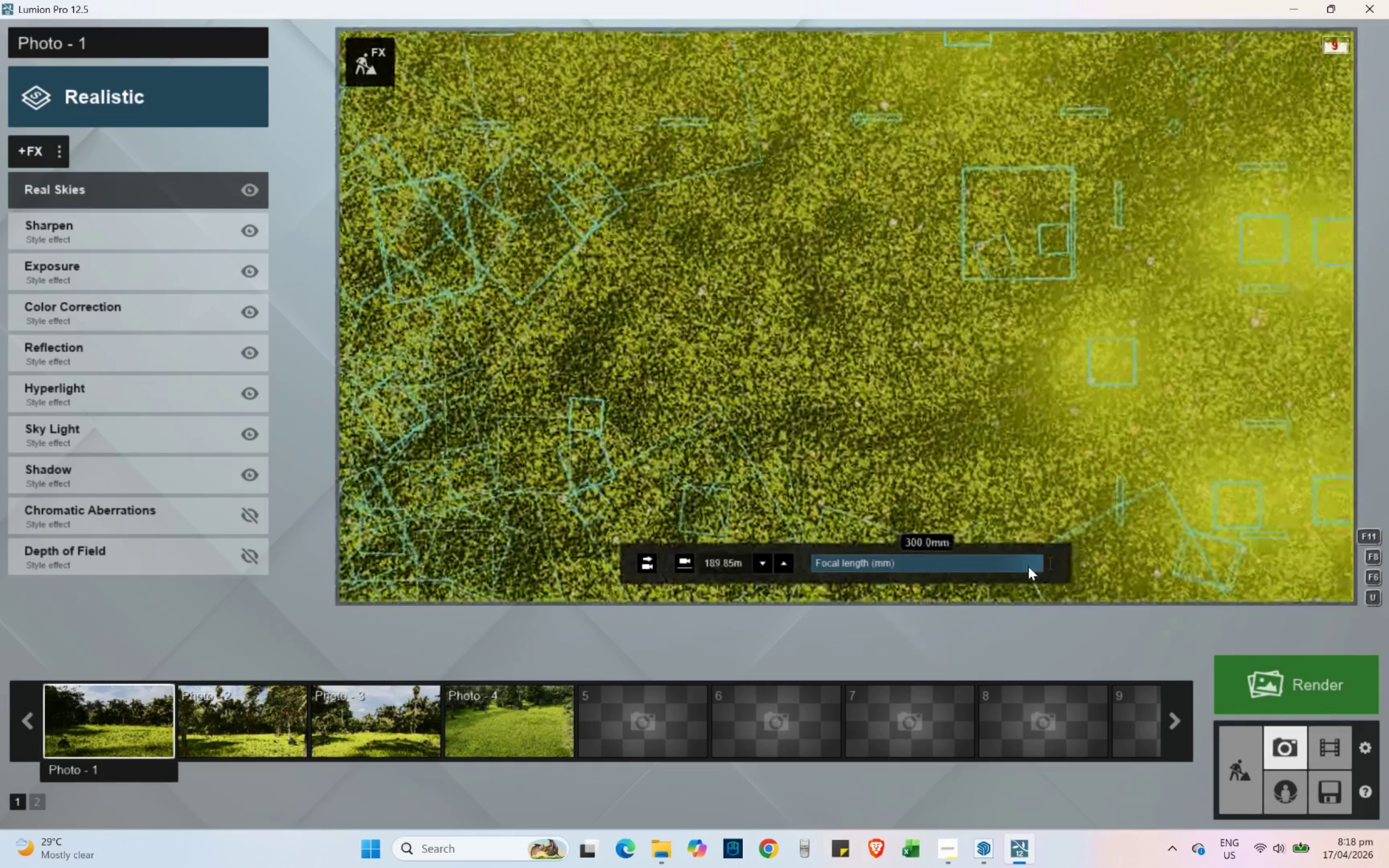 
hold_key(key=S, duration=1.5)
 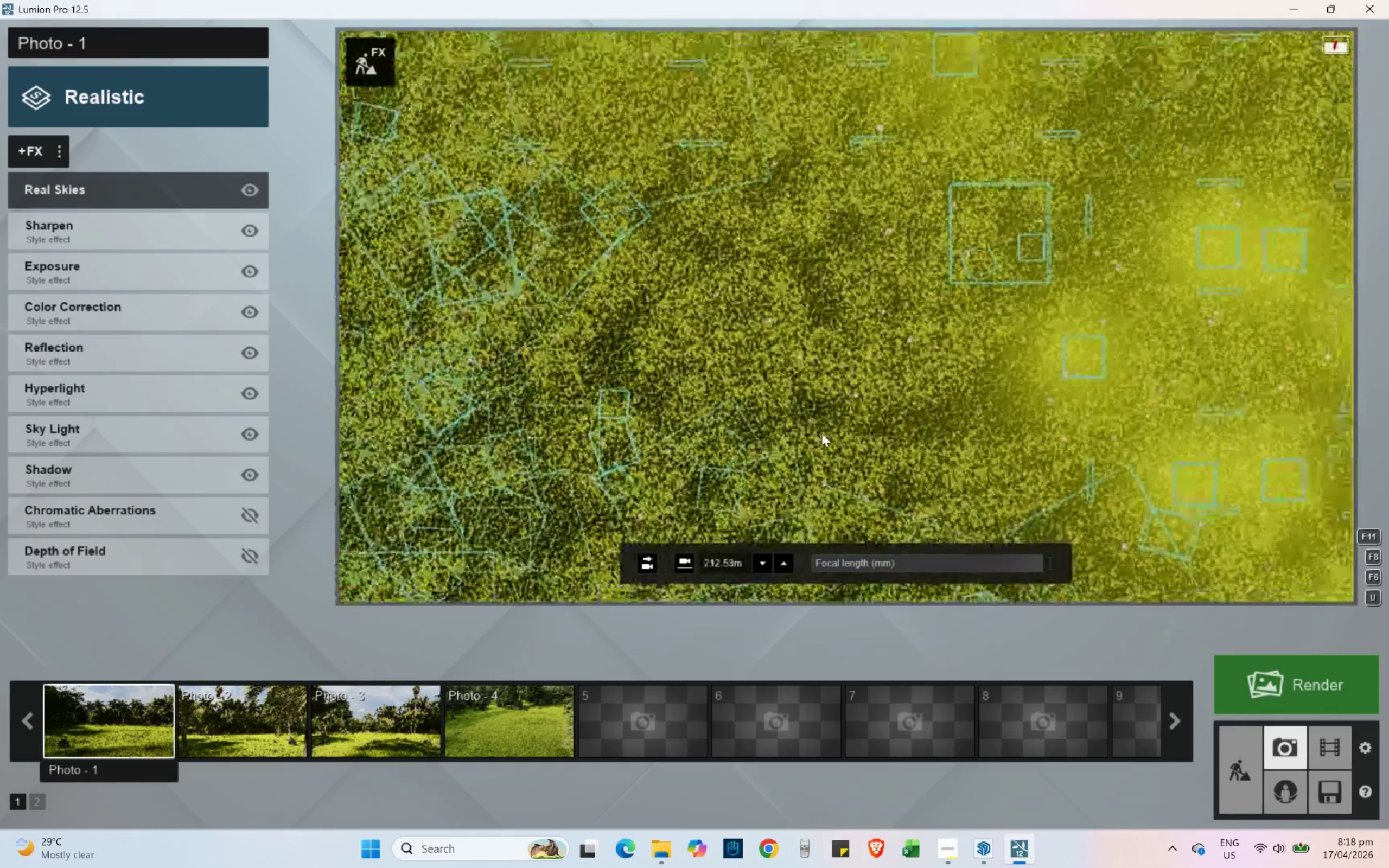 
hold_key(key=S, duration=2.02)
 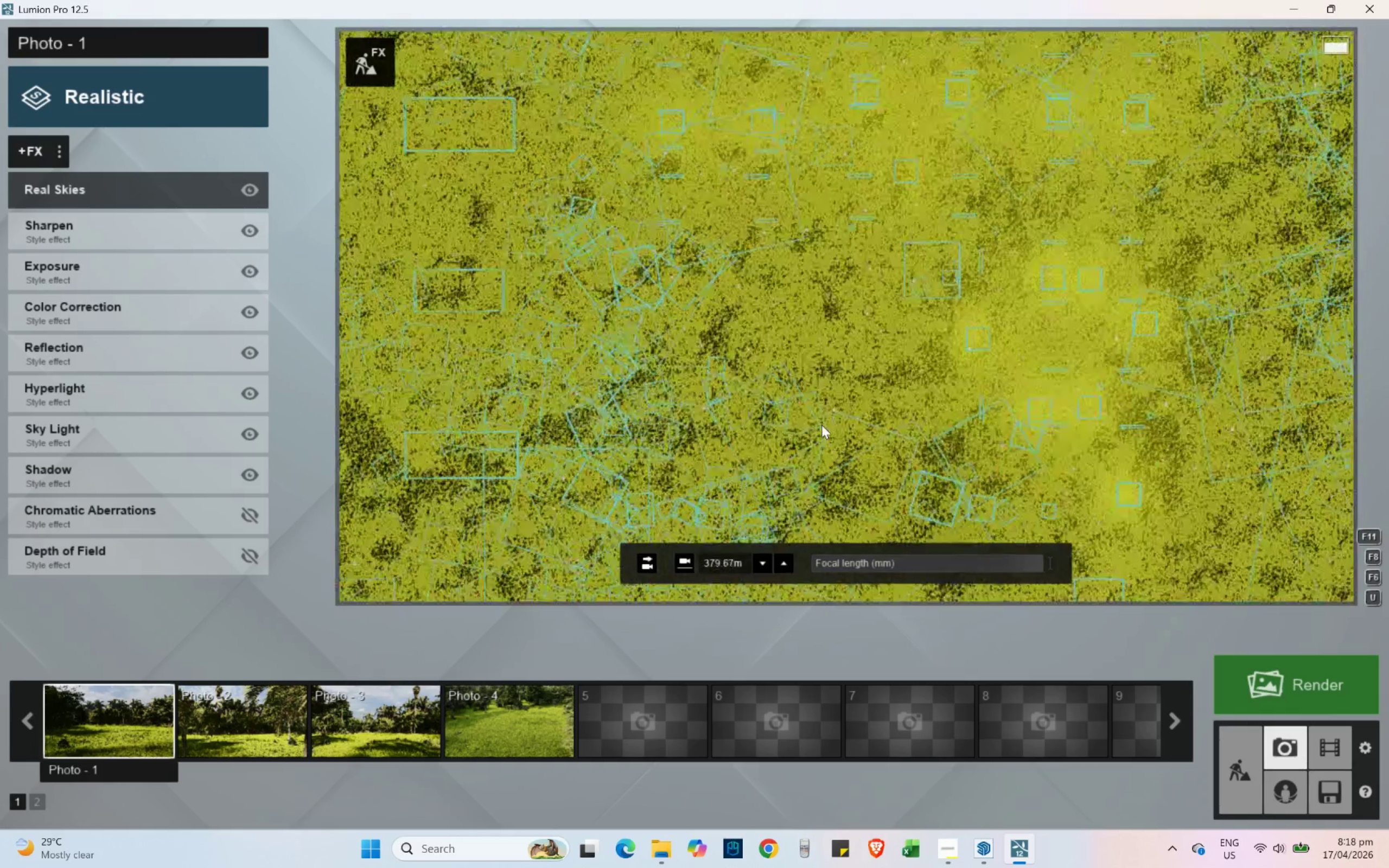 
hold_key(key=Space, duration=1.53)
 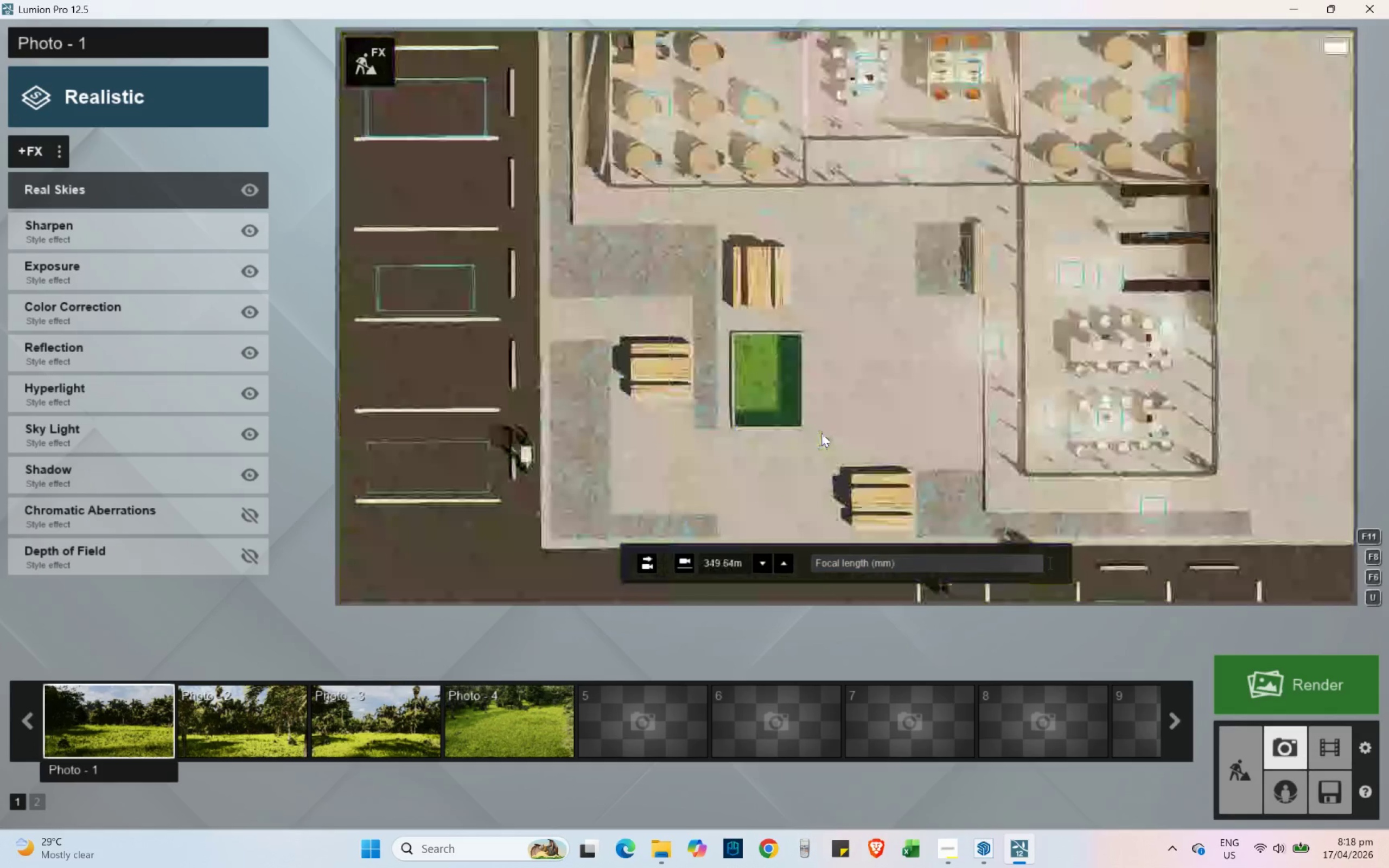 
key(Shift+Space)
 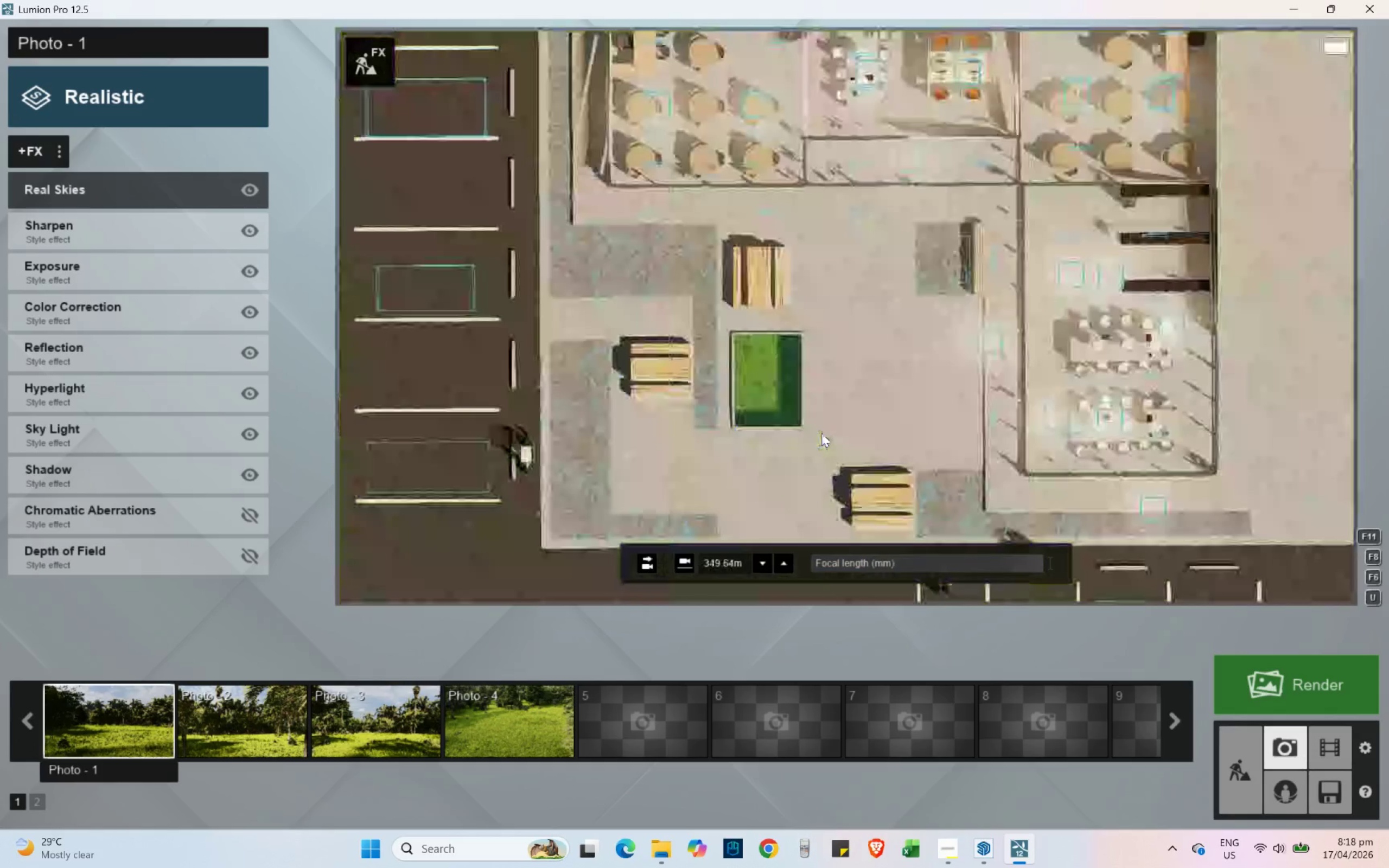 
key(Shift+Space)
 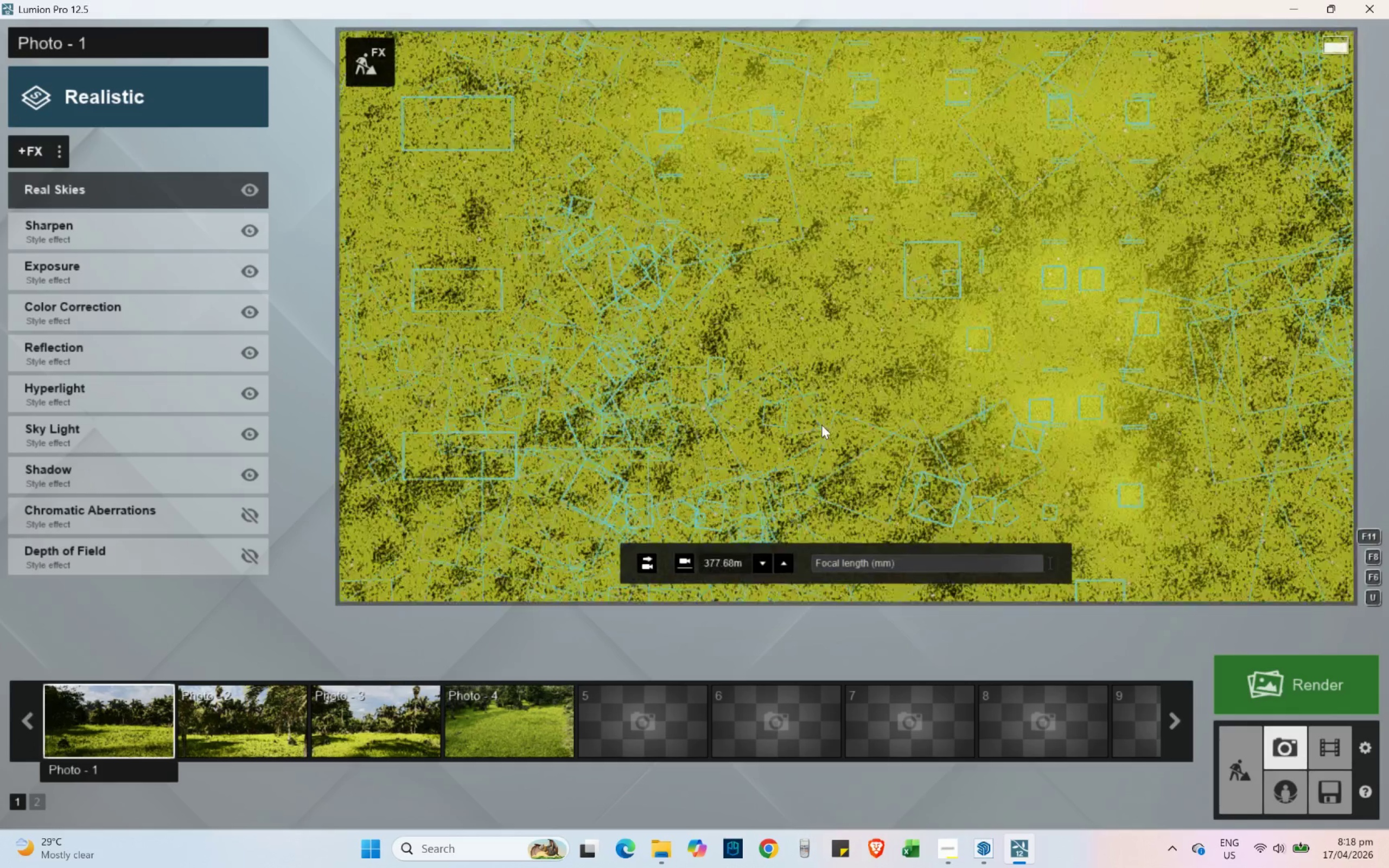 
hold_key(key=ShiftLeft, duration=1.53)
 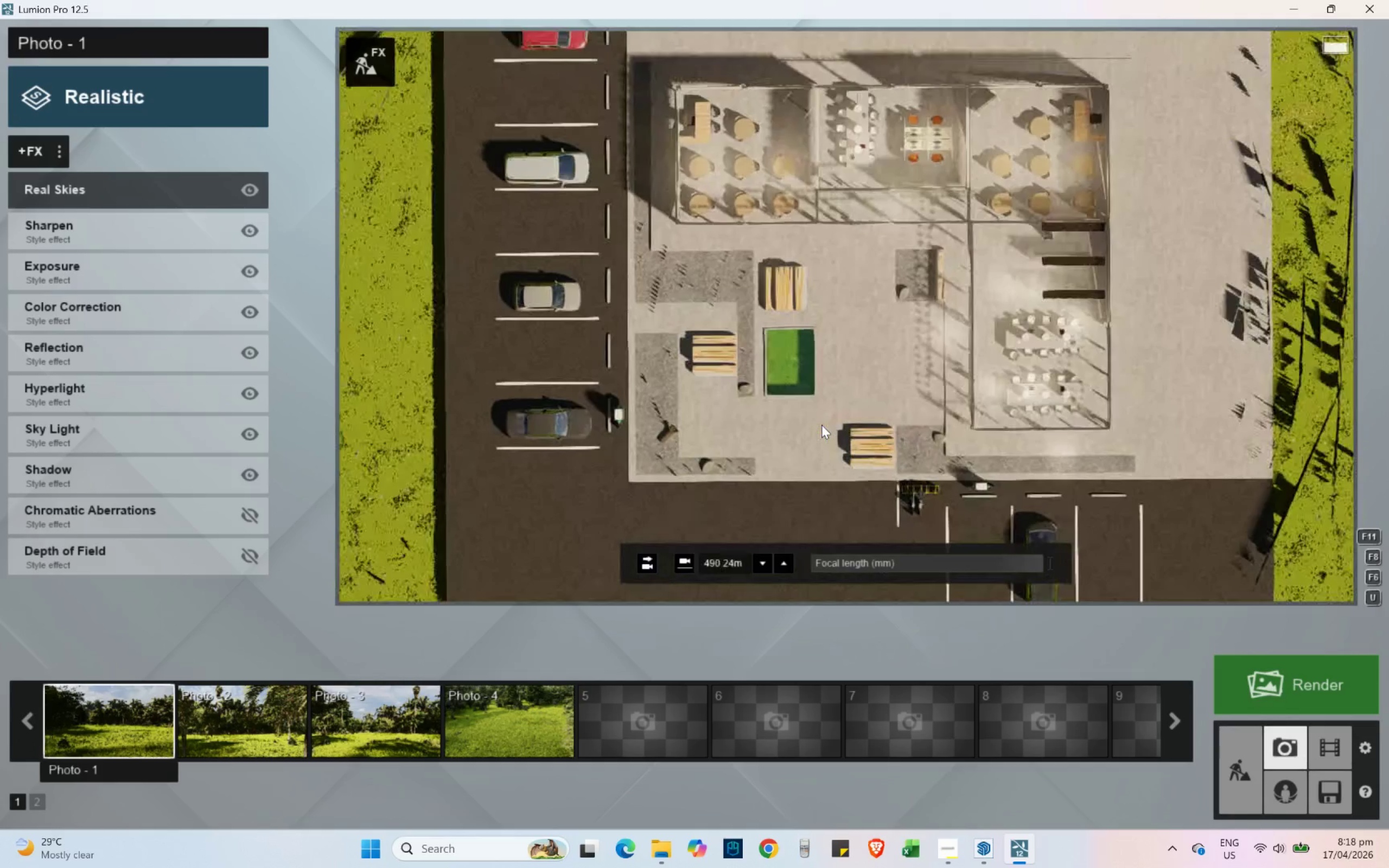 
hold_key(key=S, duration=1.3)
 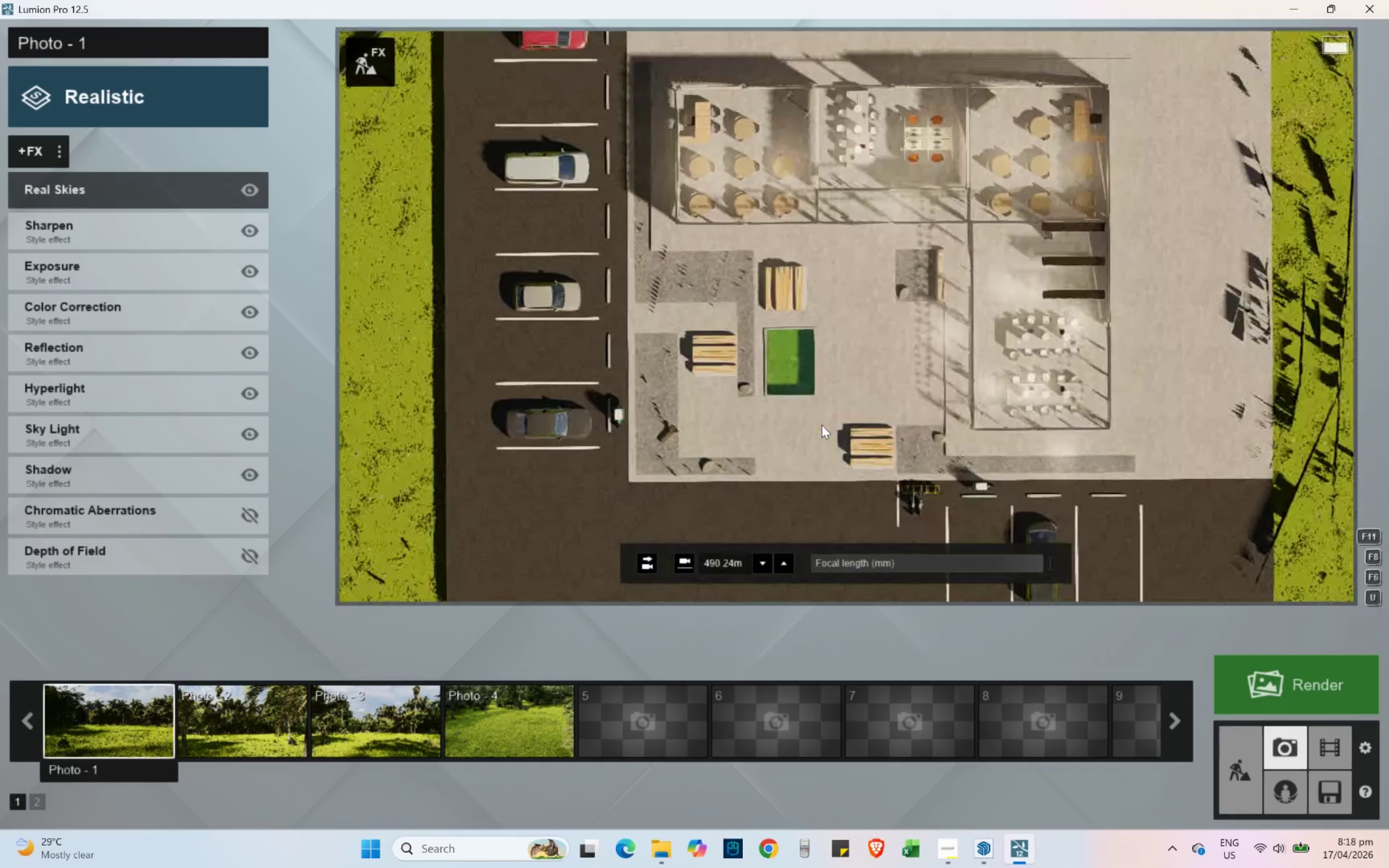 
hold_key(key=Space, duration=1.14)
 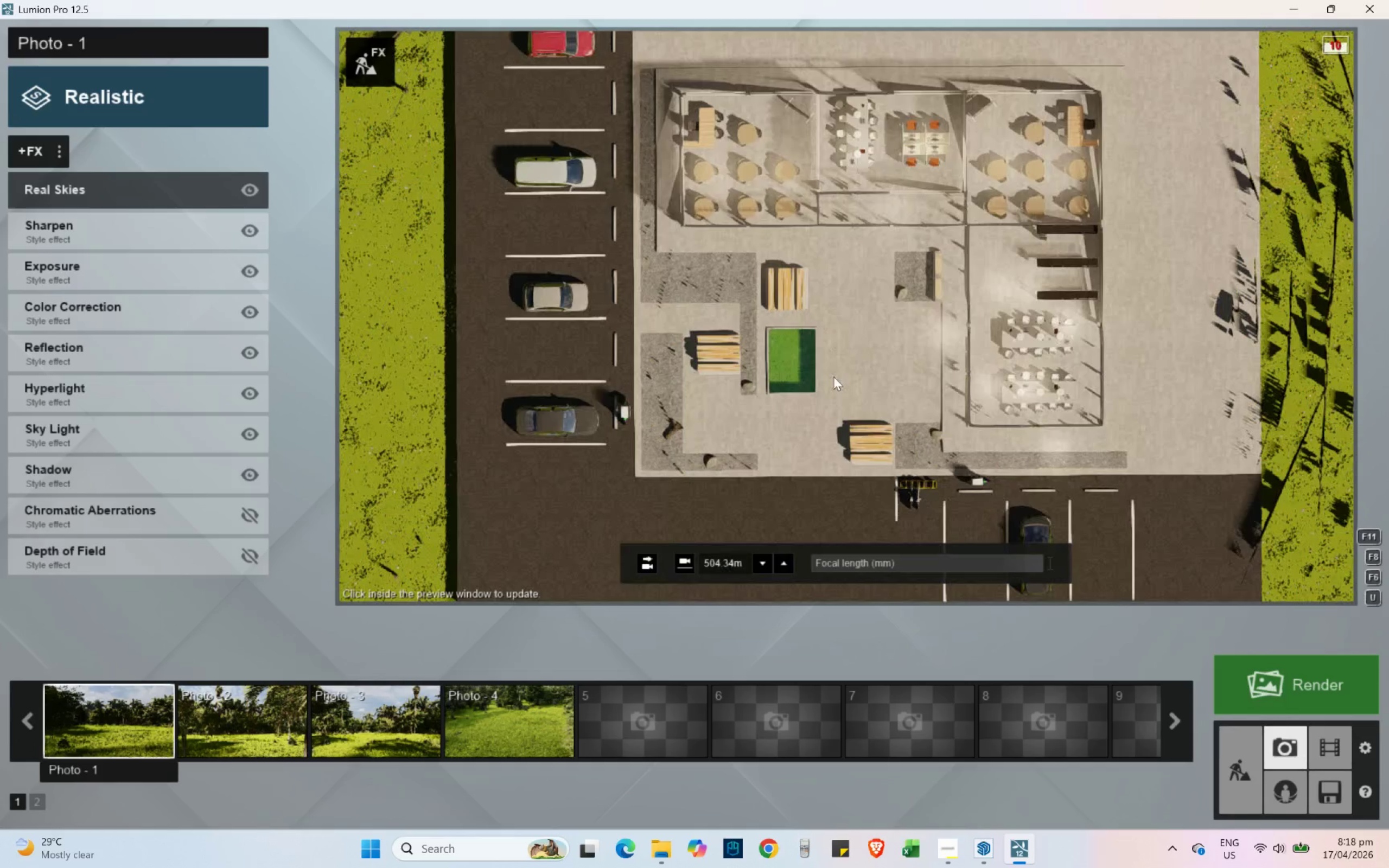 
wait(5.31)
 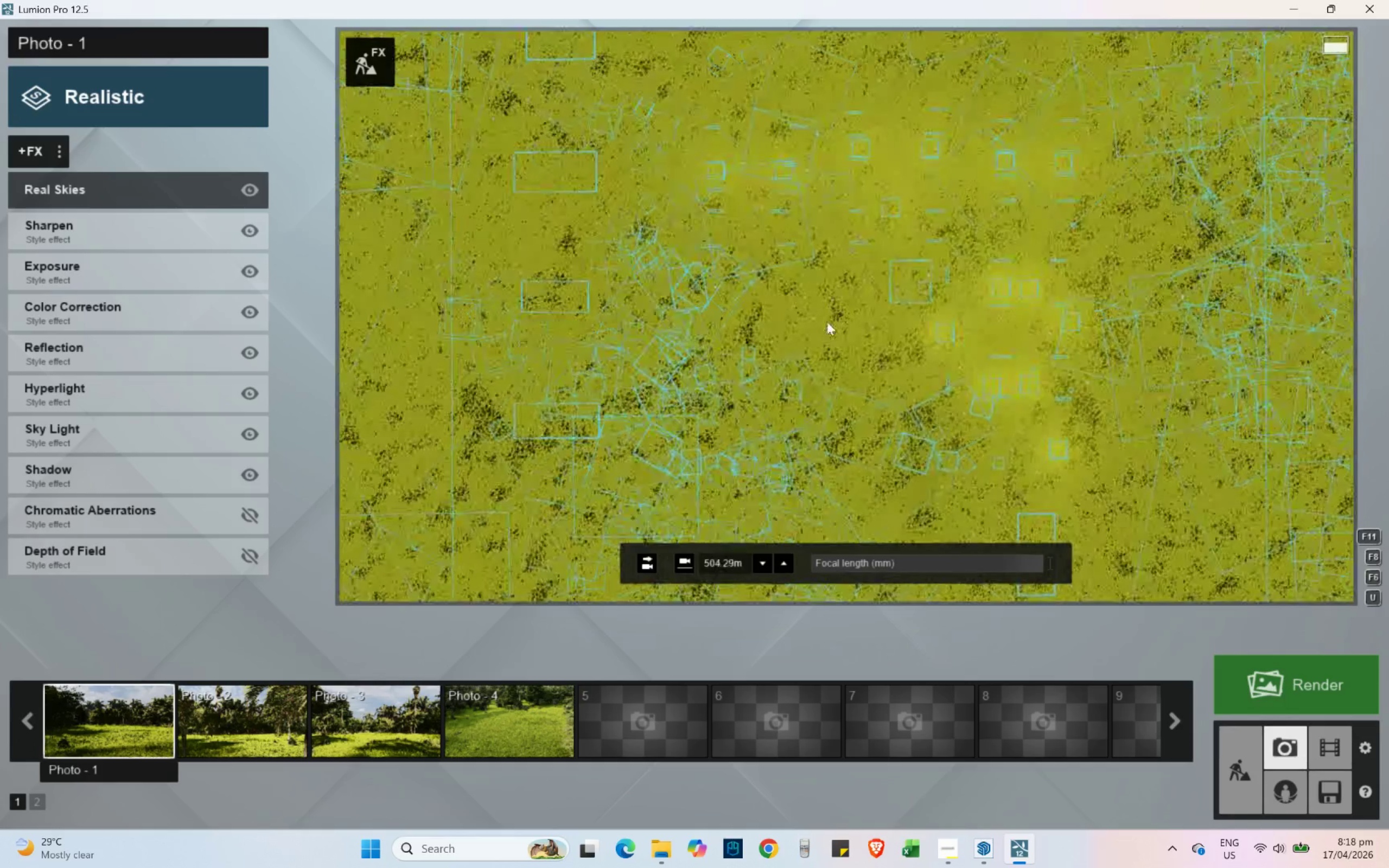 
left_click([833, 376])
 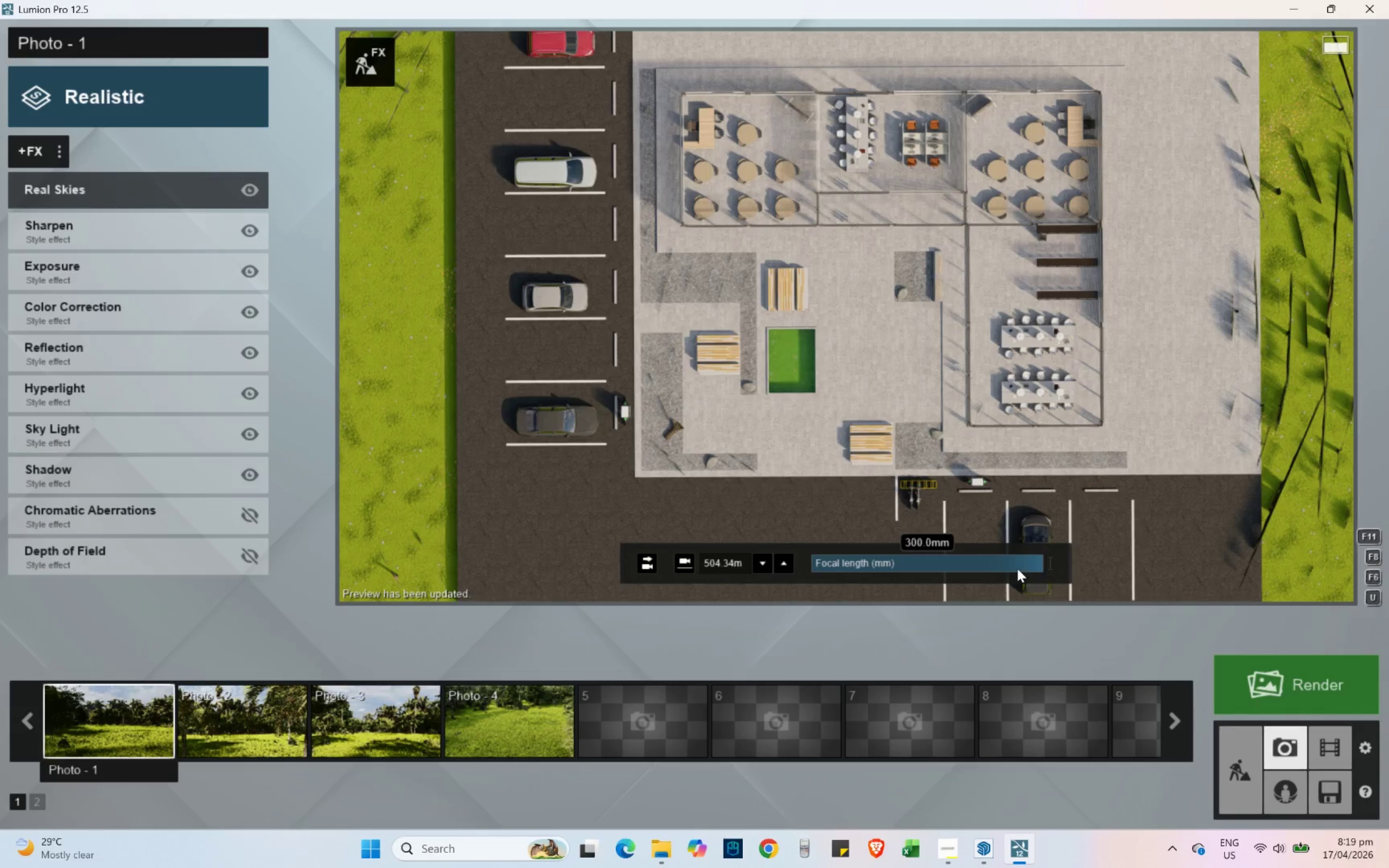 
wait(41.41)
 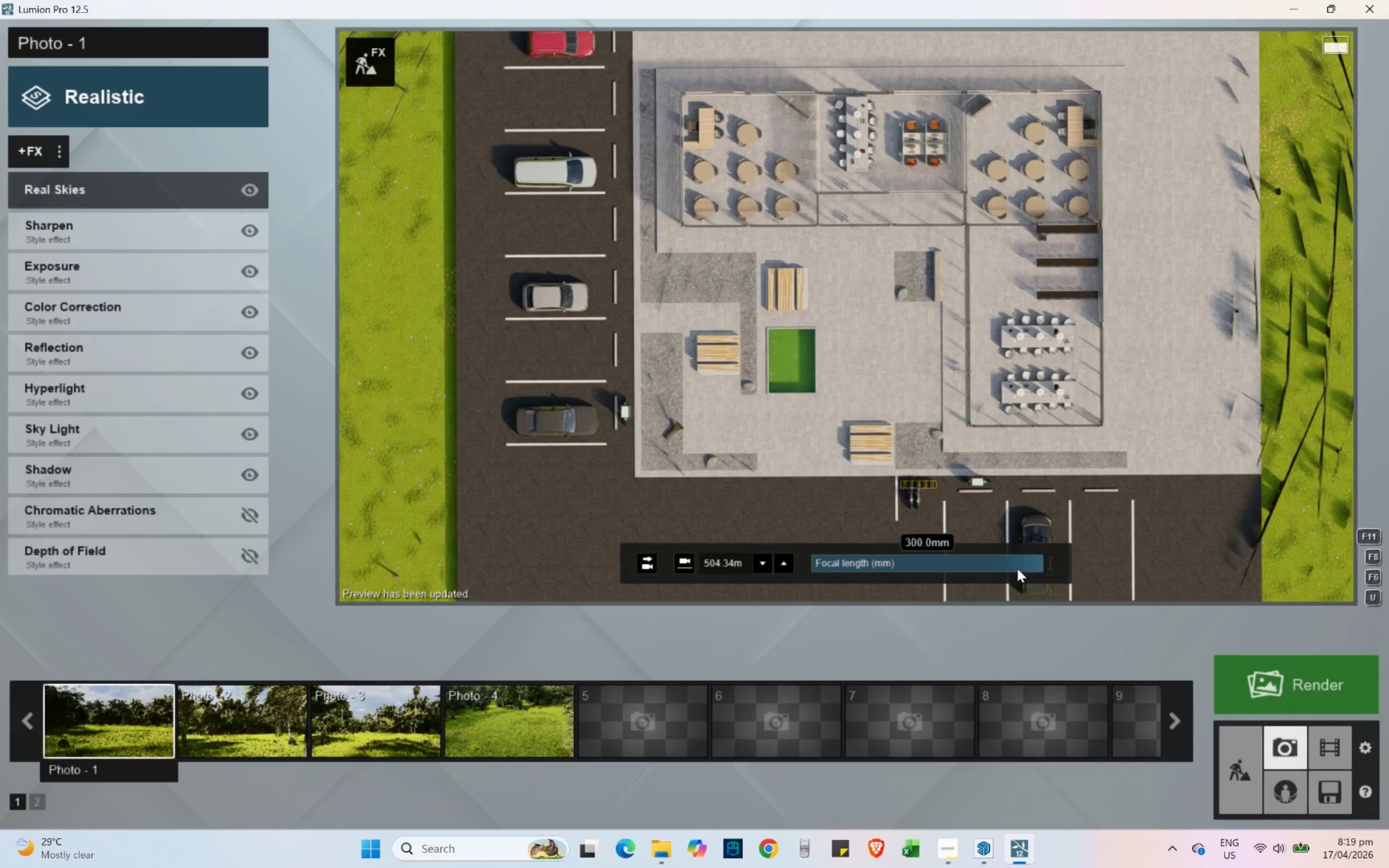 
left_click_drag(start_coordinate=[1029, 564], to_coordinate=[923, 568])
 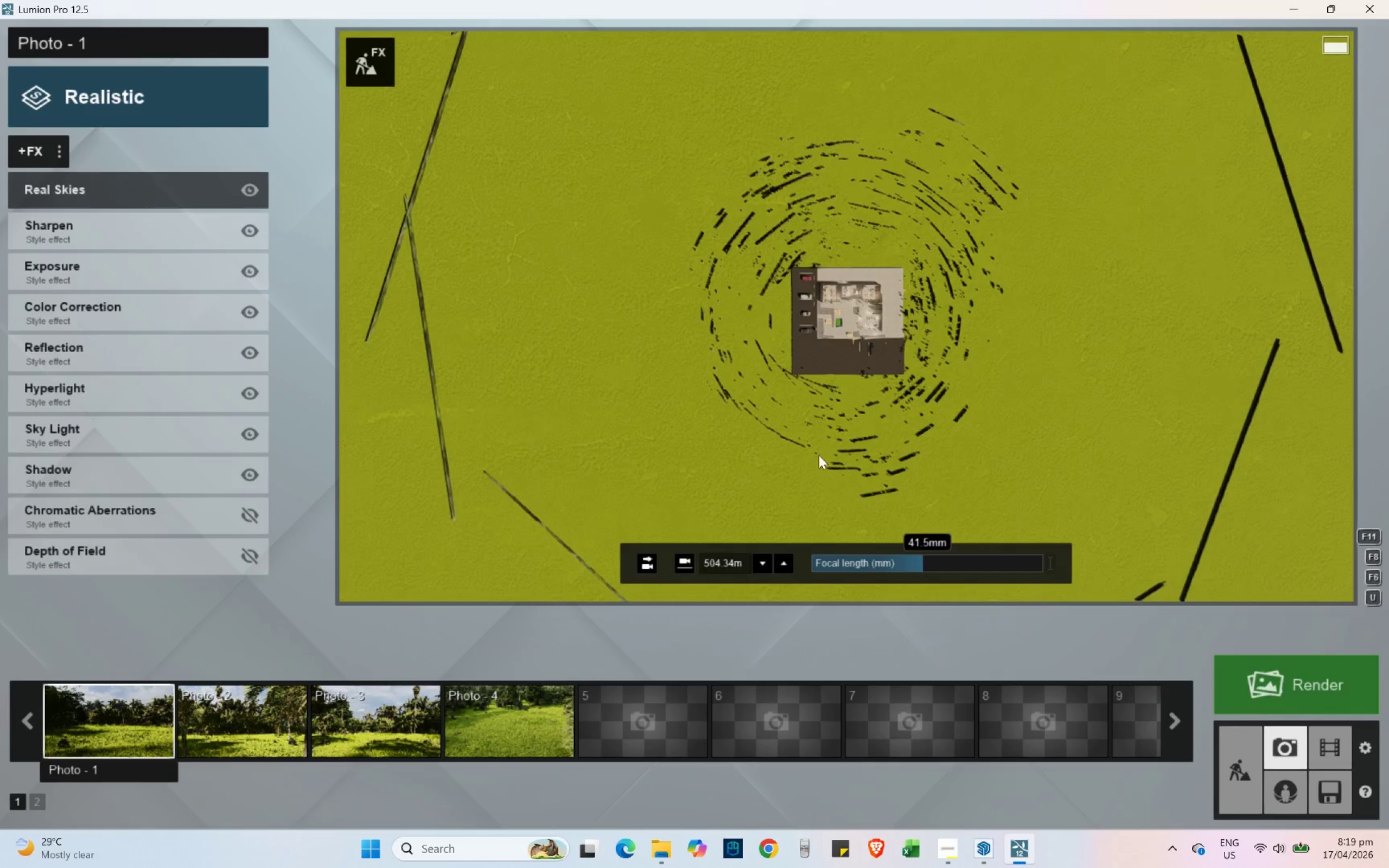 
hold_key(key=W, duration=4.08)
 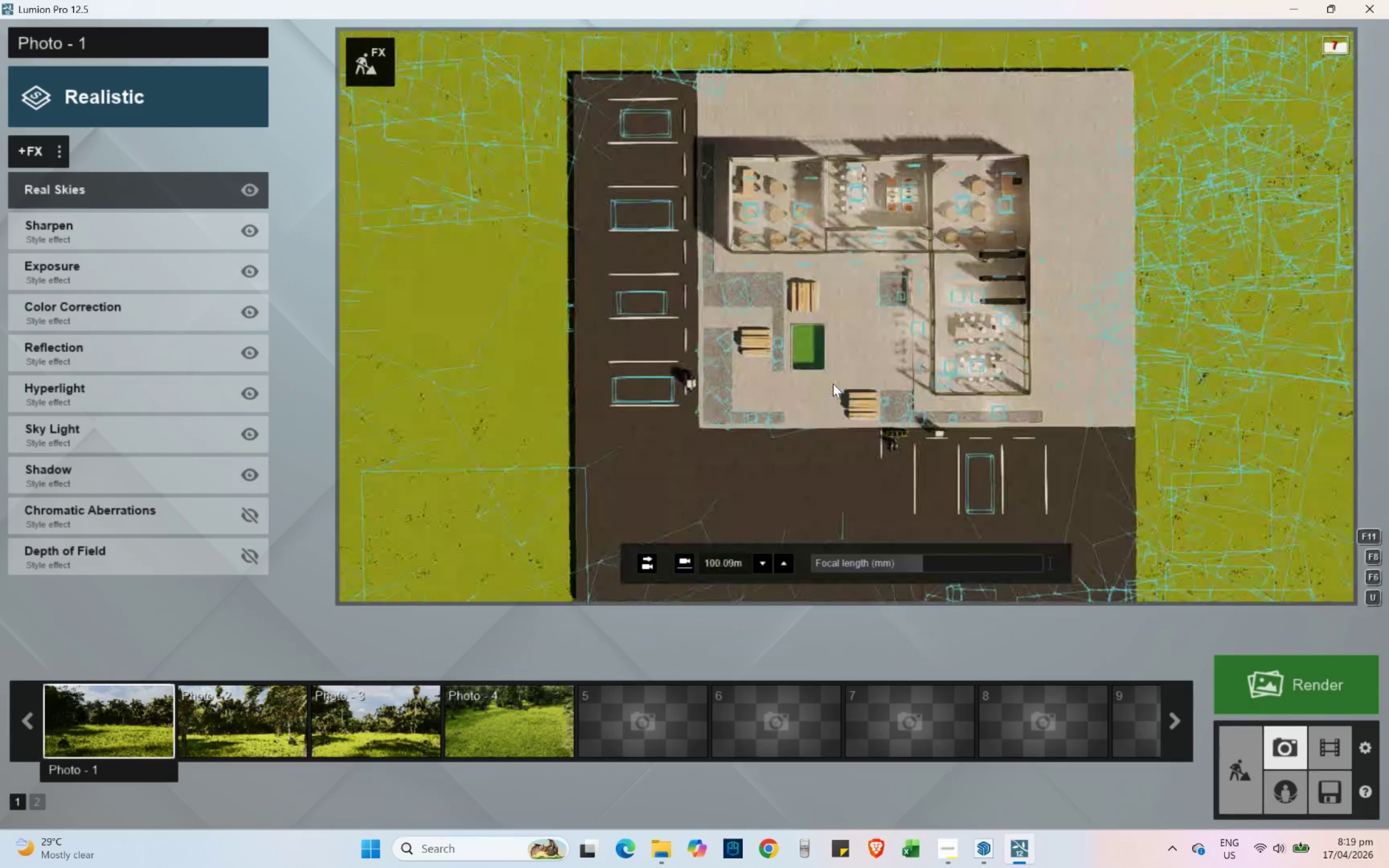 
hold_key(key=ShiftLeft, duration=4.09)
 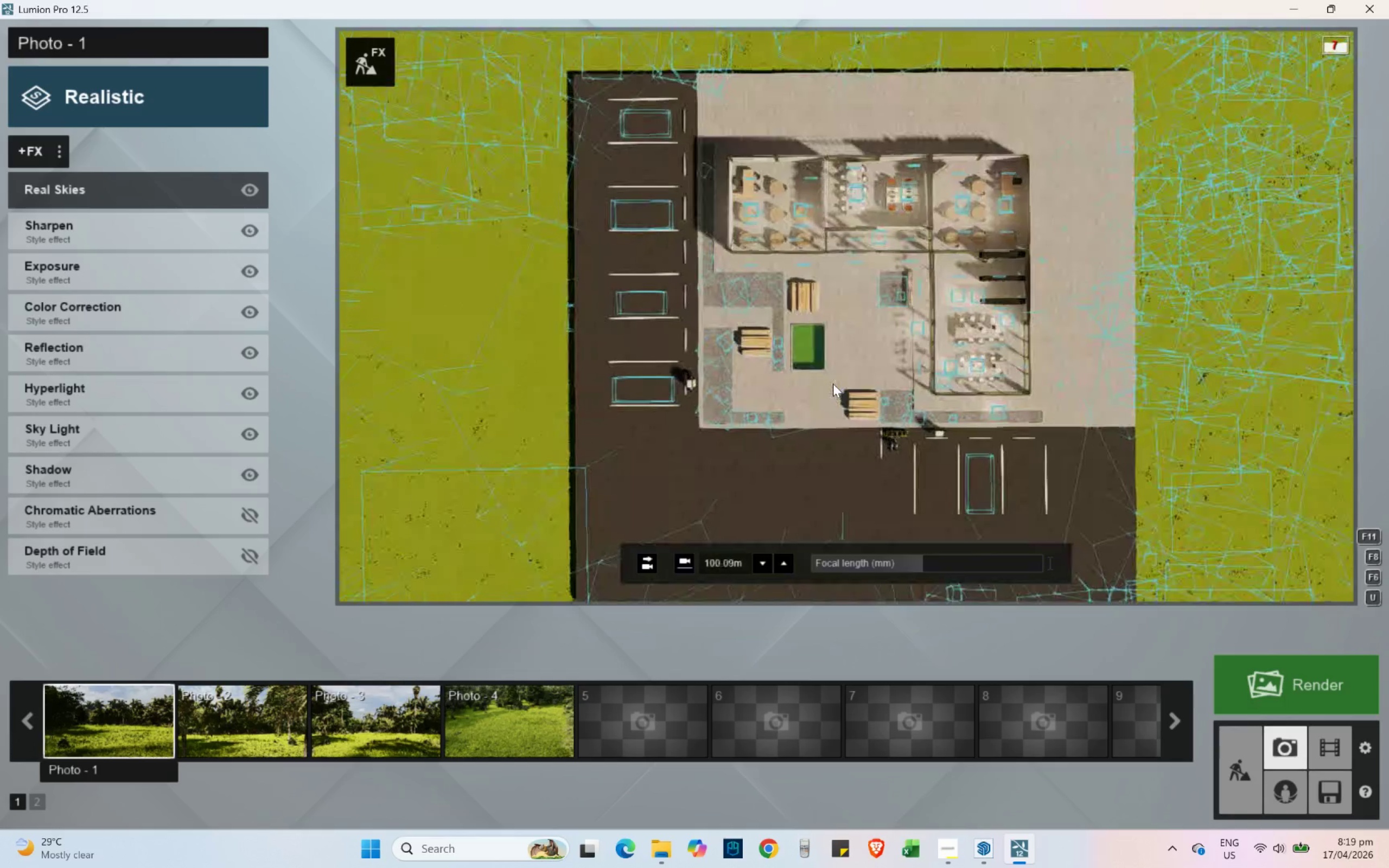 
hold_key(key=Space, duration=1.5)
 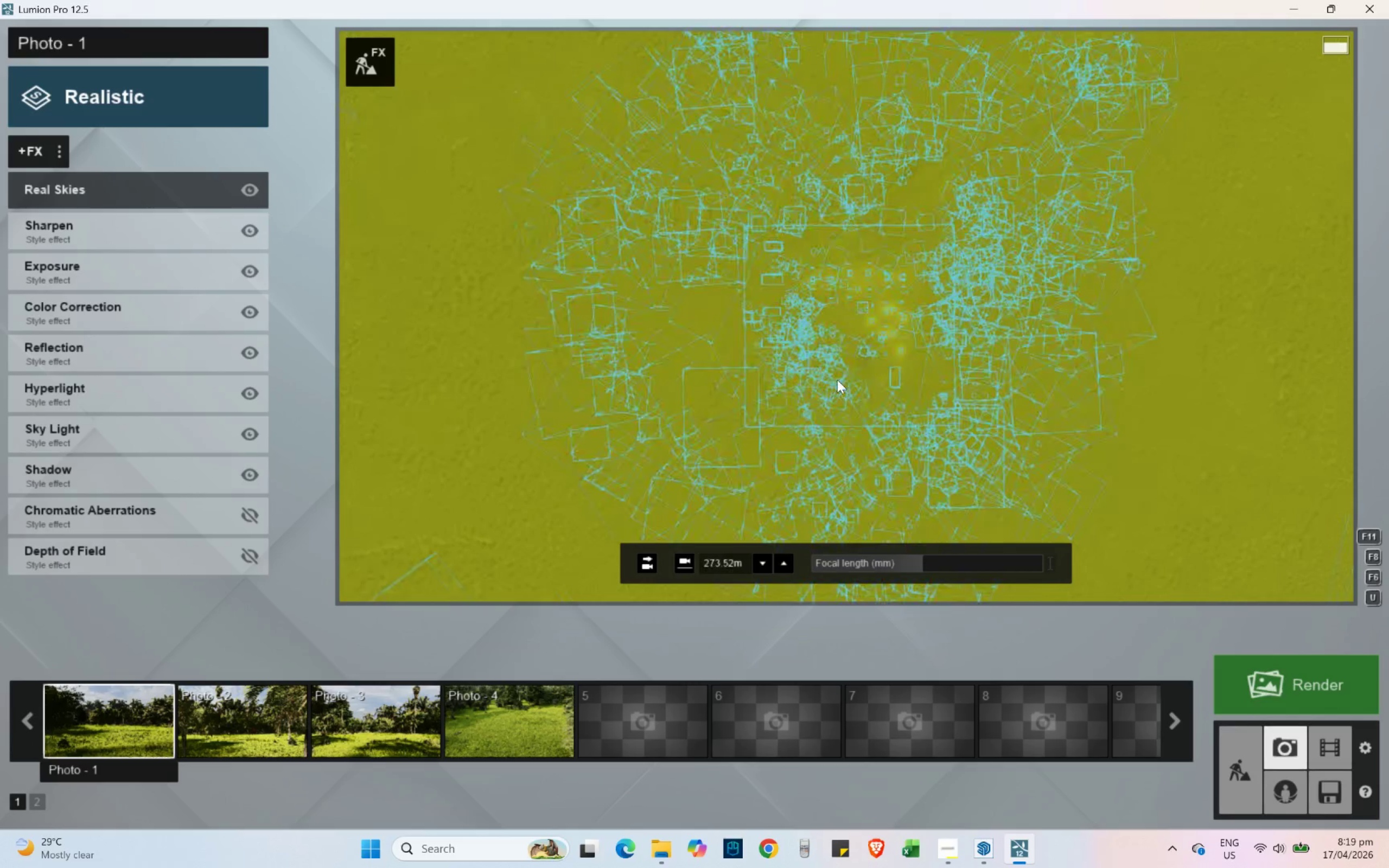 
hold_key(key=Space, duration=1.52)
 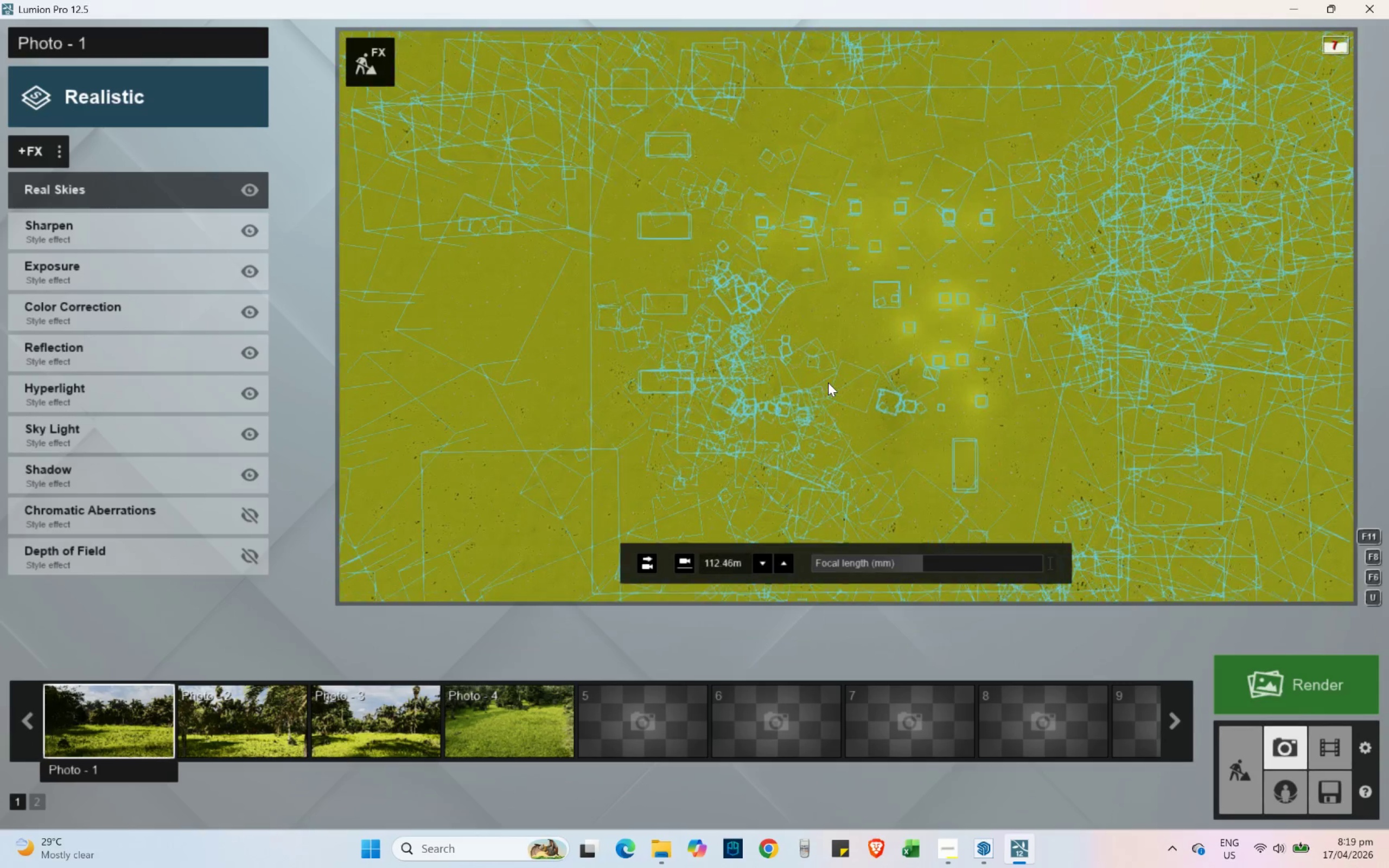 
hold_key(key=Space, duration=0.67)
 